 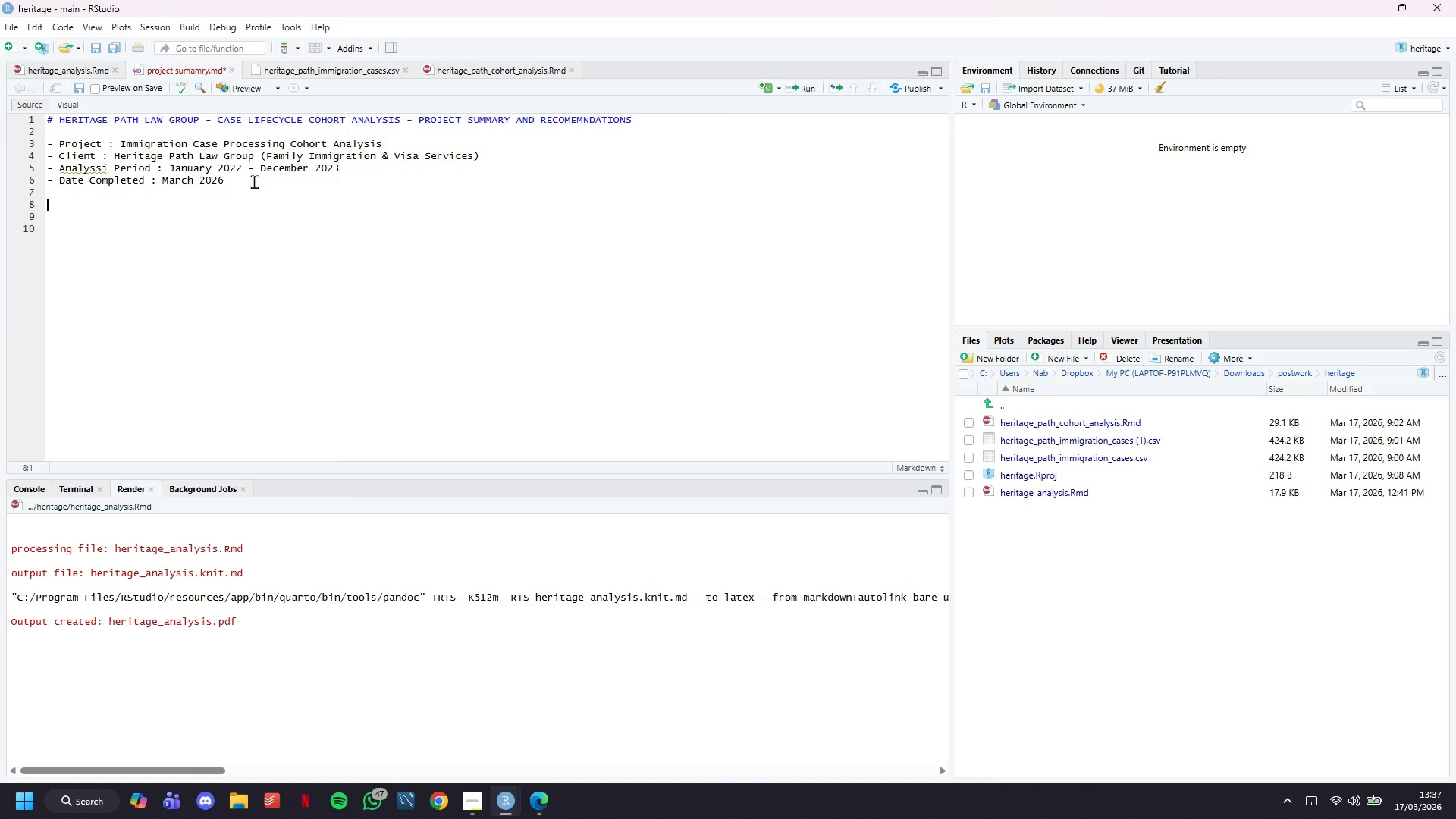 
scroll: coordinate [259, 249], scroll_direction: none, amount: 0.0
 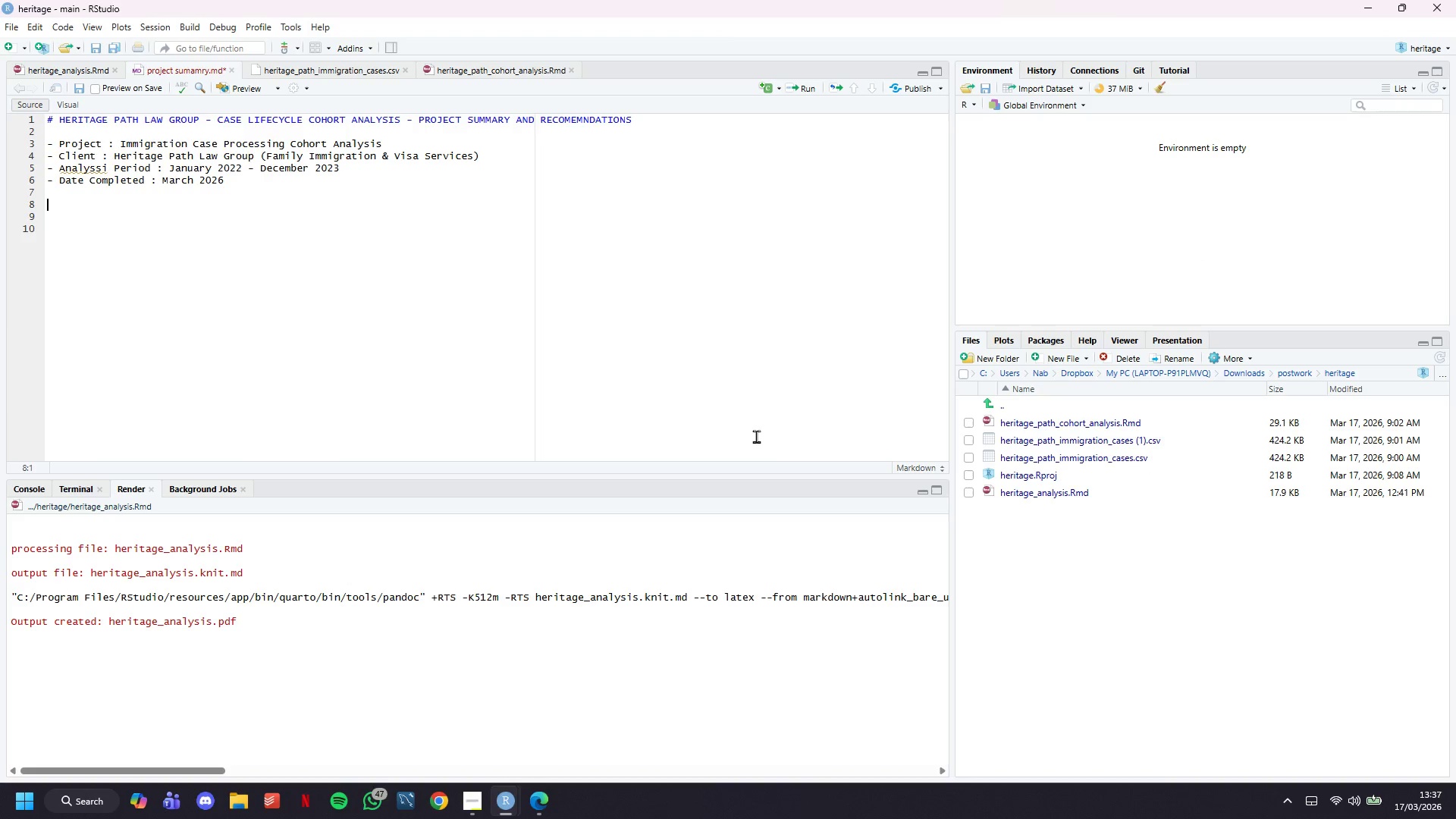 
wait(22.07)
 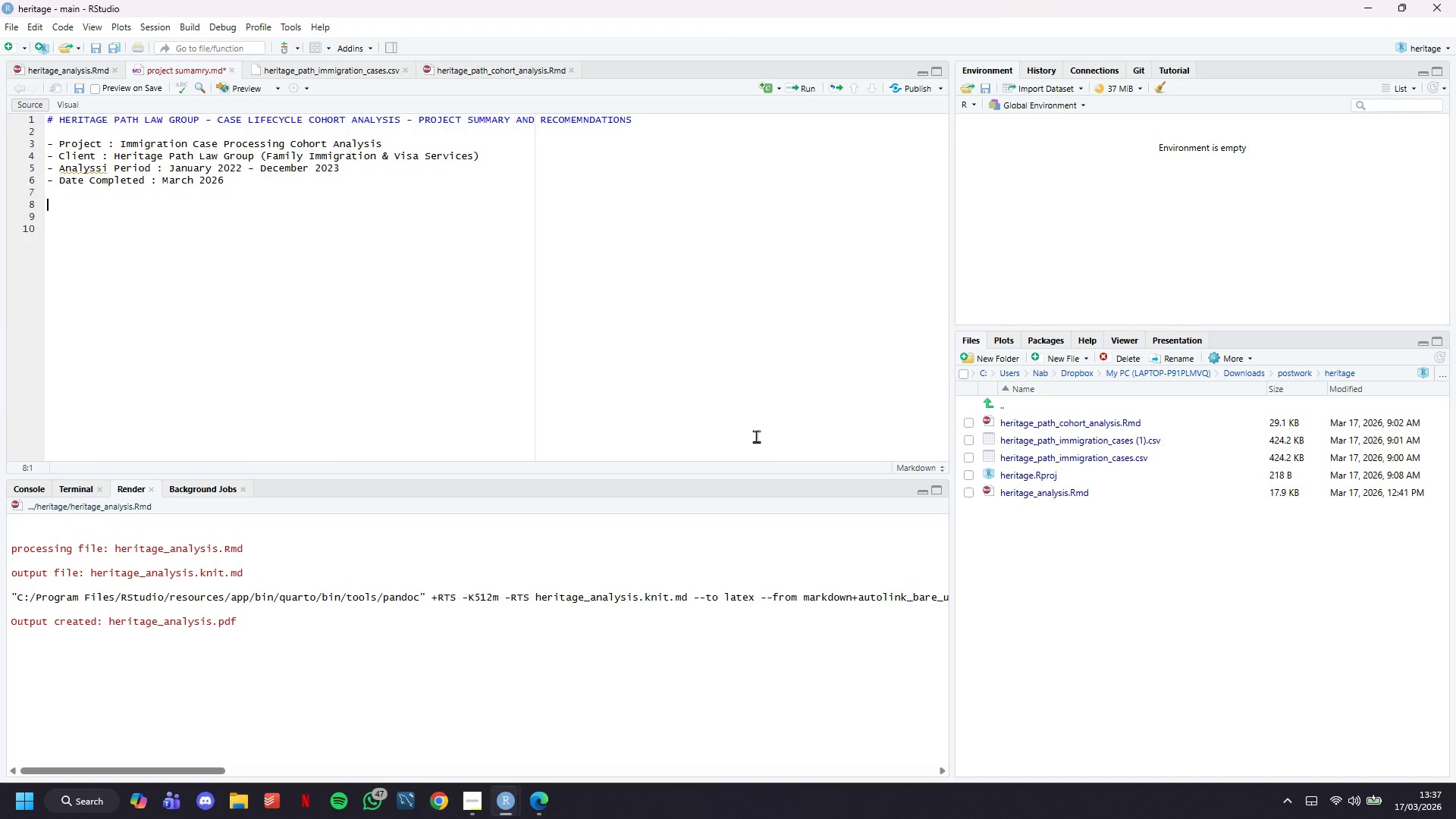 
type(This report)
 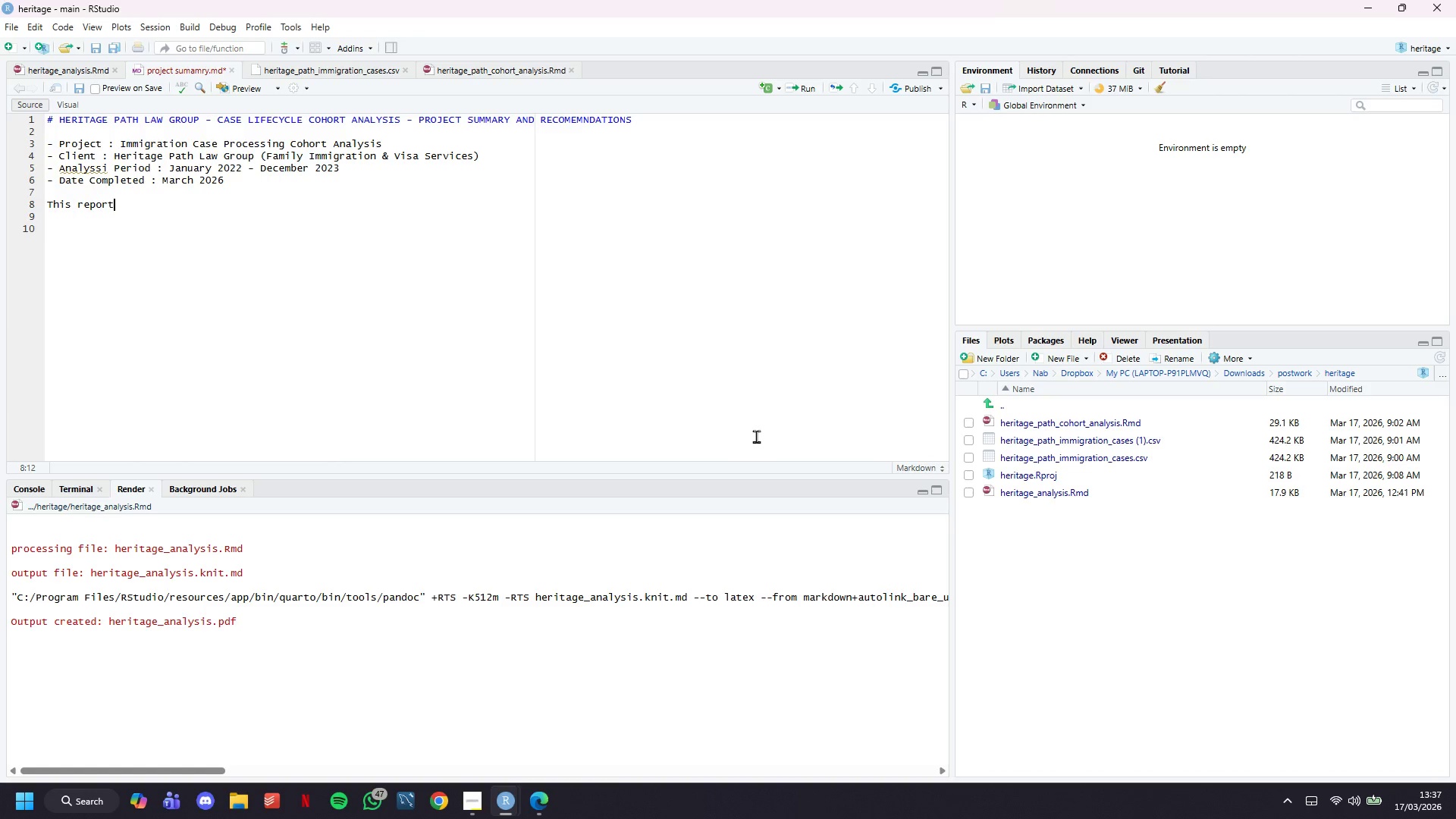 
type( presents the findings of a comprehensive )
 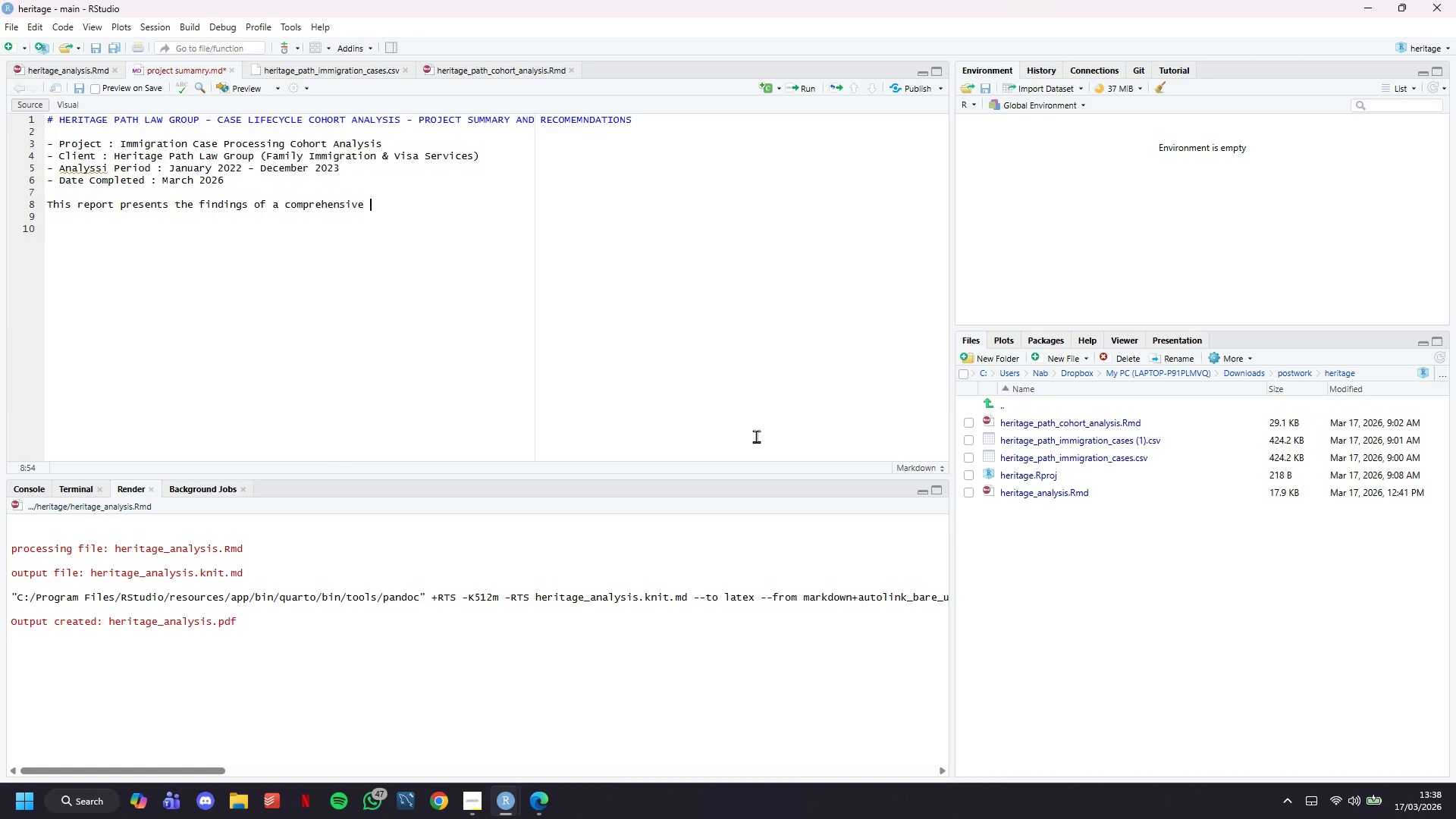 
type(24)
 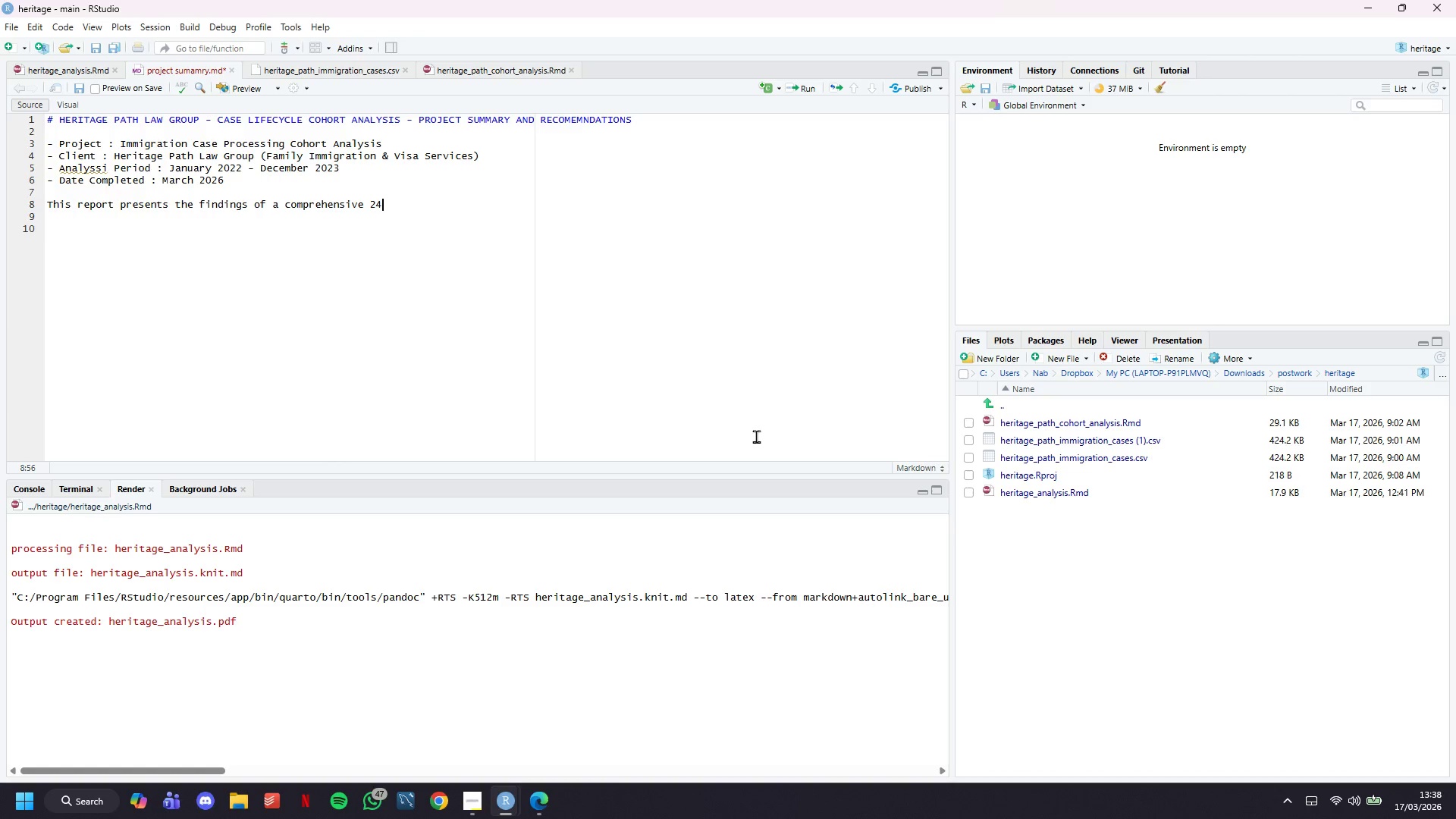 
key(Shift+ShiftRight)
 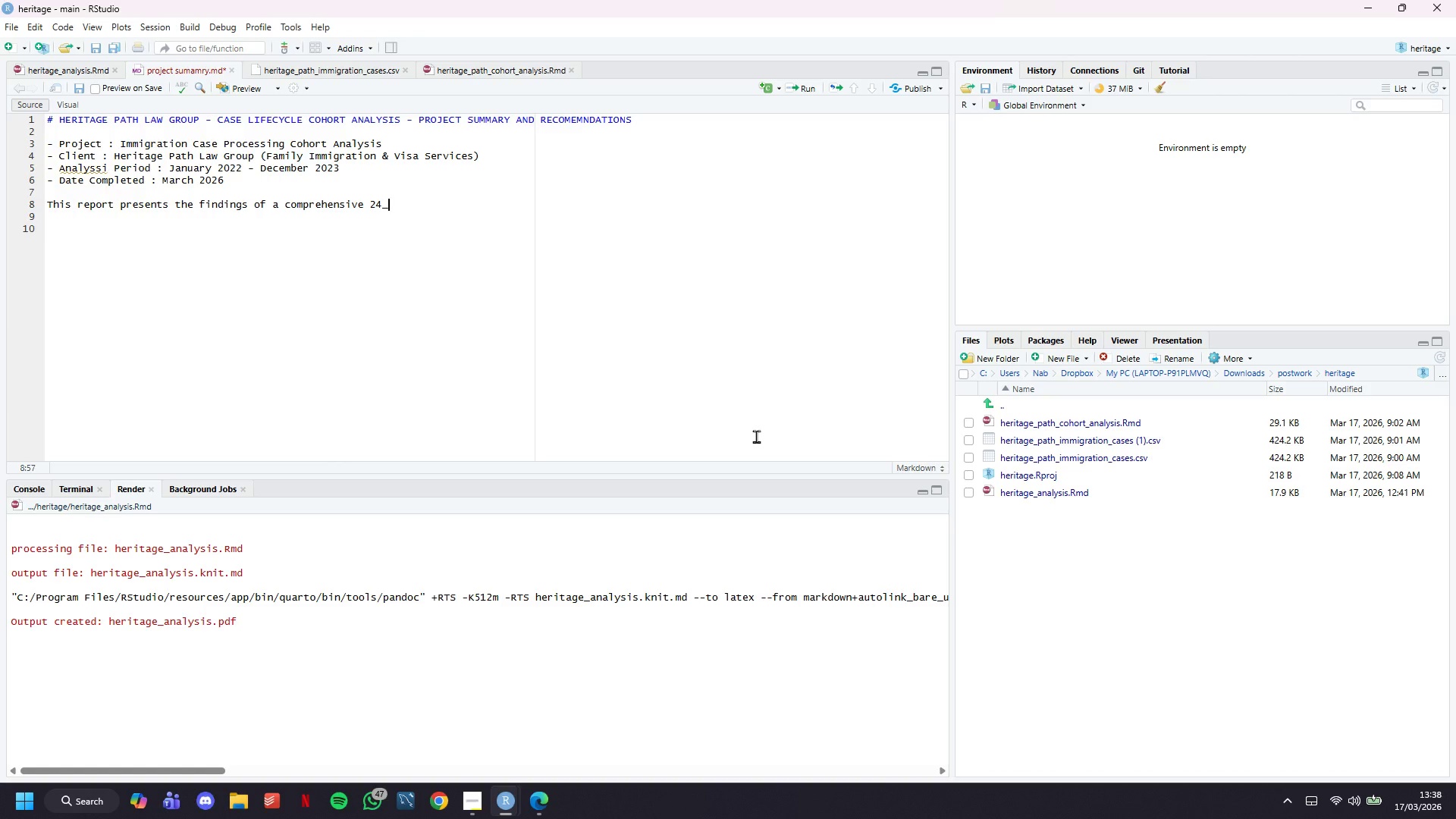 
key(Shift+Minus)
 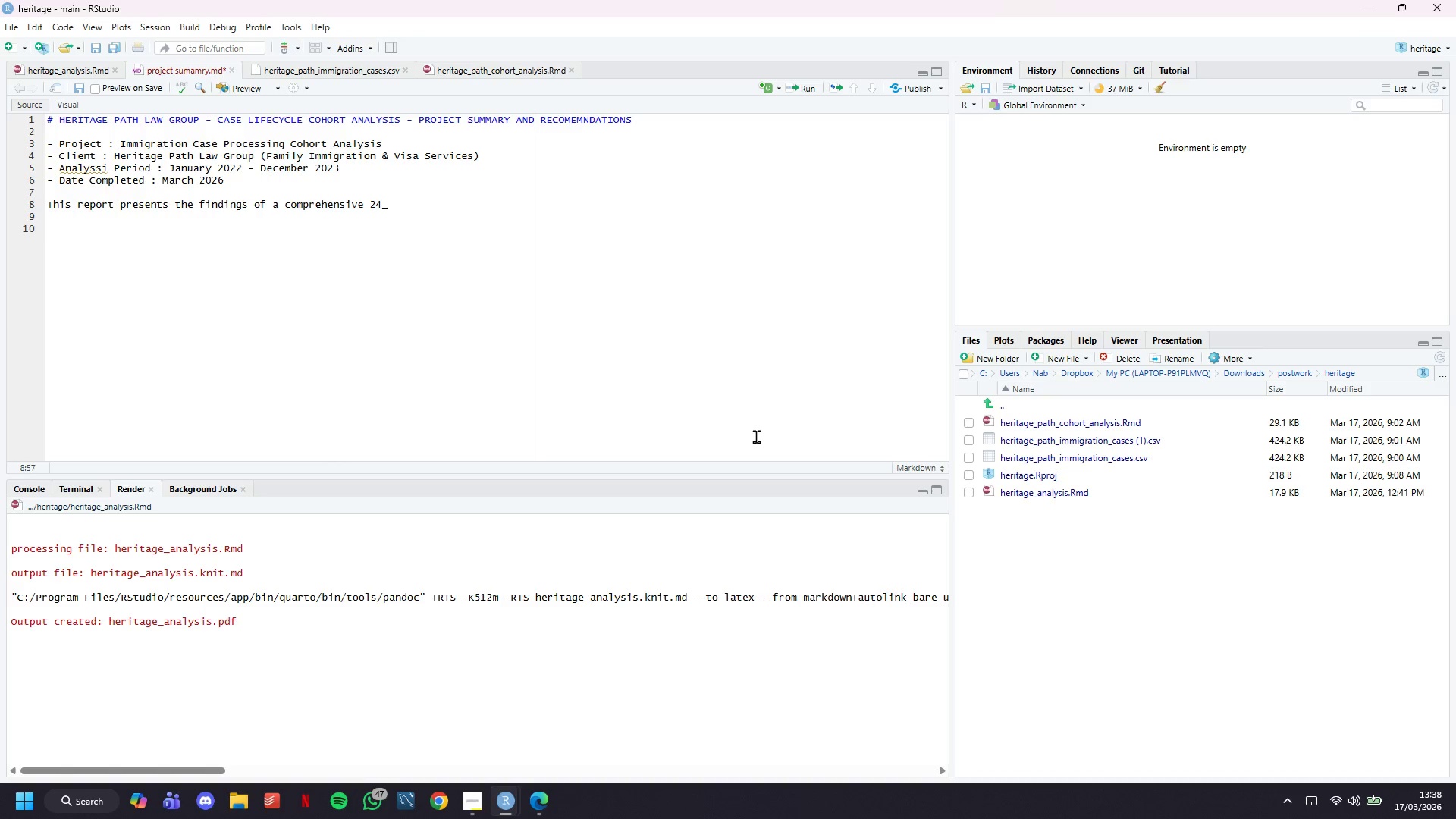 
key(Backspace)
 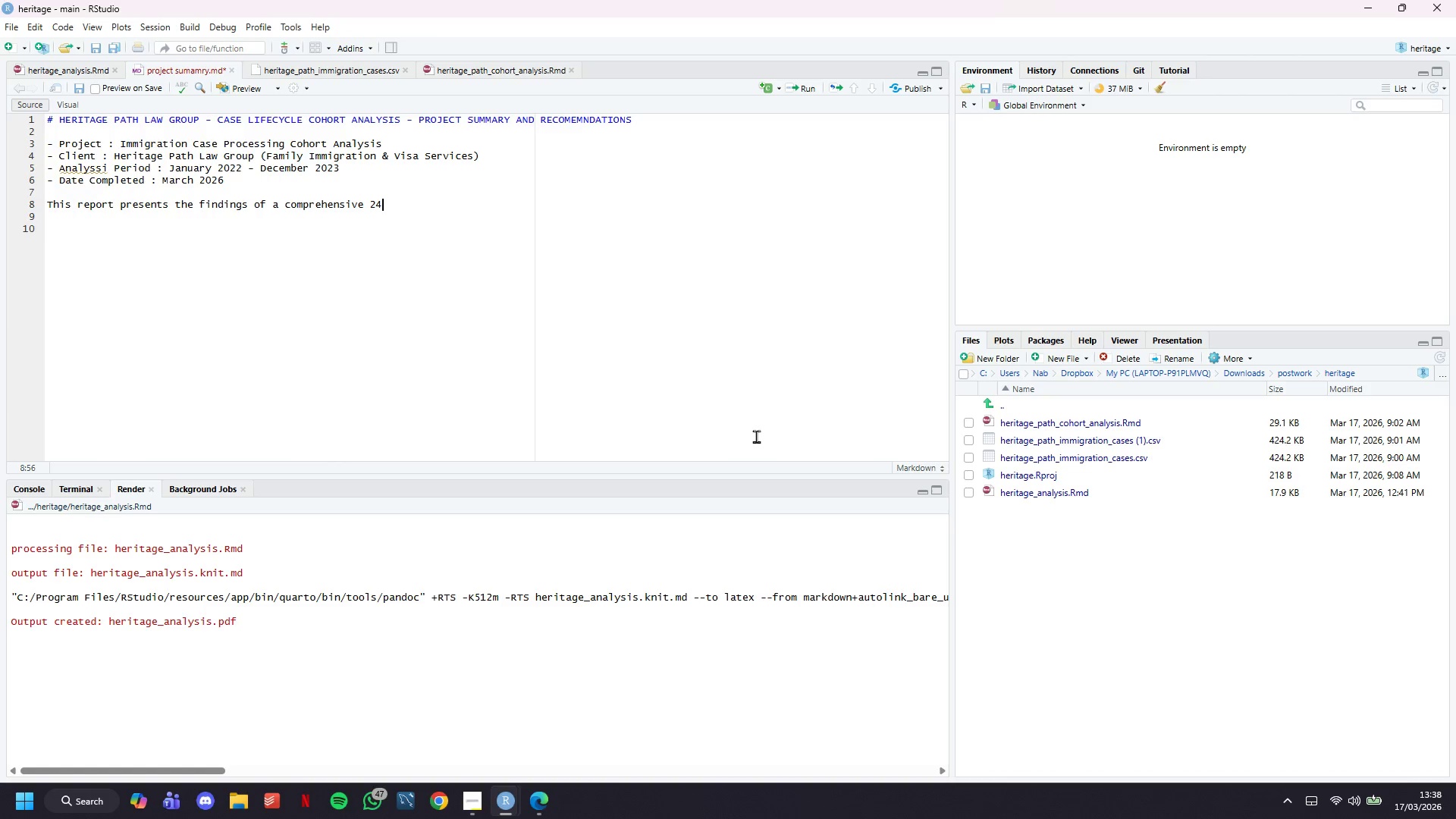 
key(Minus)
 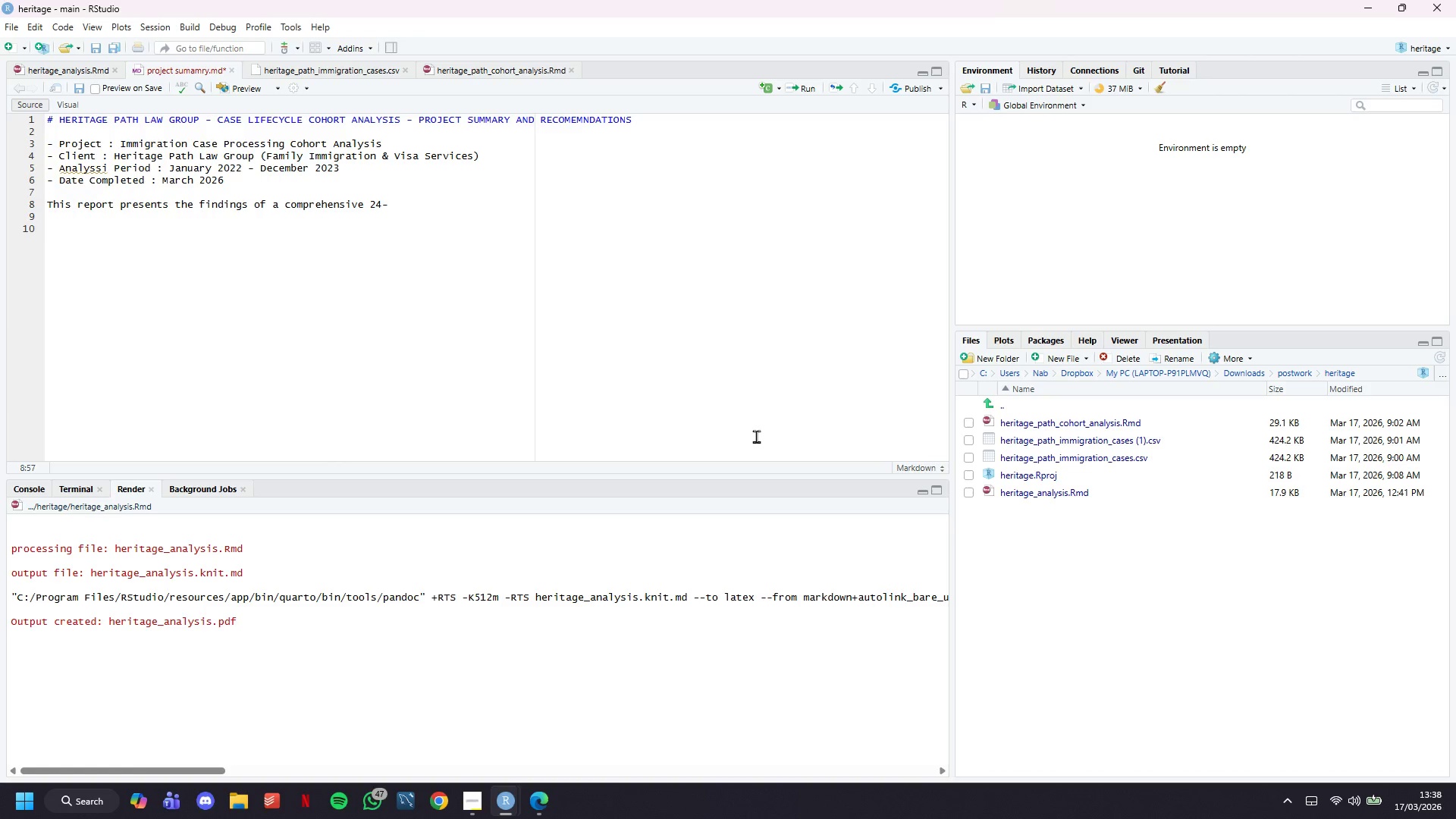 
type(month cohort )
 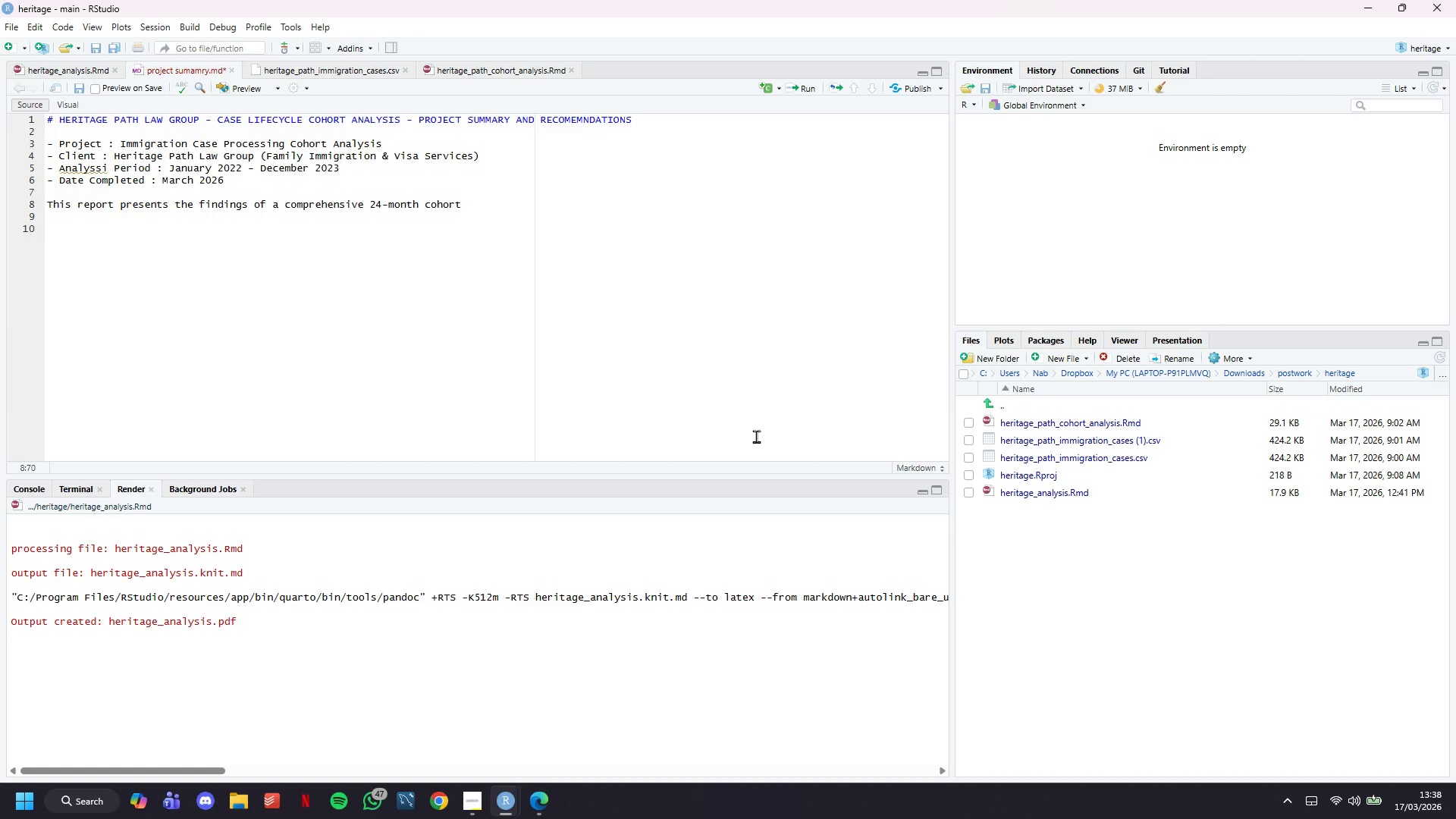 
wait(6.27)
 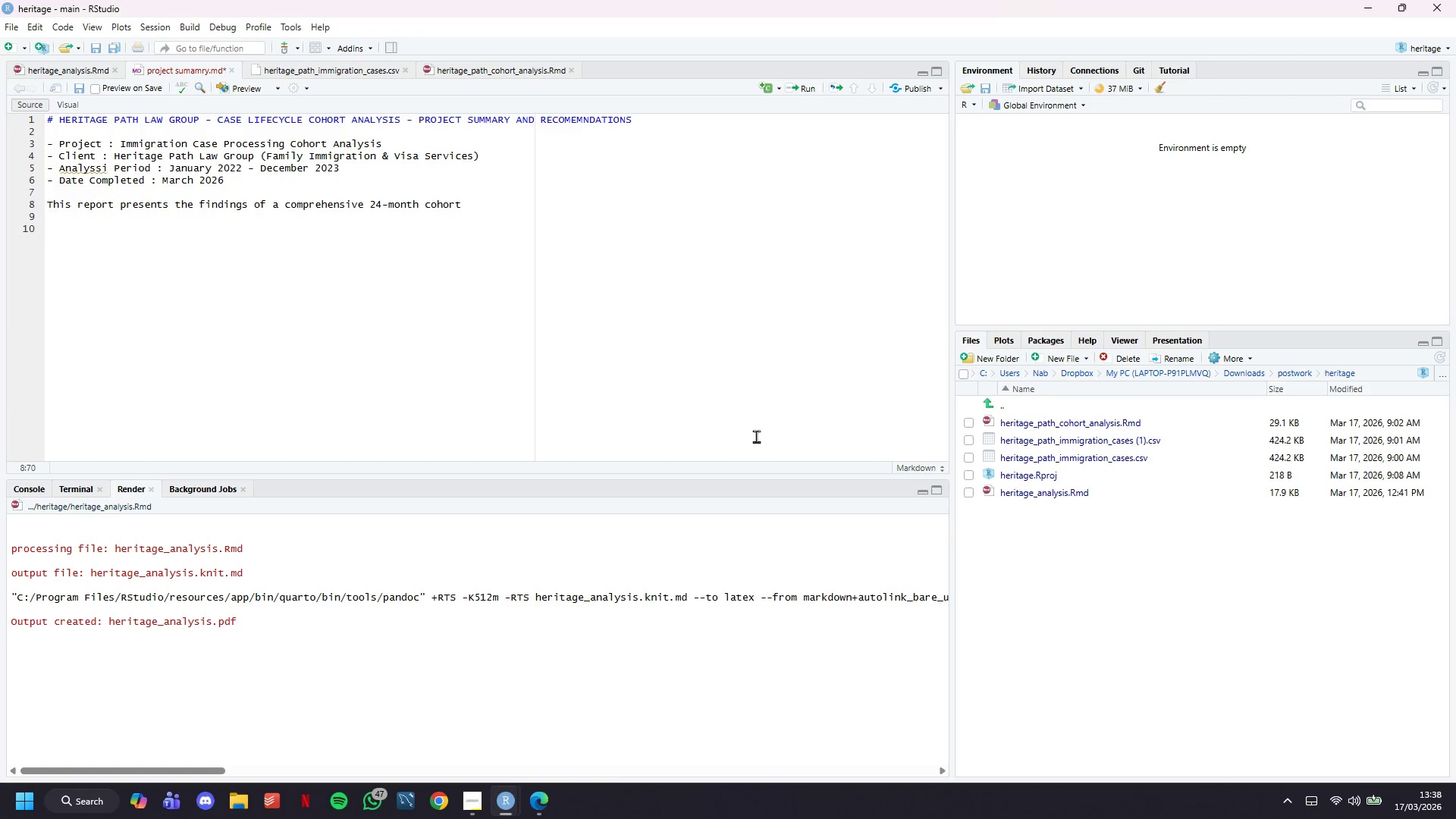 
type(anlysis examining imi)
key(Backspace)
 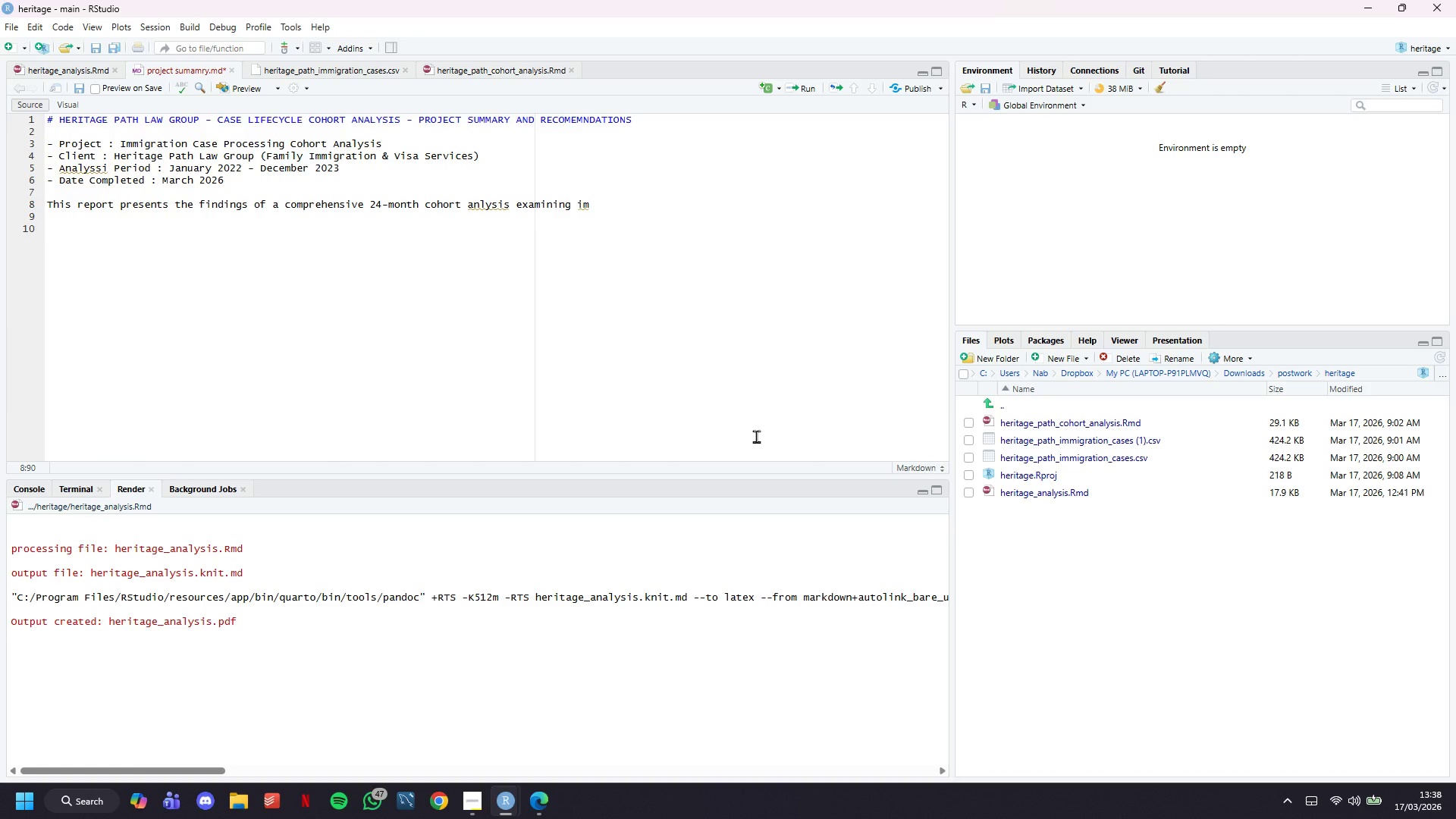 
key(Backspace)
 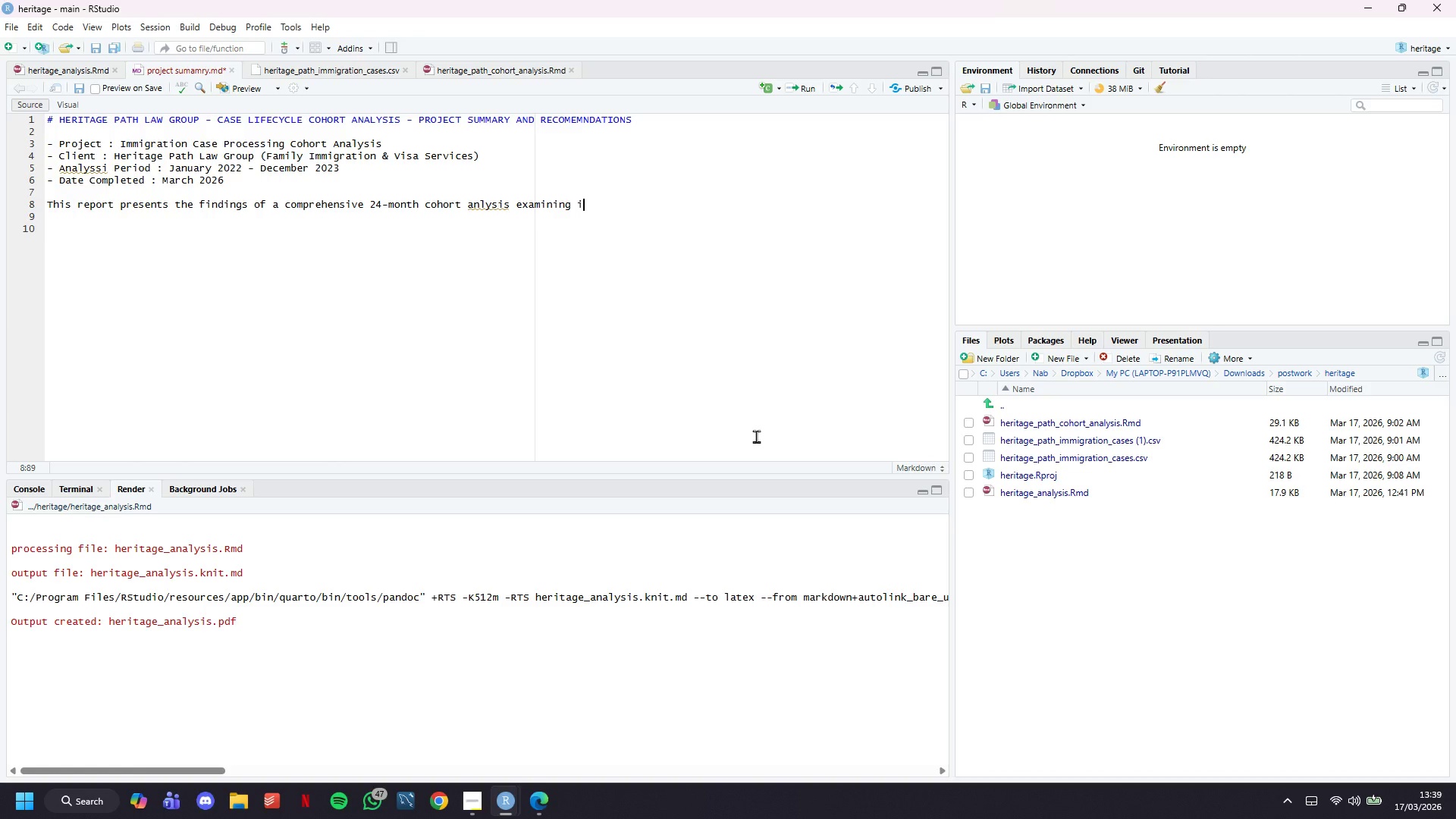 
key(Backspace)
 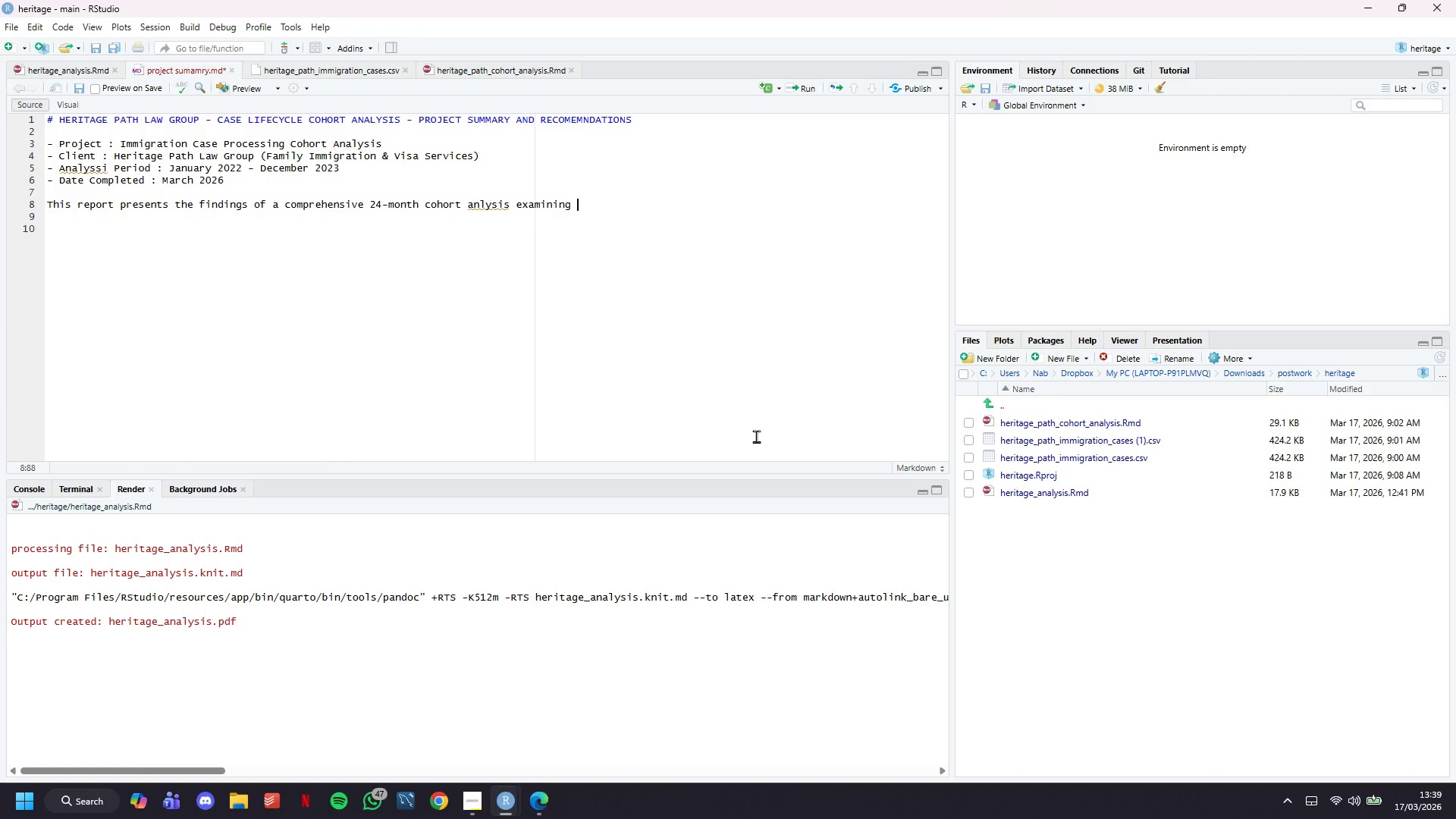 
key(Backspace)
 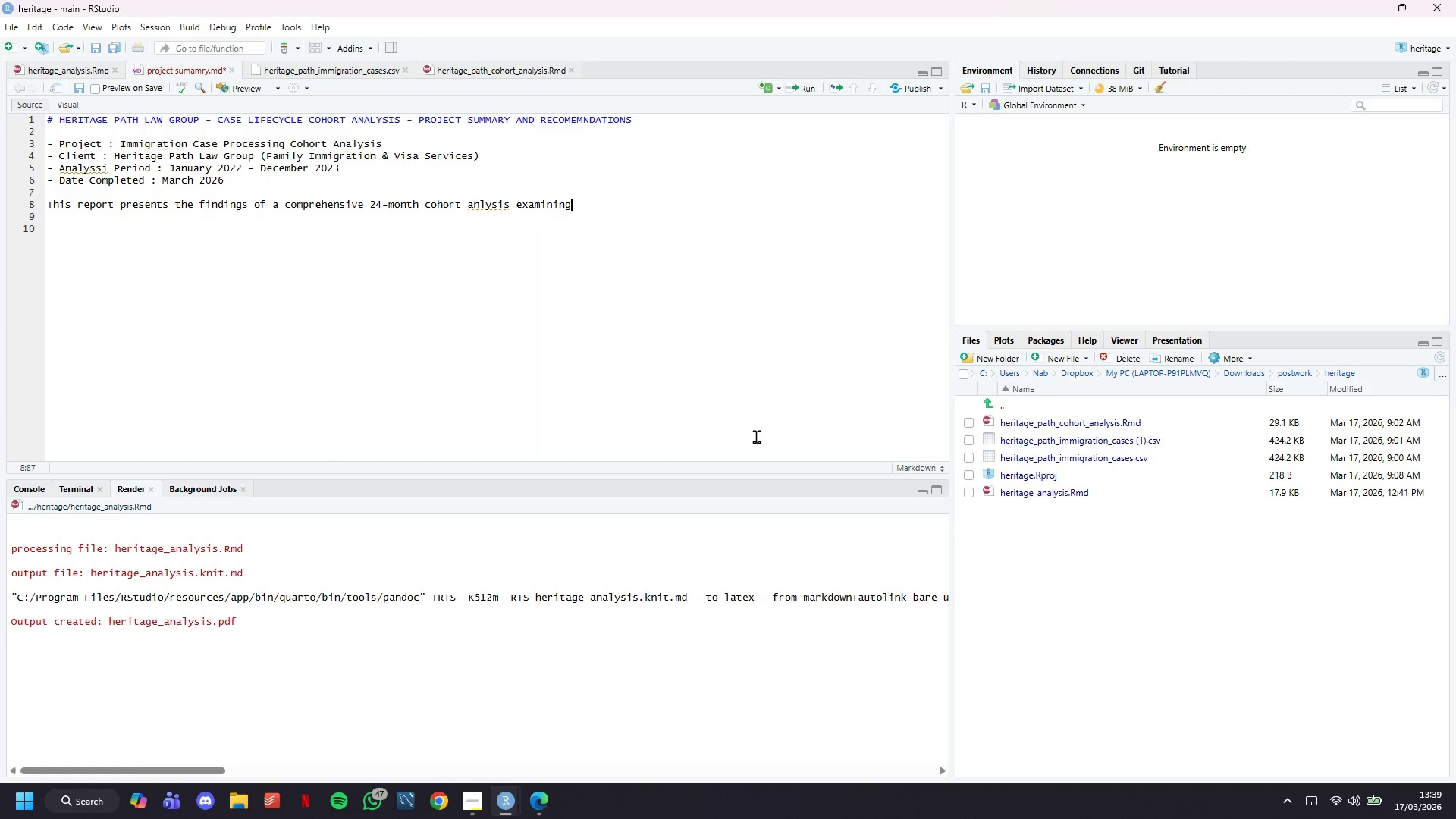 
key(Backspace)
 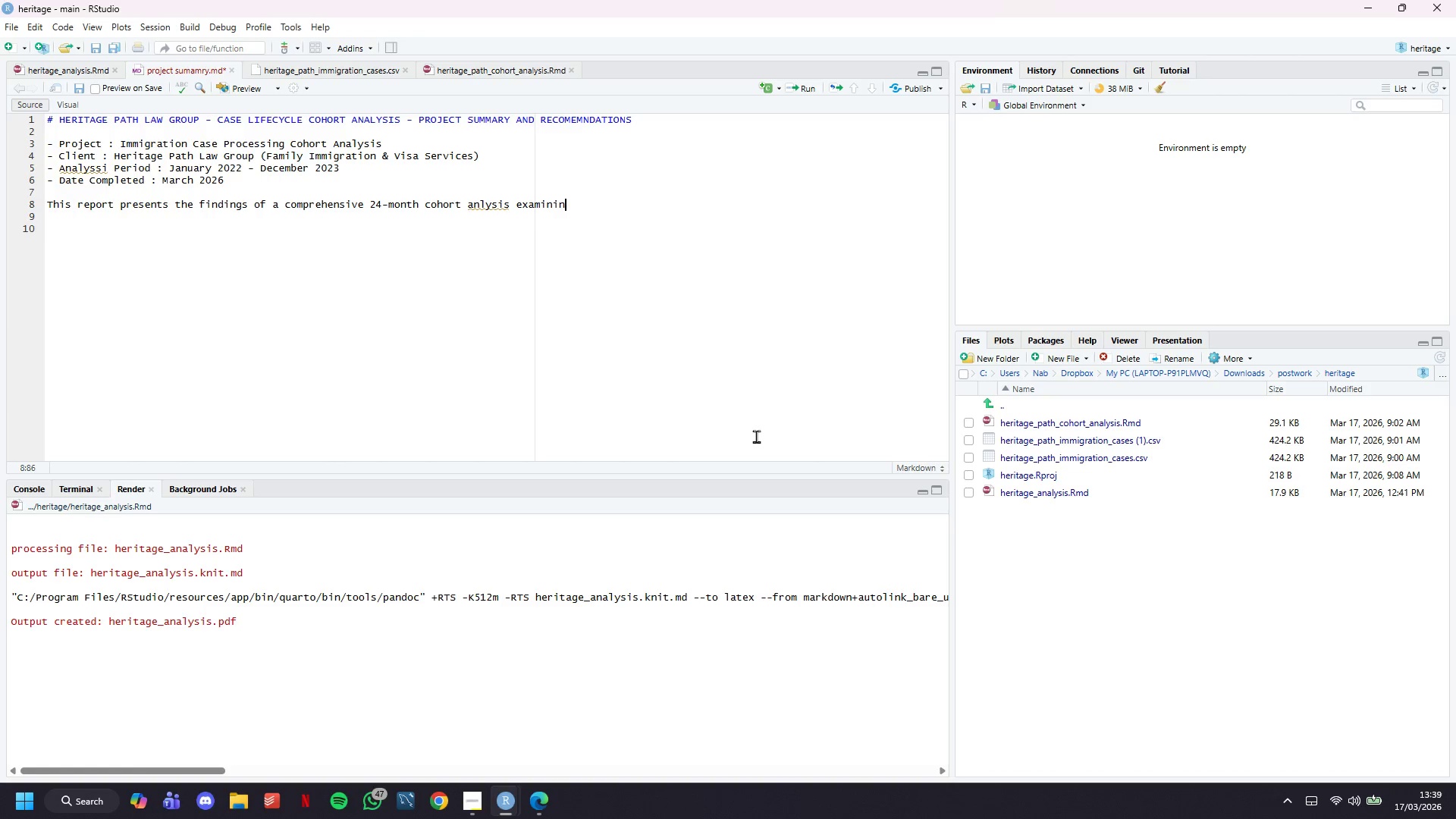 
key(Backspace)
 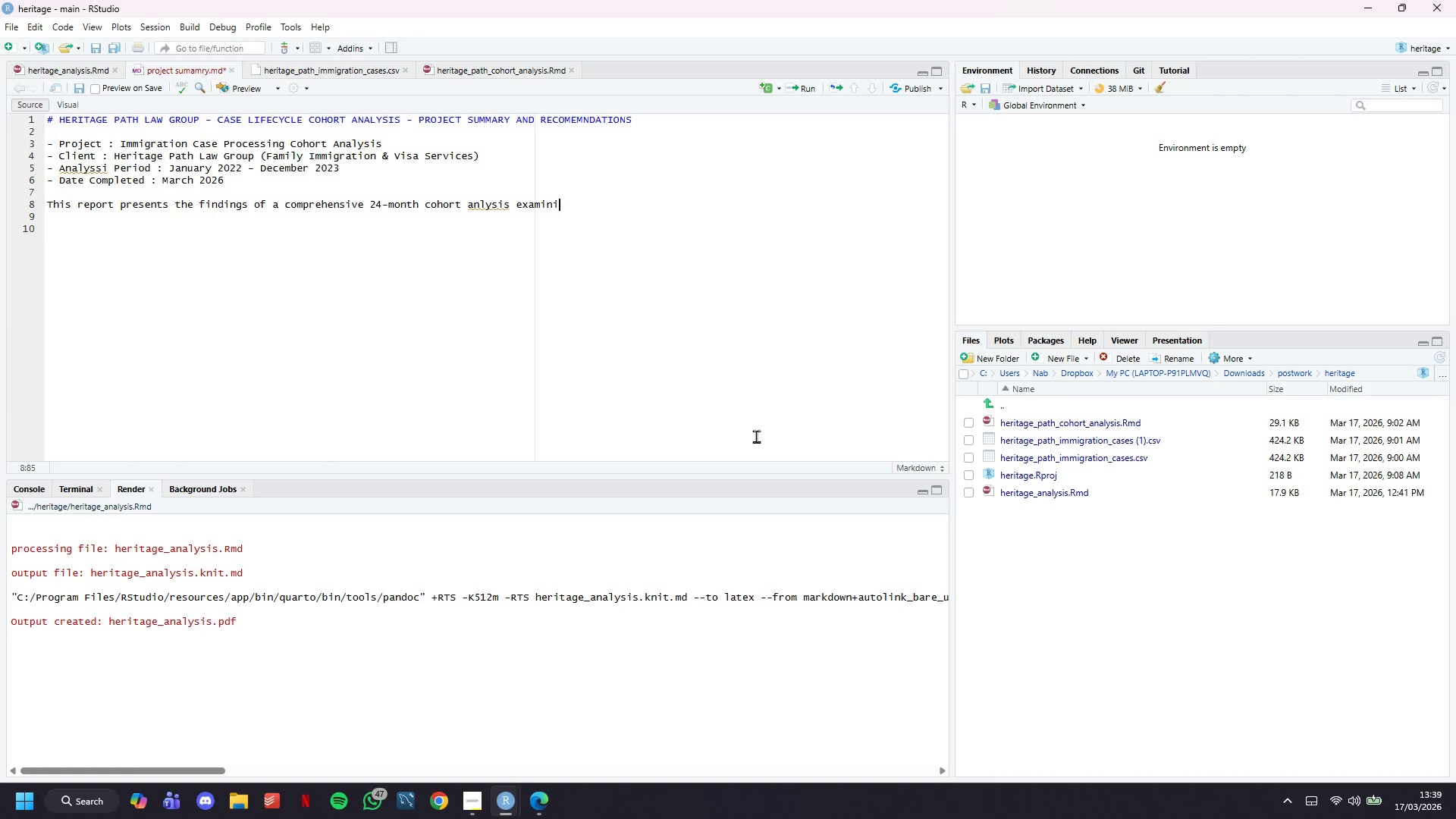 
key(Backspace)
 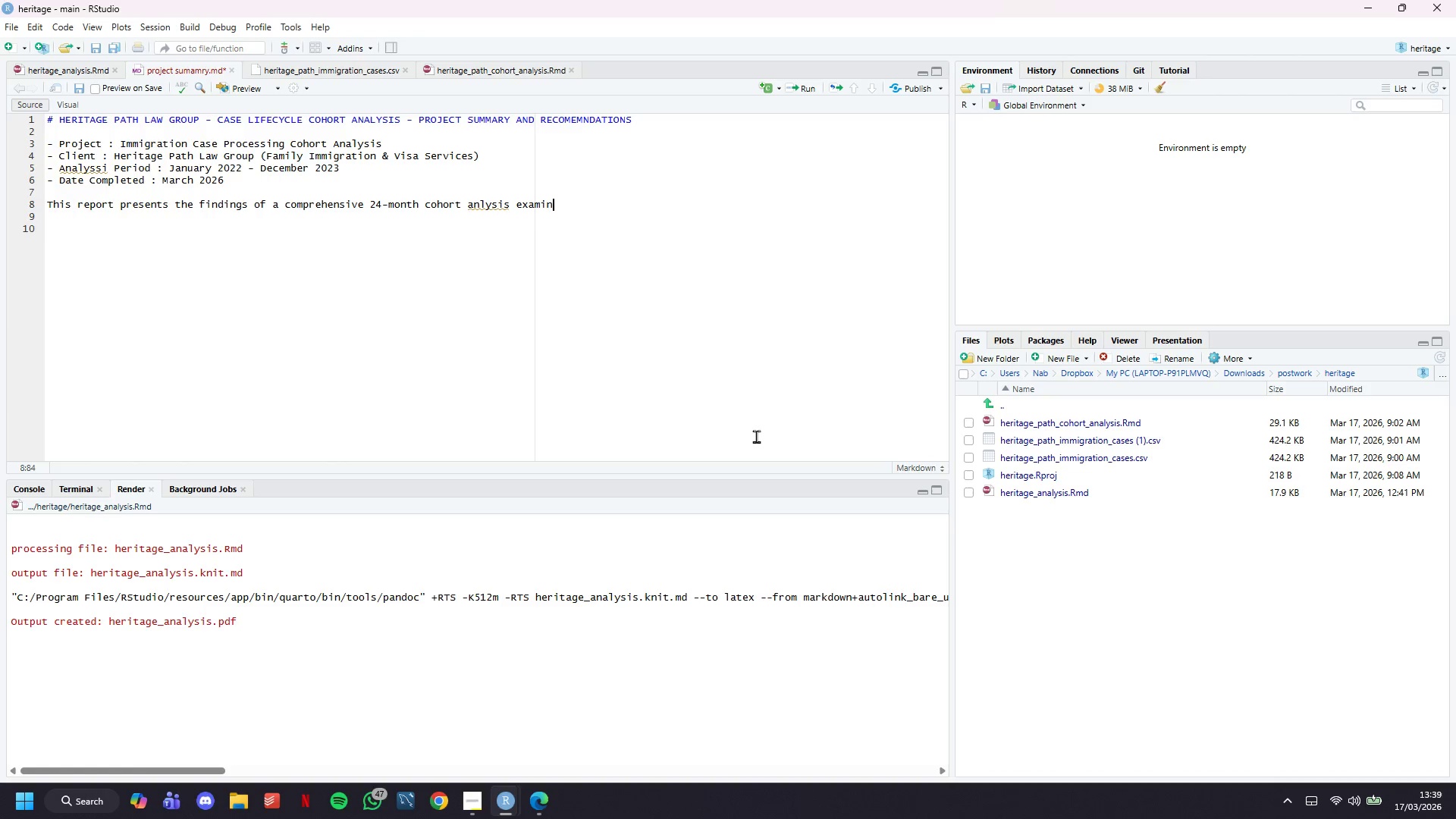 
key(Backspace)
 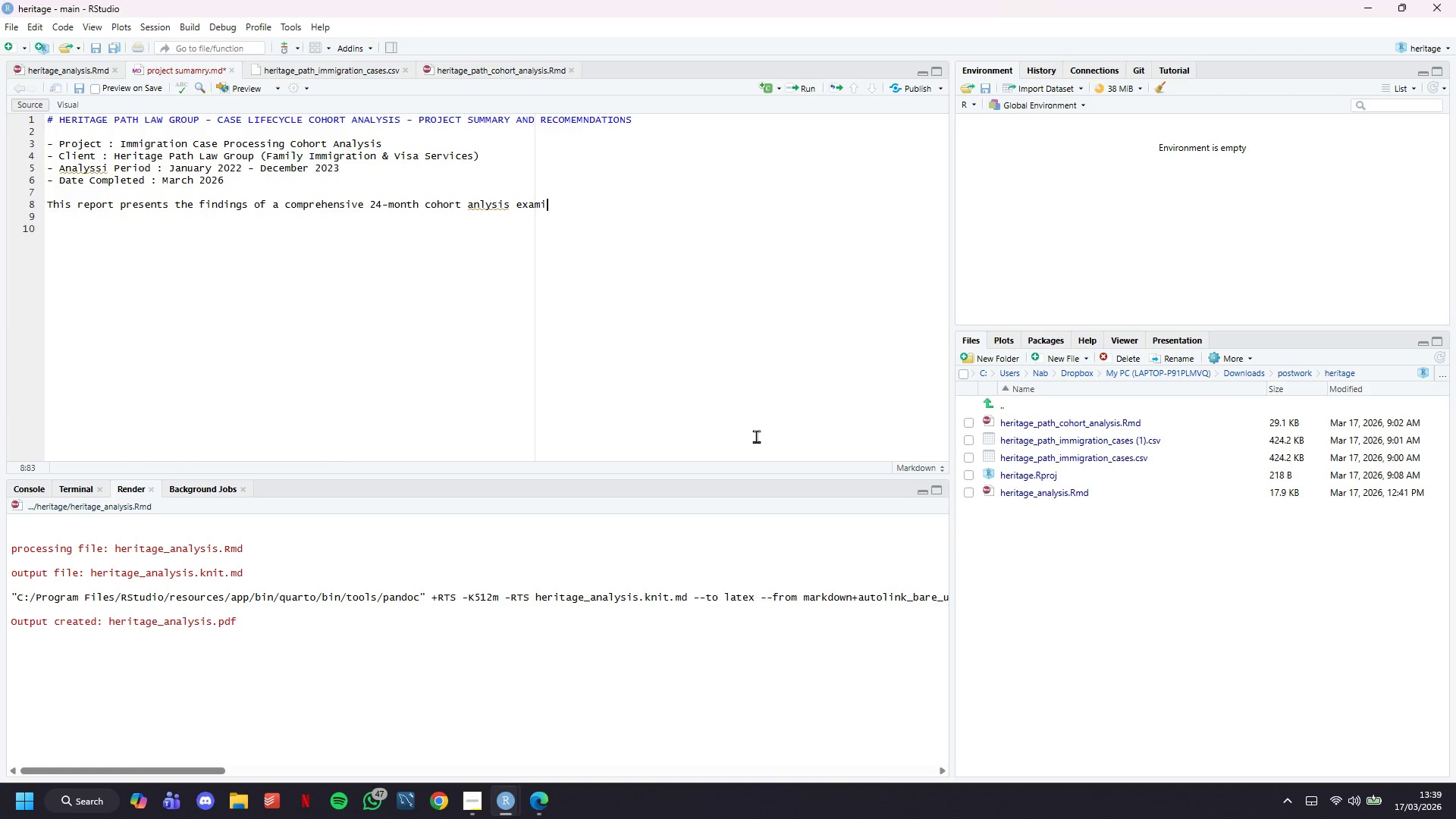 
key(Backspace)
 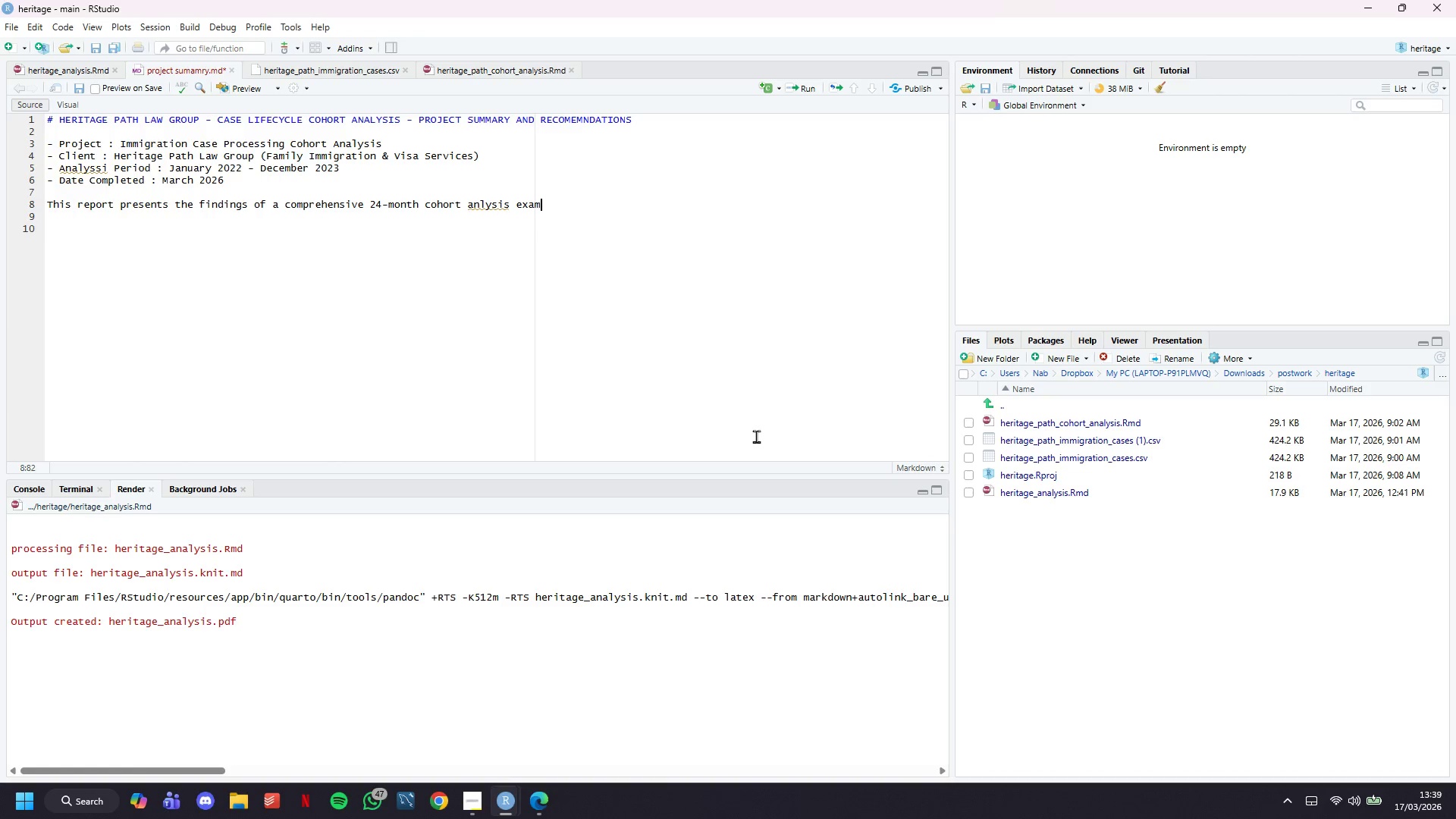 
key(Backspace)
 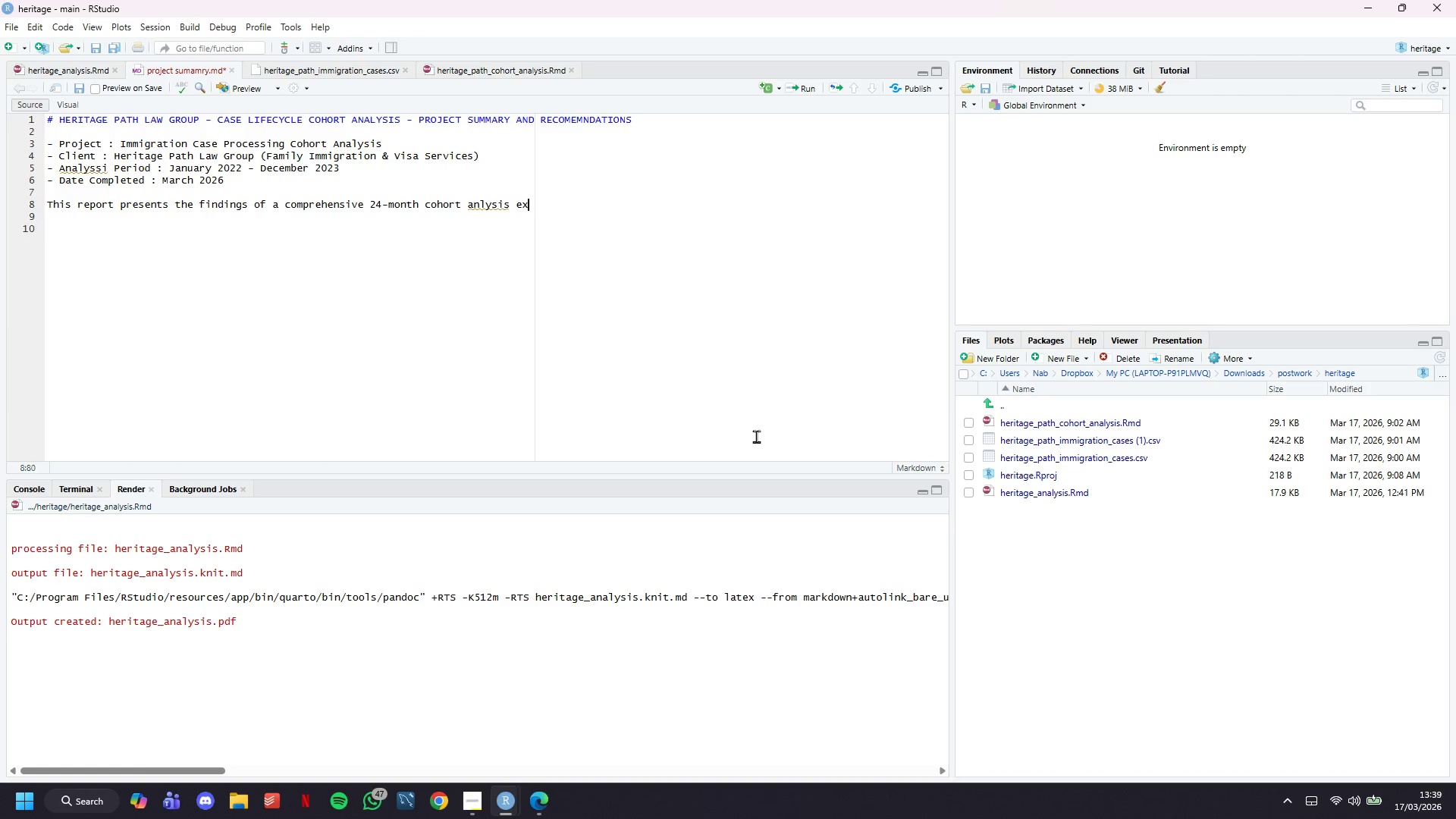 
key(Backspace)
 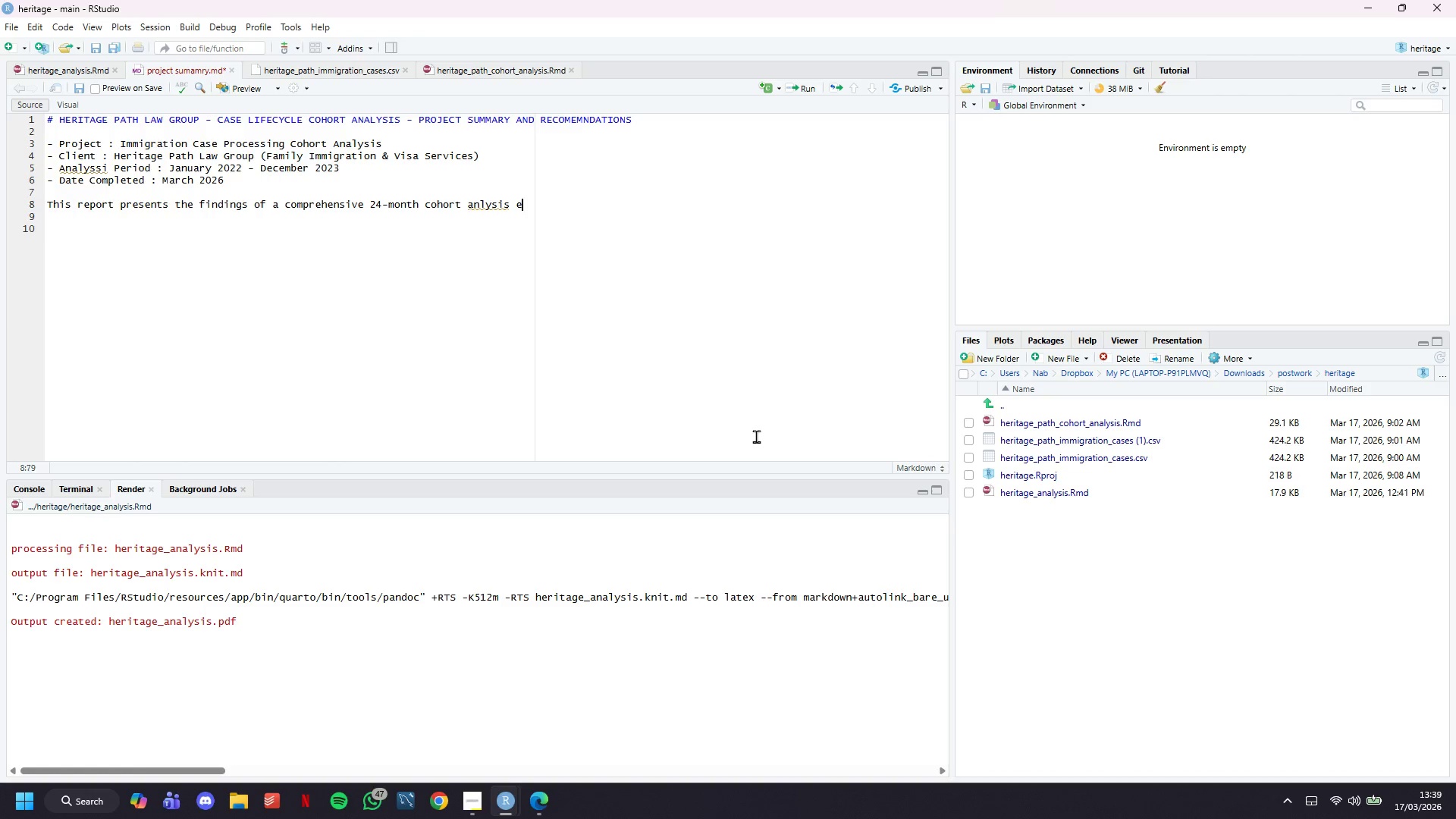 
key(Backspace)
 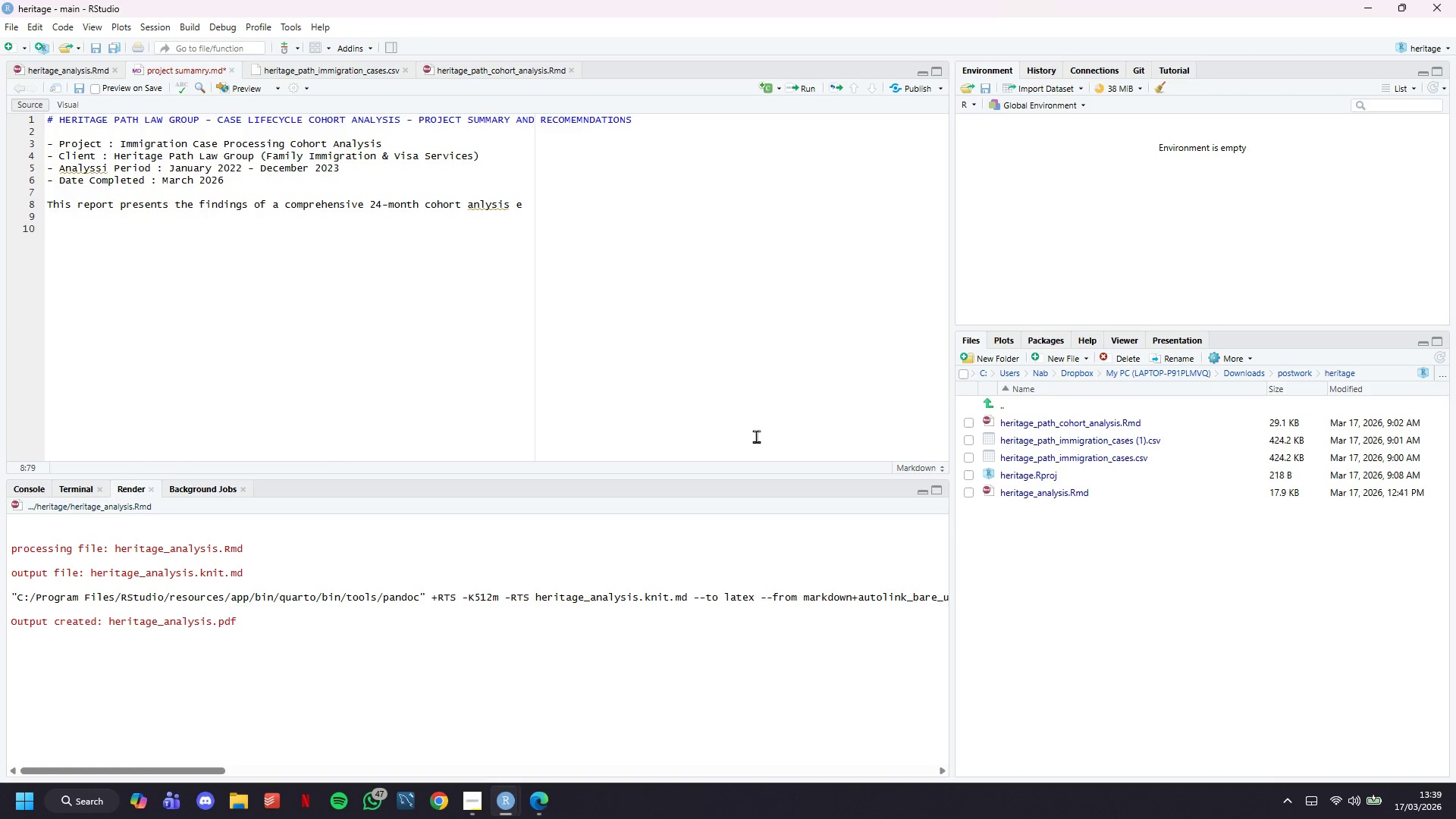 
key(Backspace)
 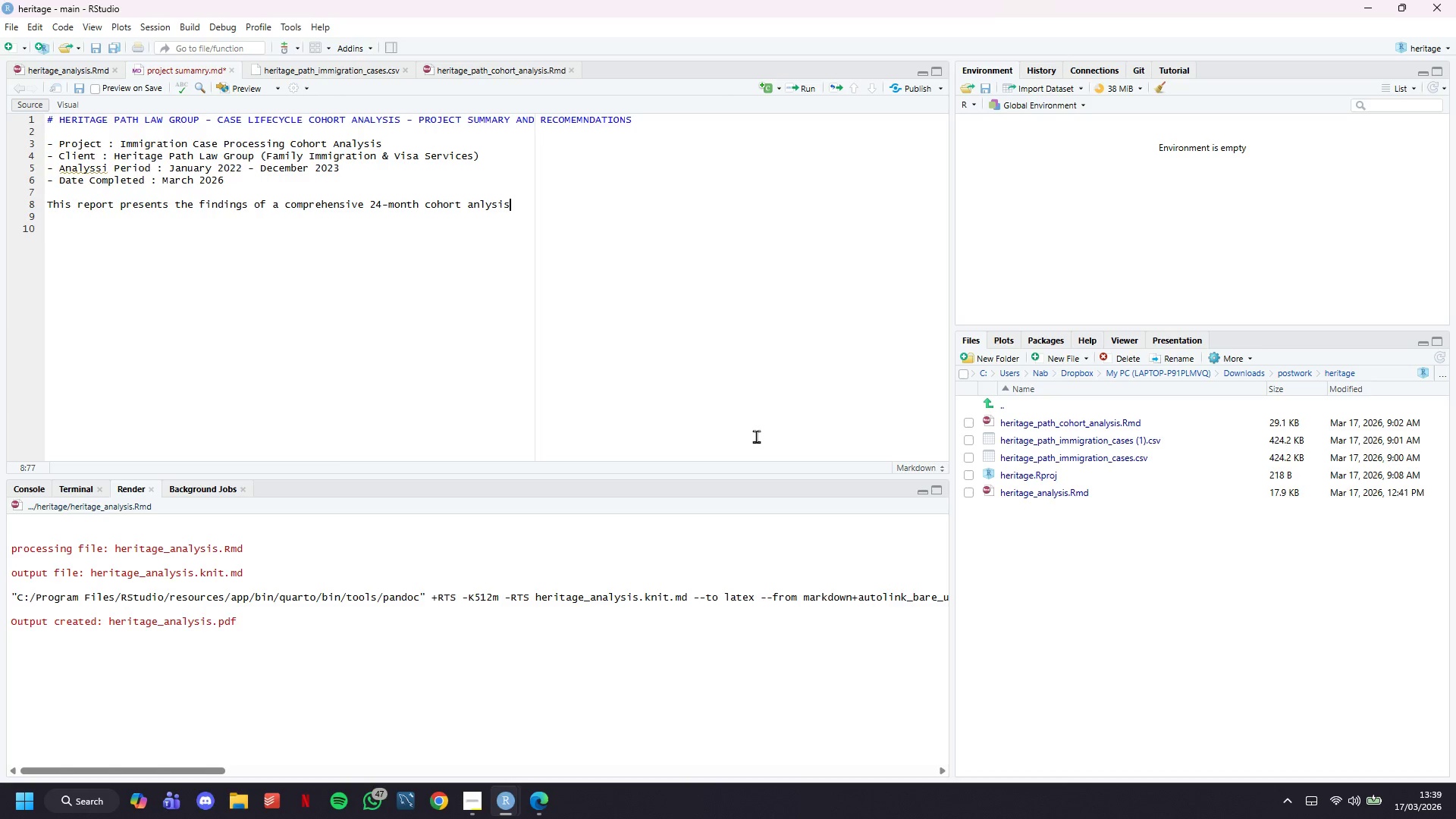 
key(Backspace)
 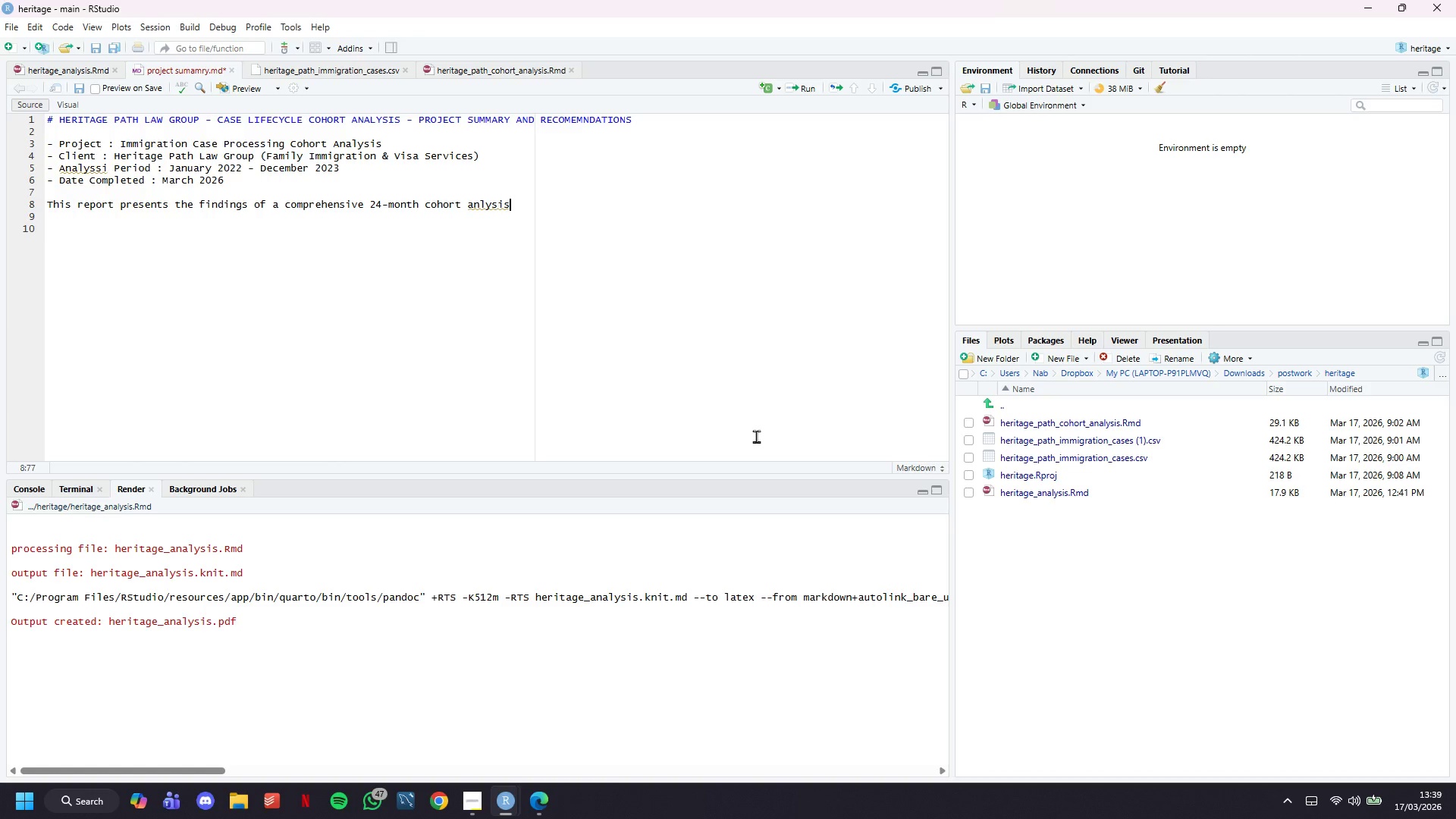 
key(Enter)
 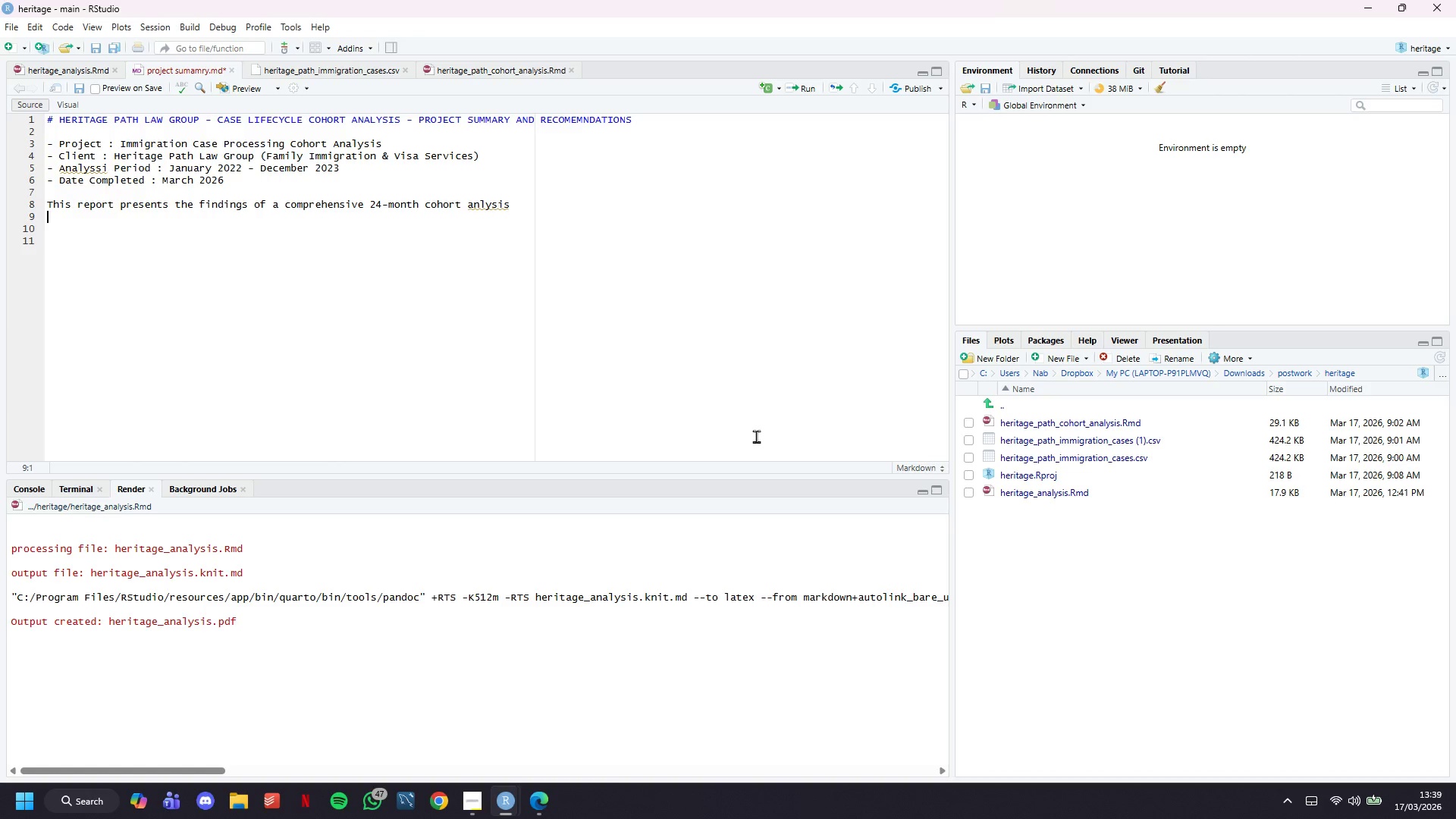 
type(examining immigra)
 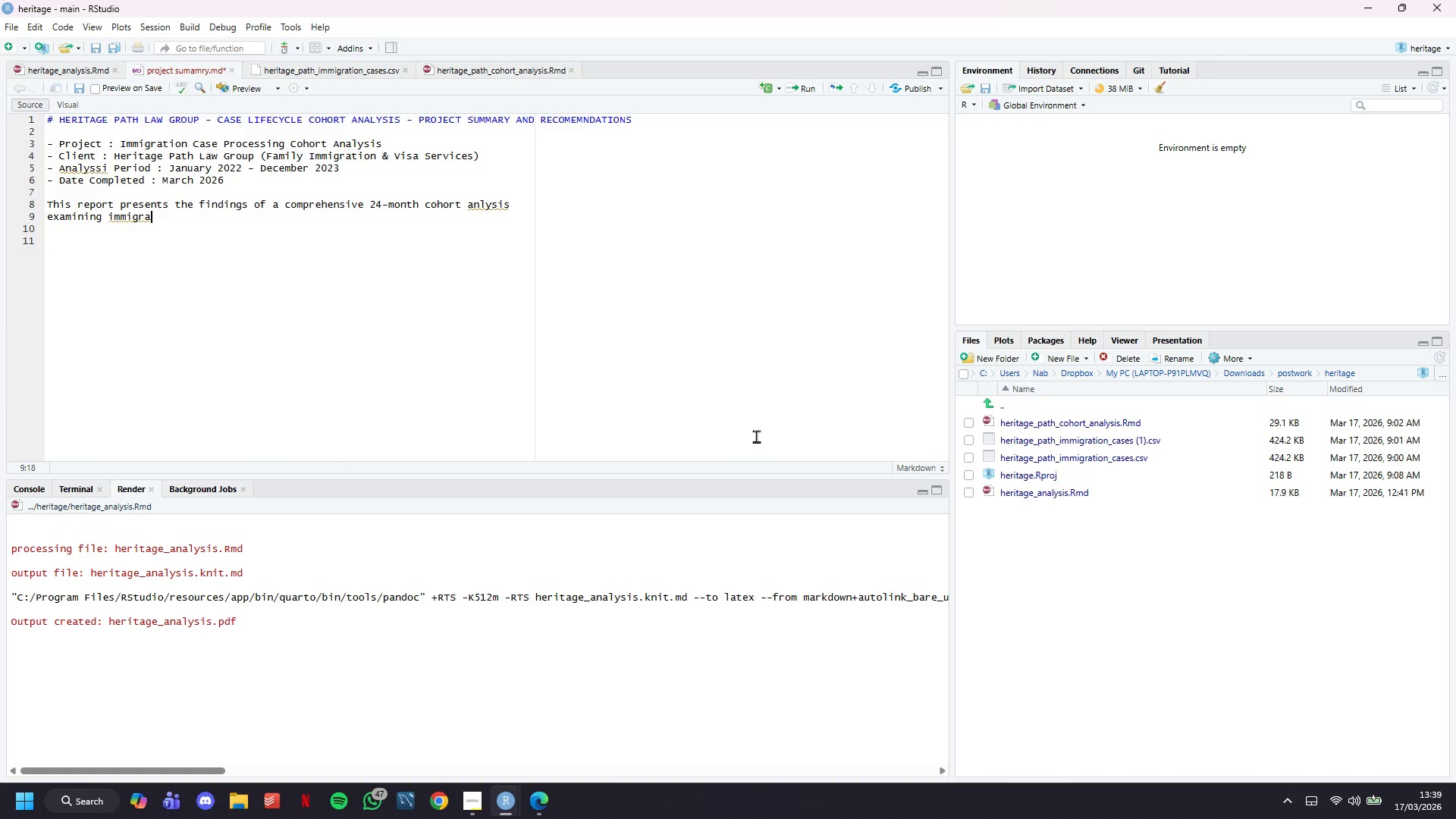 
wait(5.67)
 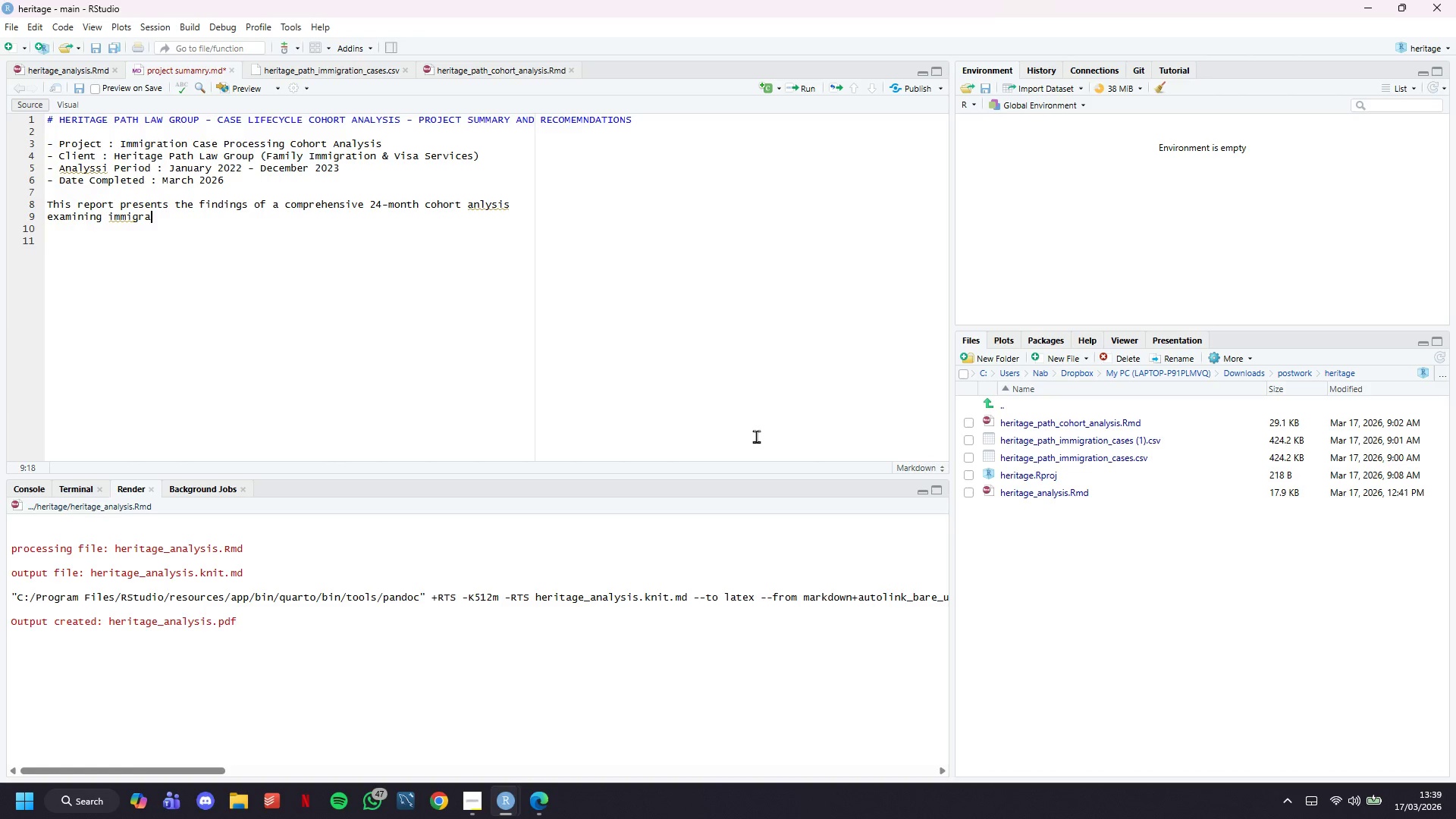 
type(tion )
 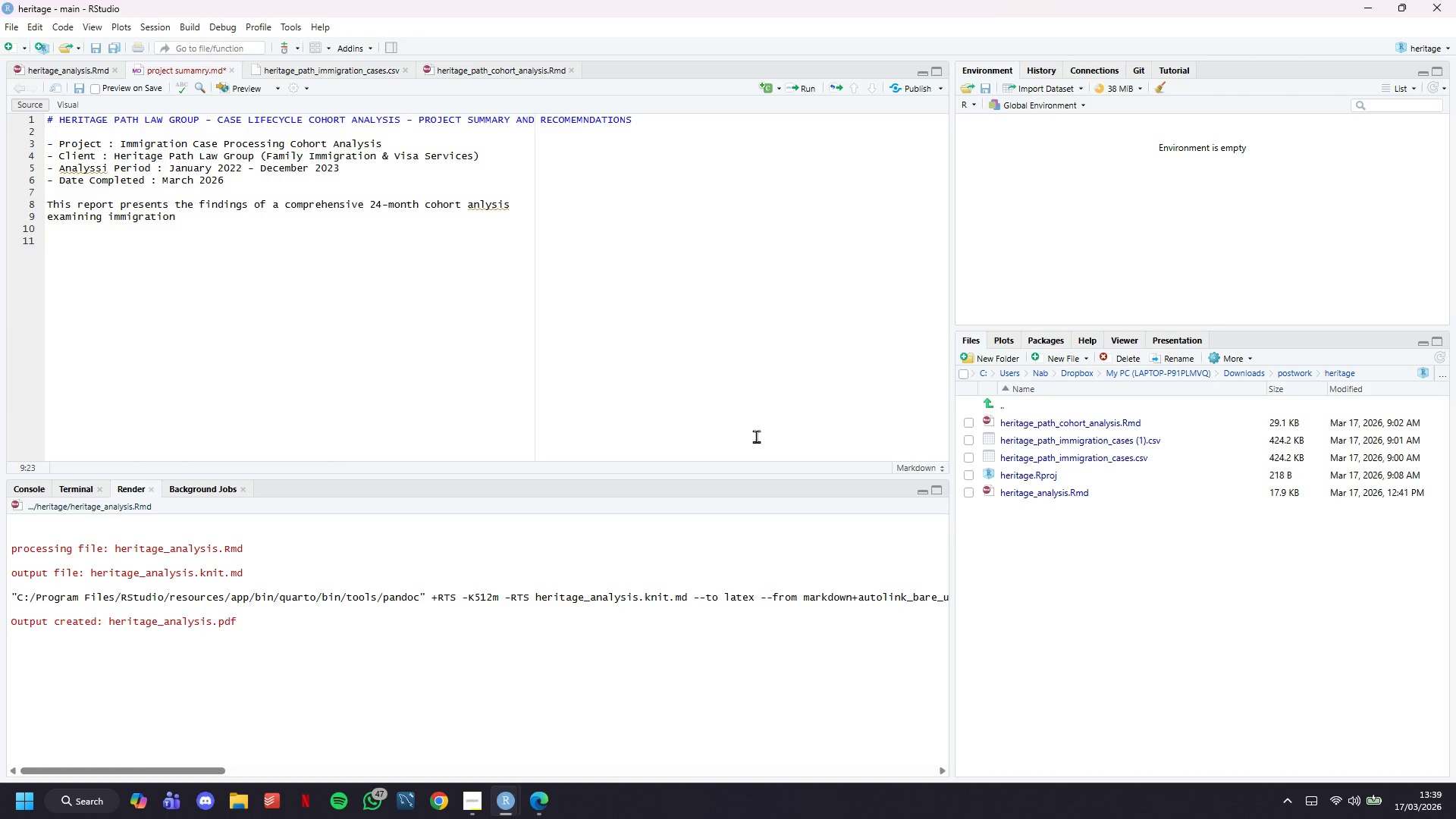 
type(case prov)
key(Backspace)
type(ccesing)
key(Backspace)
key(Backspace)
key(Backspace)
key(Backspace)
key(Backspace)
key(Backspace)
type(essing )
 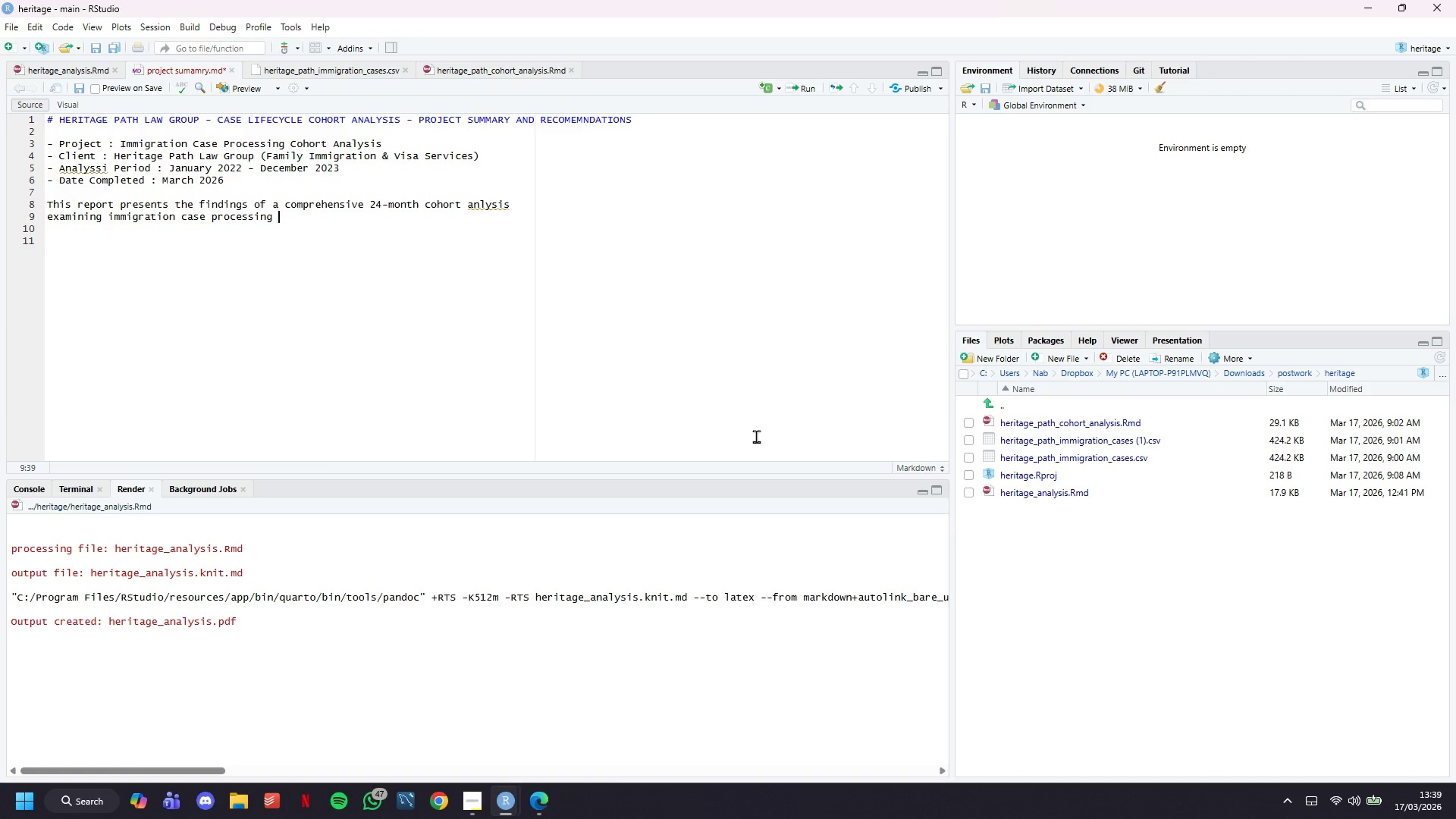 
type(lifecyles for heritage )
key(Backspace)
key(Backspace)
key(Backspace)
key(Backspace)
key(Backspace)
key(Backspace)
key(Backspace)
key(Backspace)
key(Backspace)
type(Heritage )
 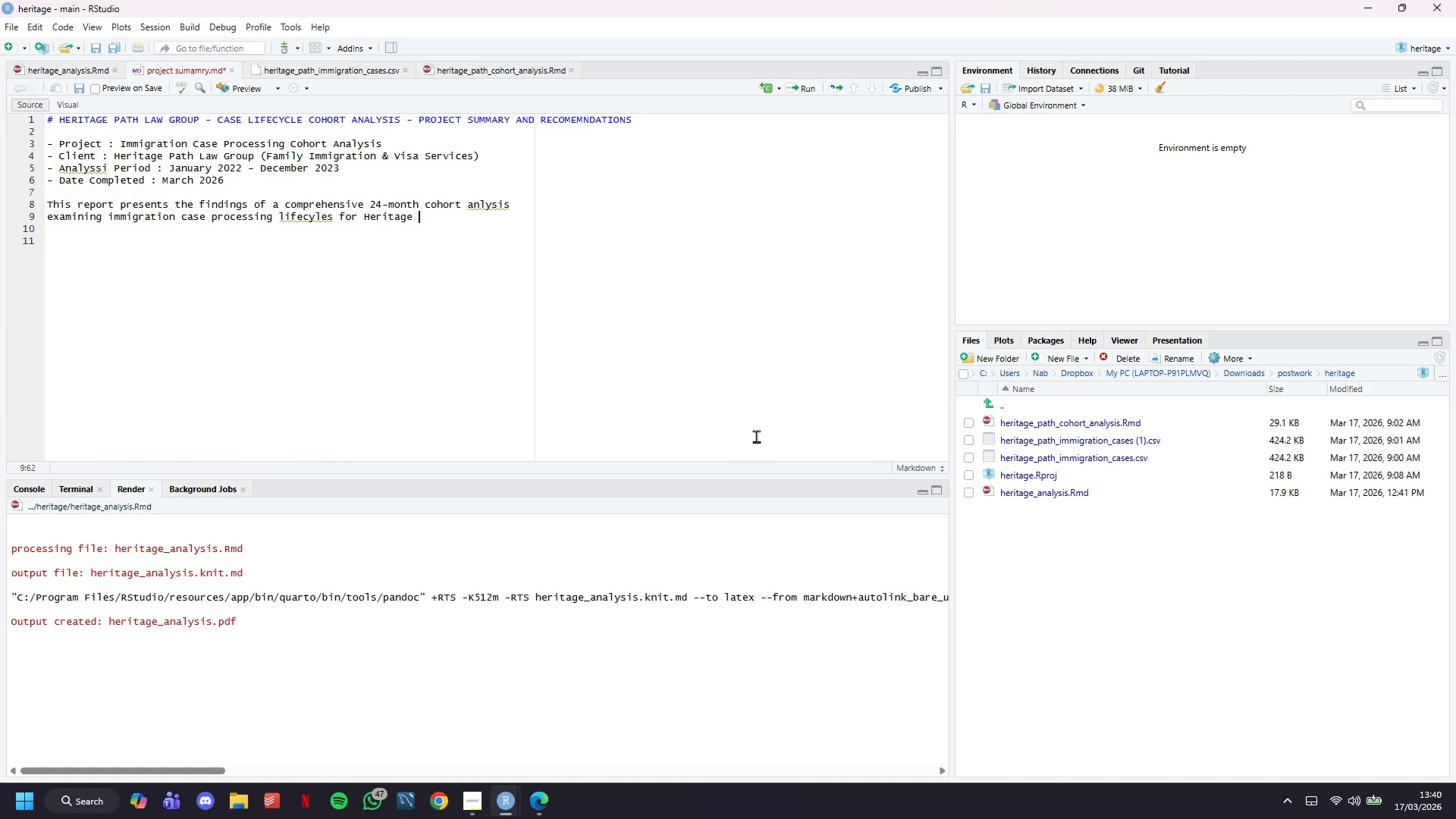 
type(Path law)
key(Backspace)
key(Backspace)
key(Backspace)
type(Law Group. The)
key(Backspace)
key(Backspace)
key(Backspace)
 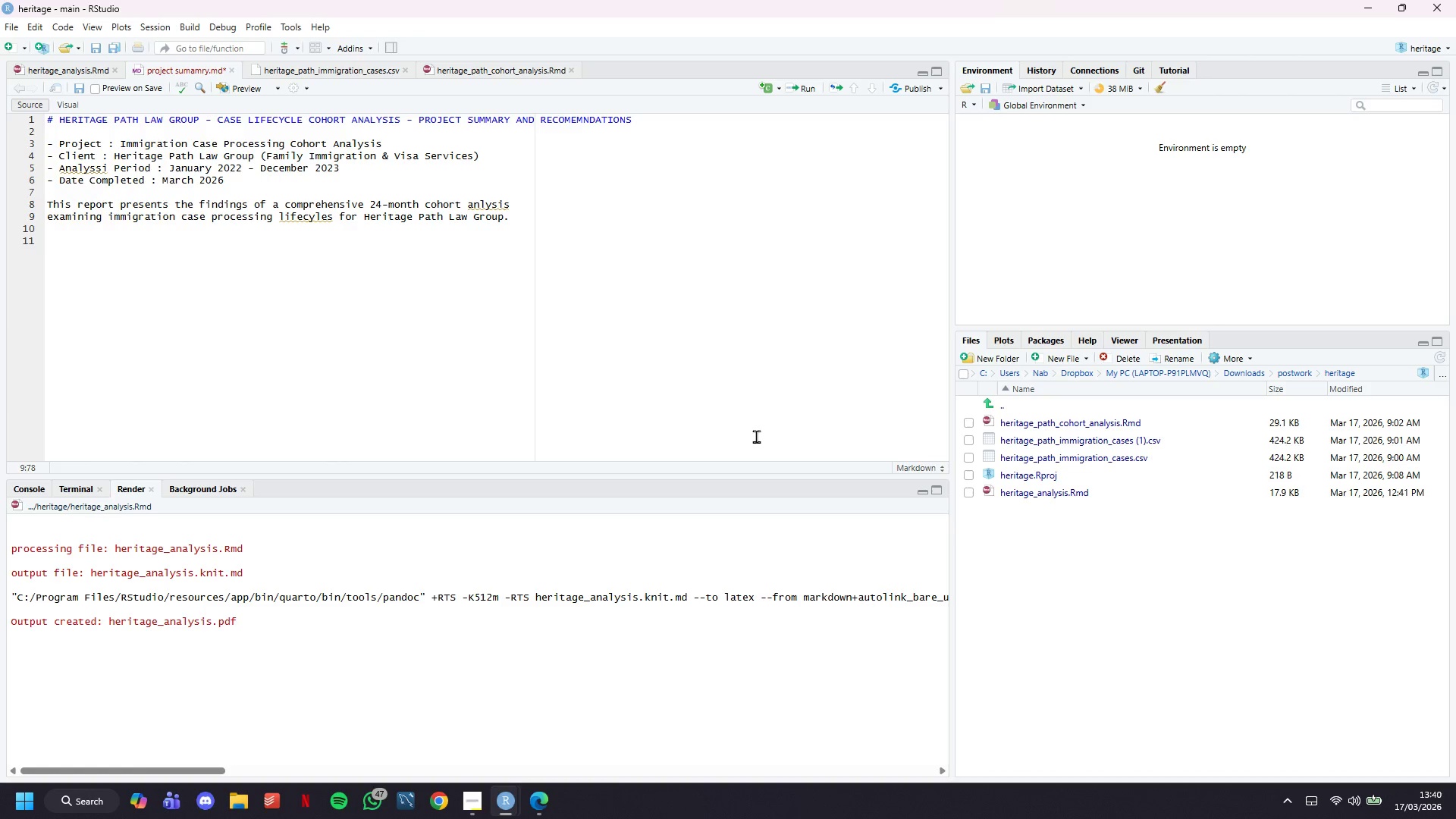 
key(Enter)
 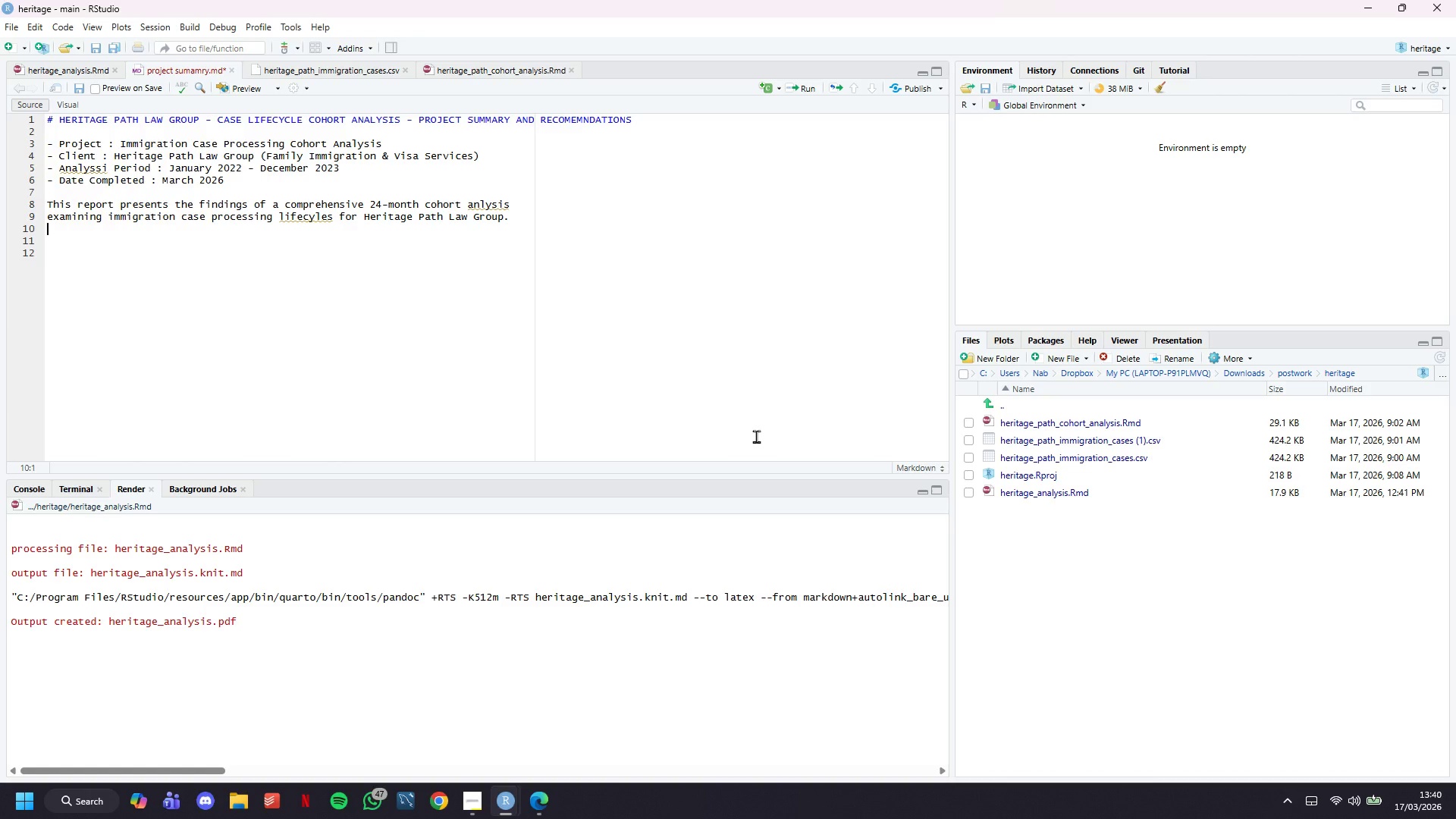 
type(The anal)
 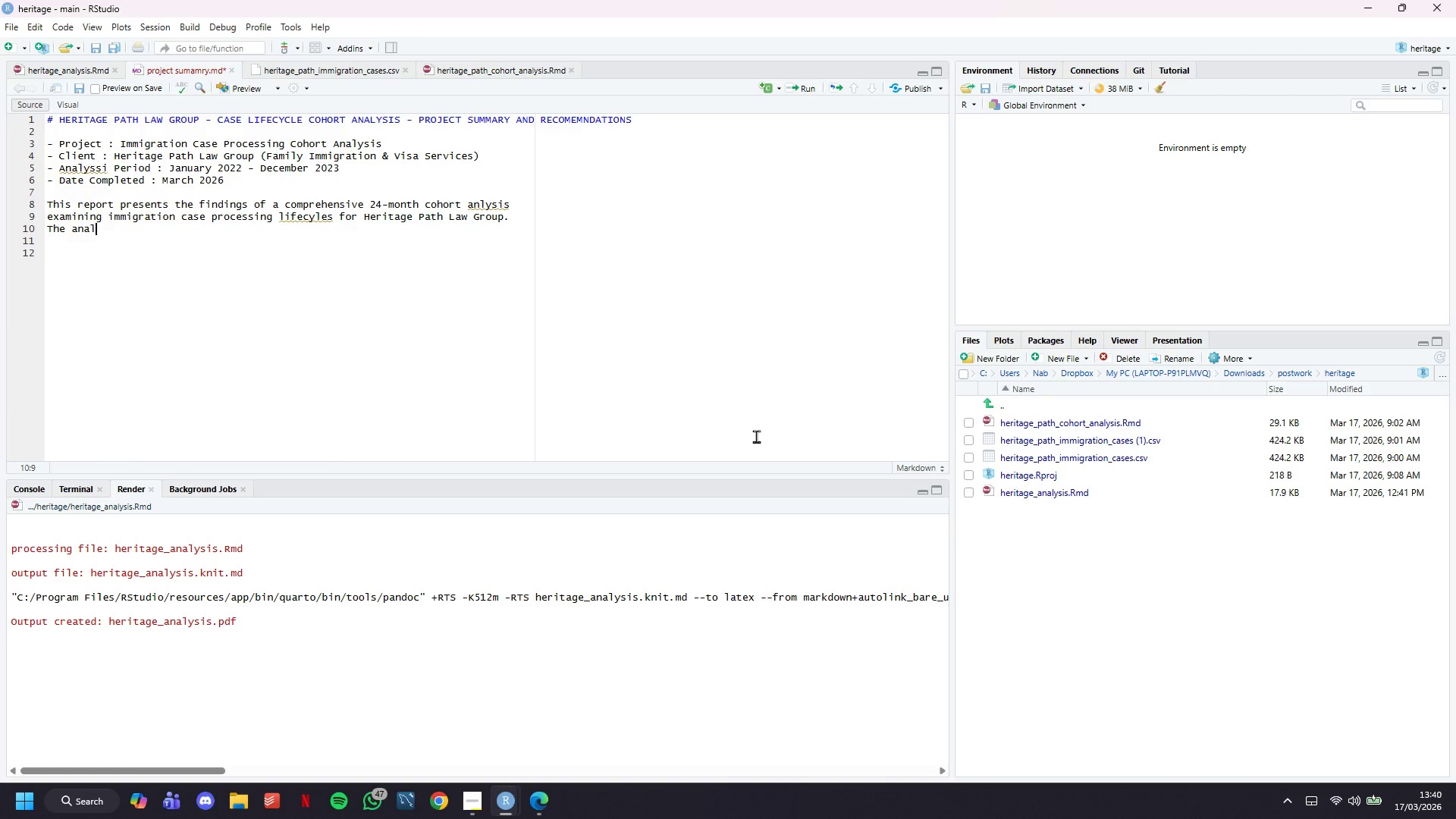 
type(ysis encom)
 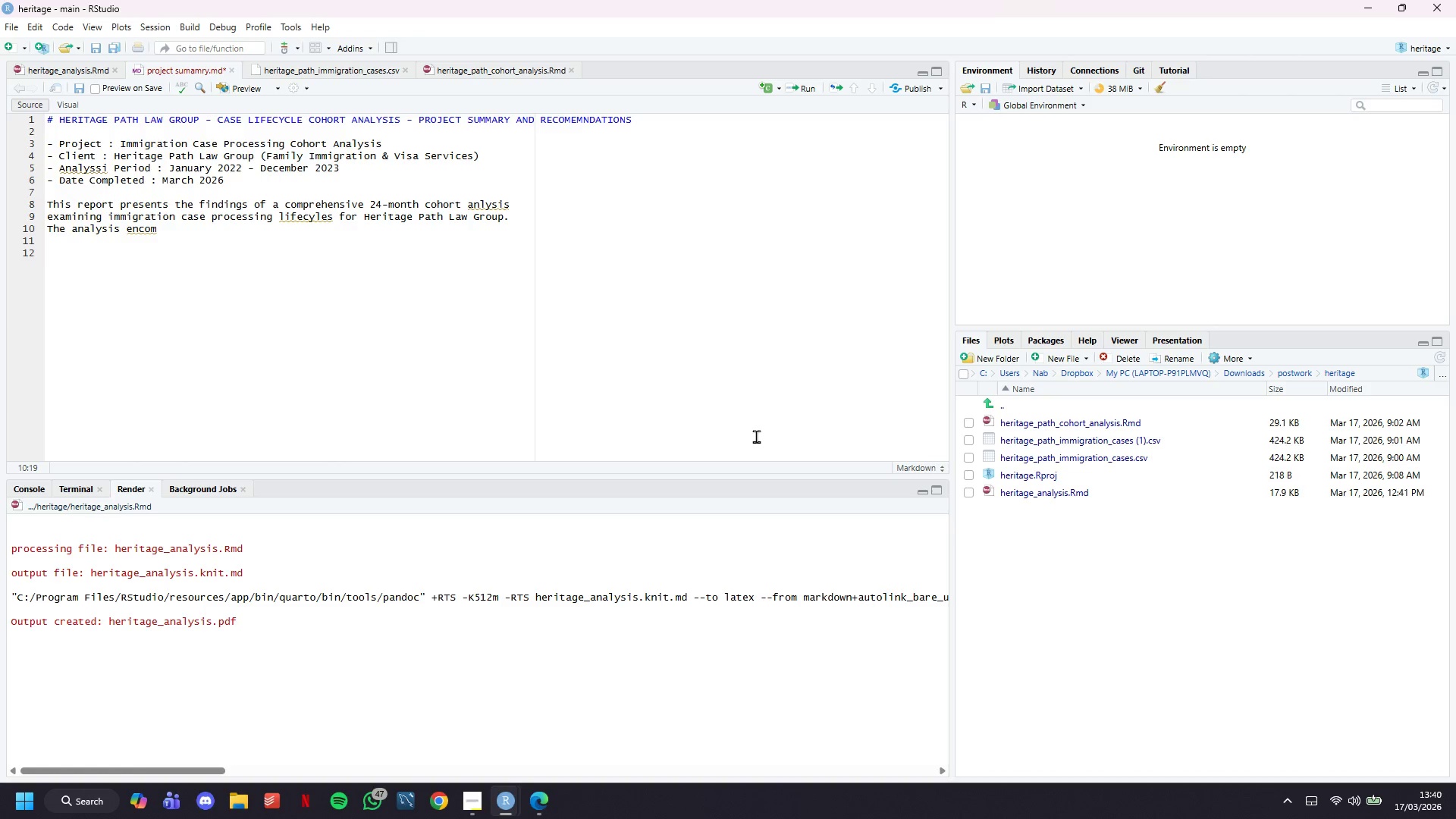 
type(passes 3,)
 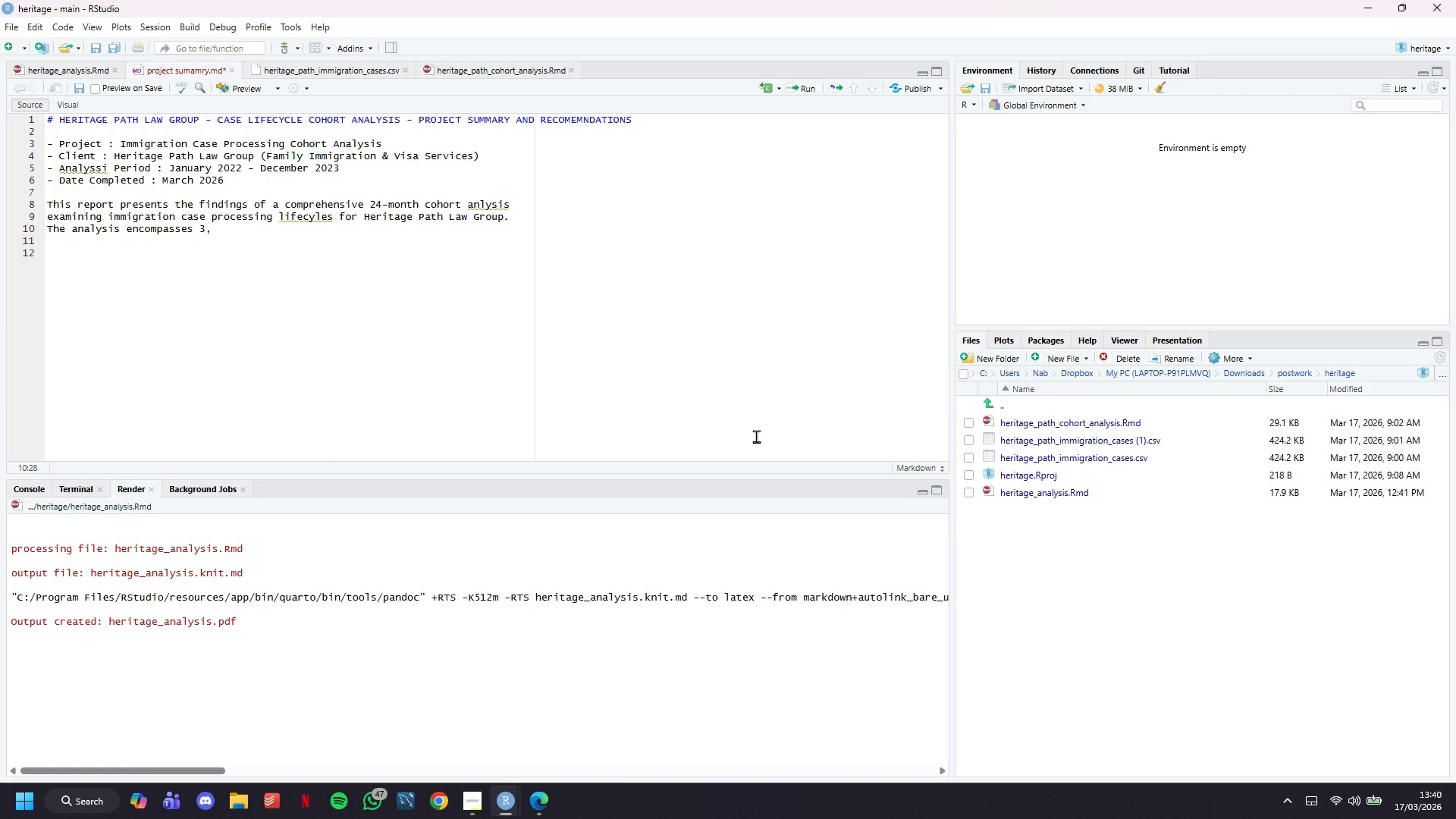 
type(048)
 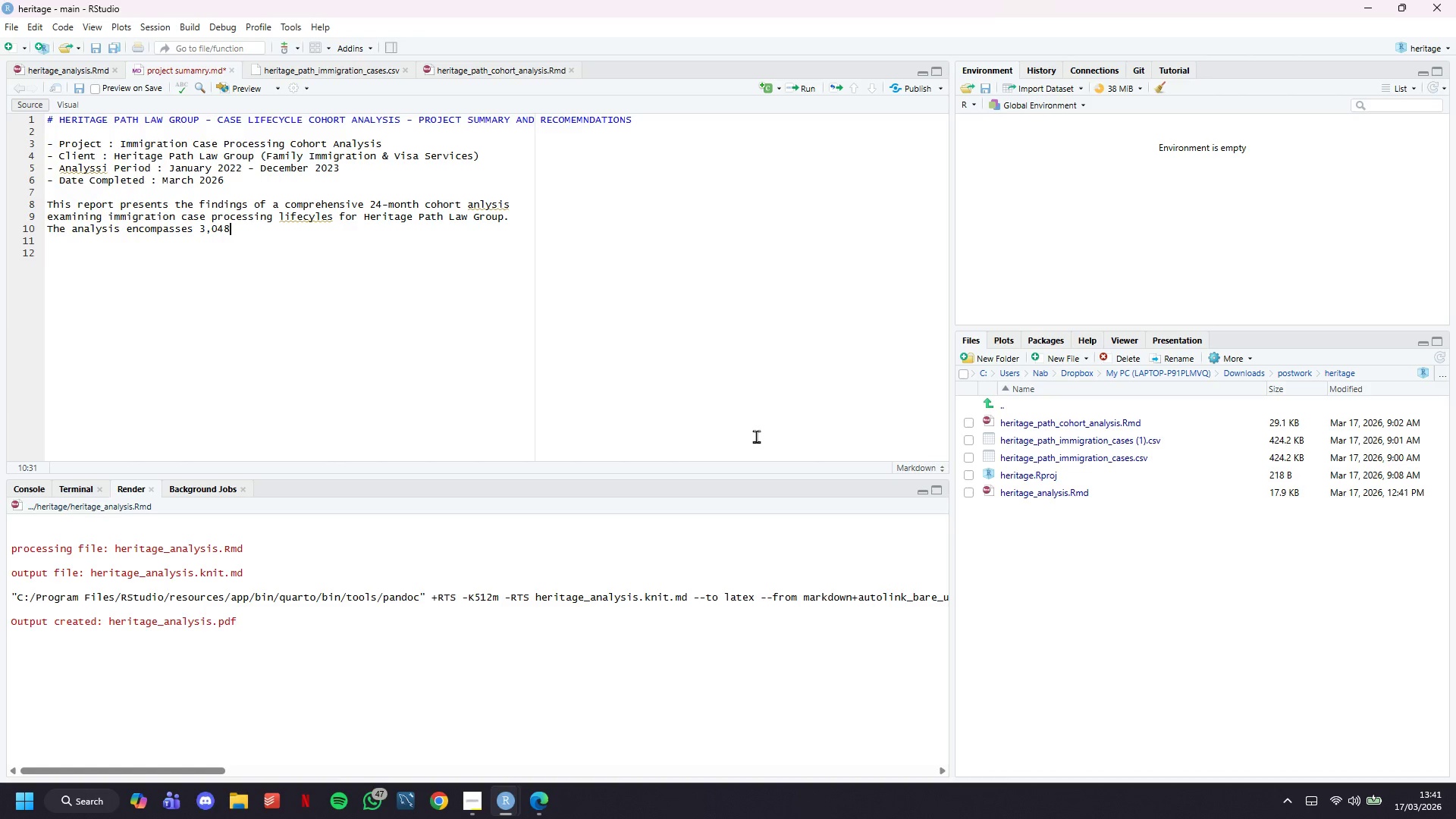 
wait(5.53)
 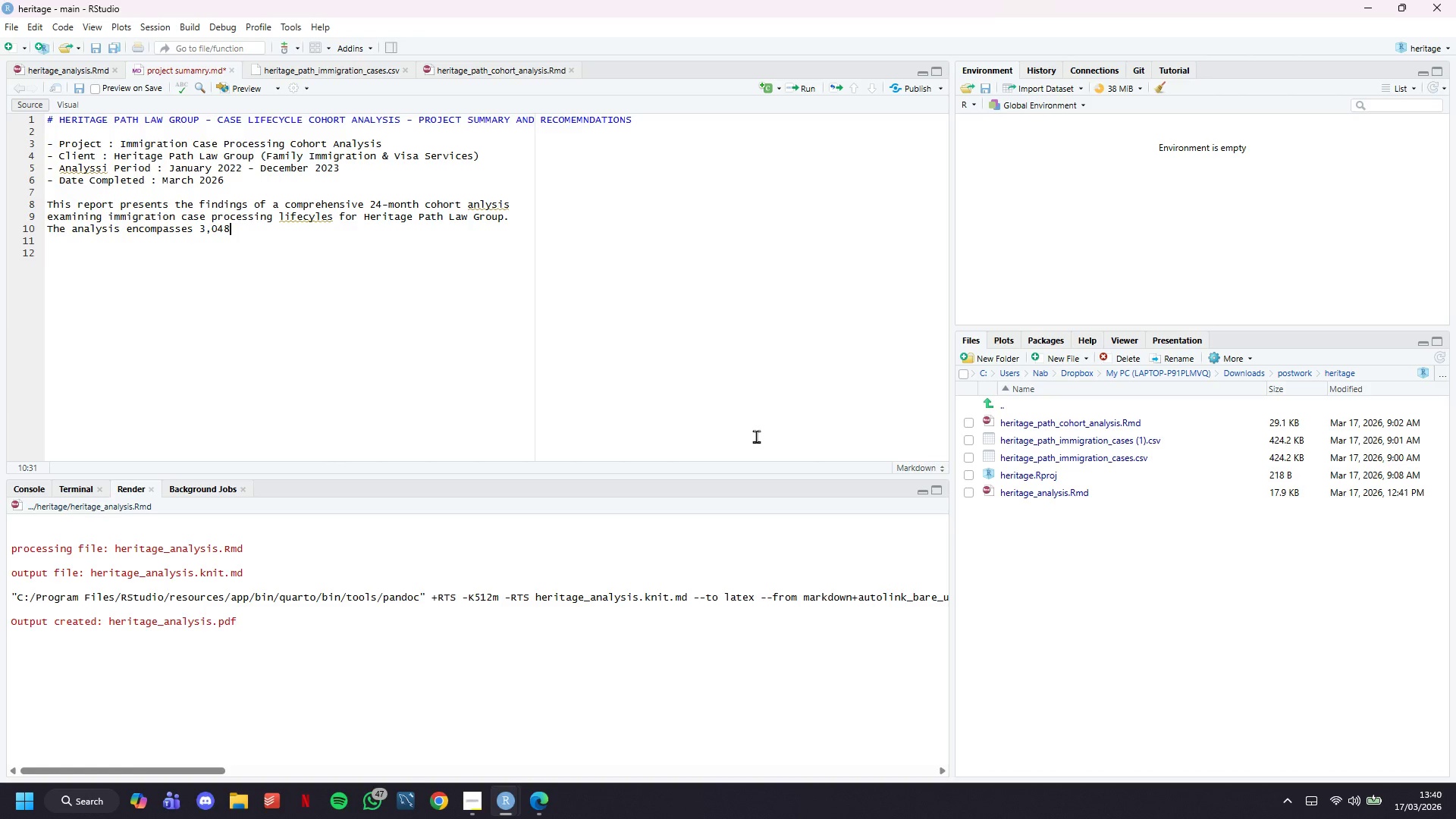 
type( individual )
 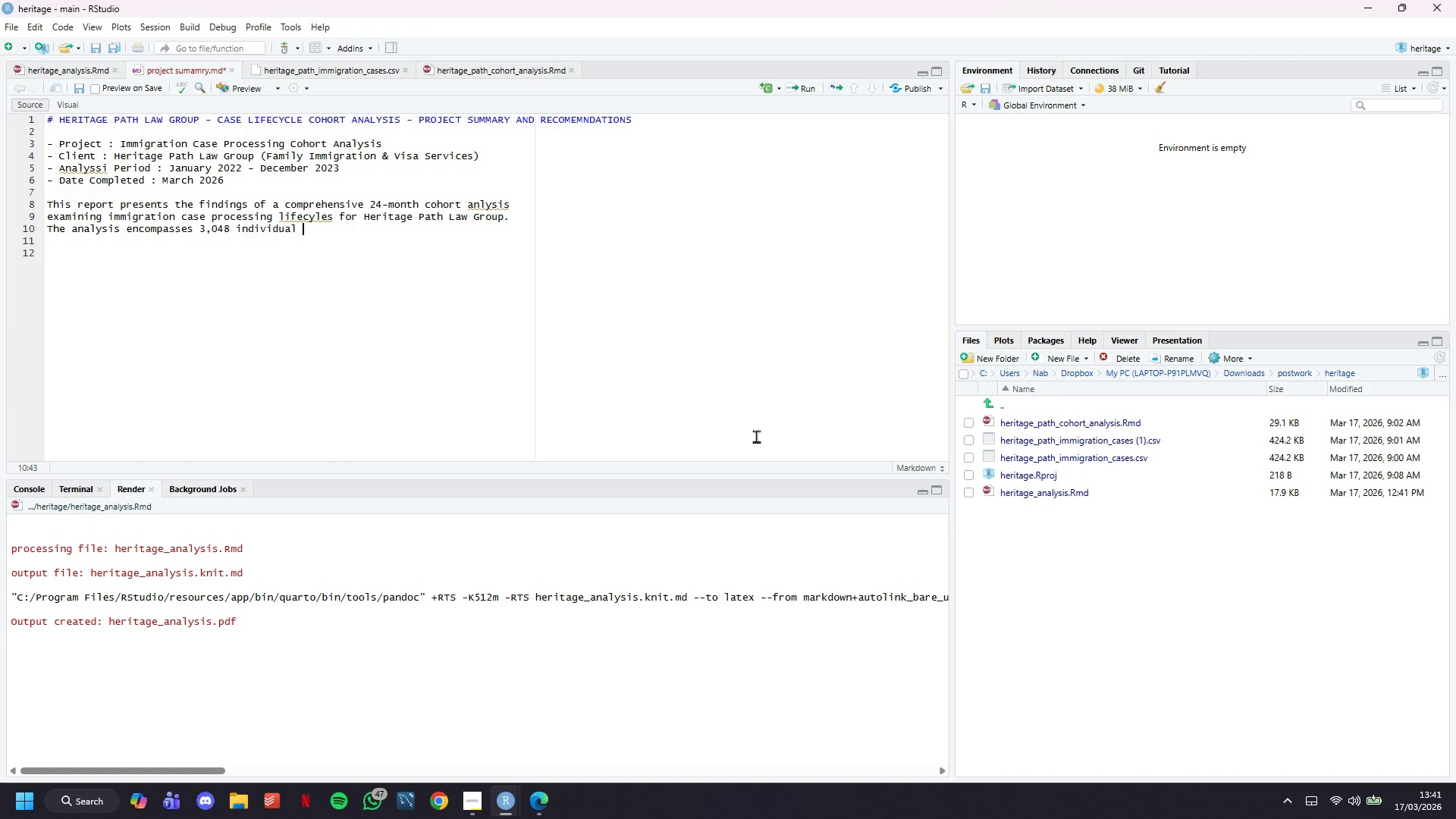 
type(cases filed between Januaray )
key(Backspace)
key(Backspace)
key(Backspace)
type(y 2022 and December 2023)
key(Backspace)
key(Backspace)
key(Backspace)
key(Backspace)
key(Backspace)
key(Backspace)
key(Backspace)
key(Backspace)
key(Backspace)
key(Backspace)
key(Backspace)
key(Backspace)
key(Backspace)
 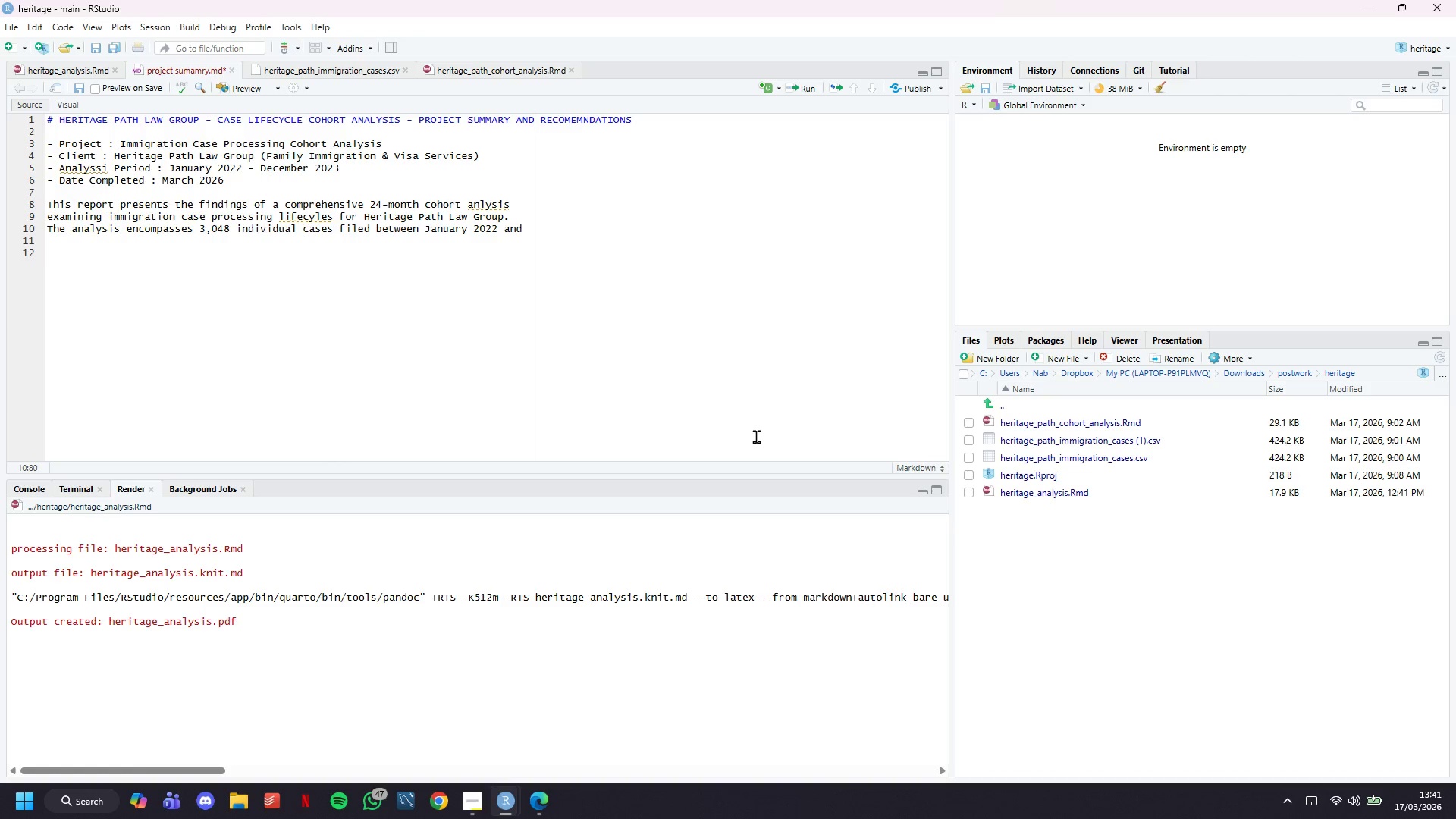 
key(Enter)
 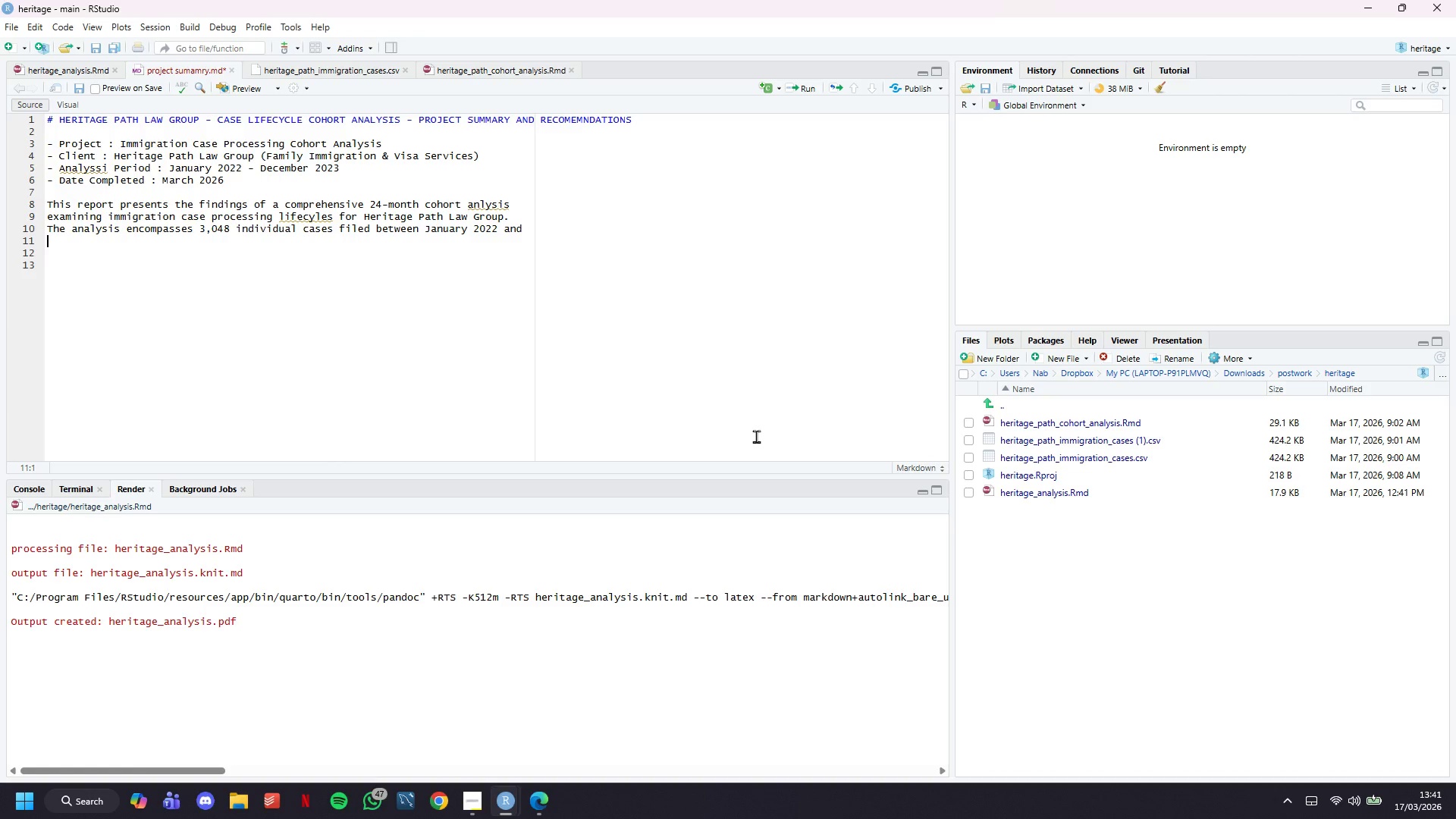 
type(December 202 )
key(Backspace)
type(3)
 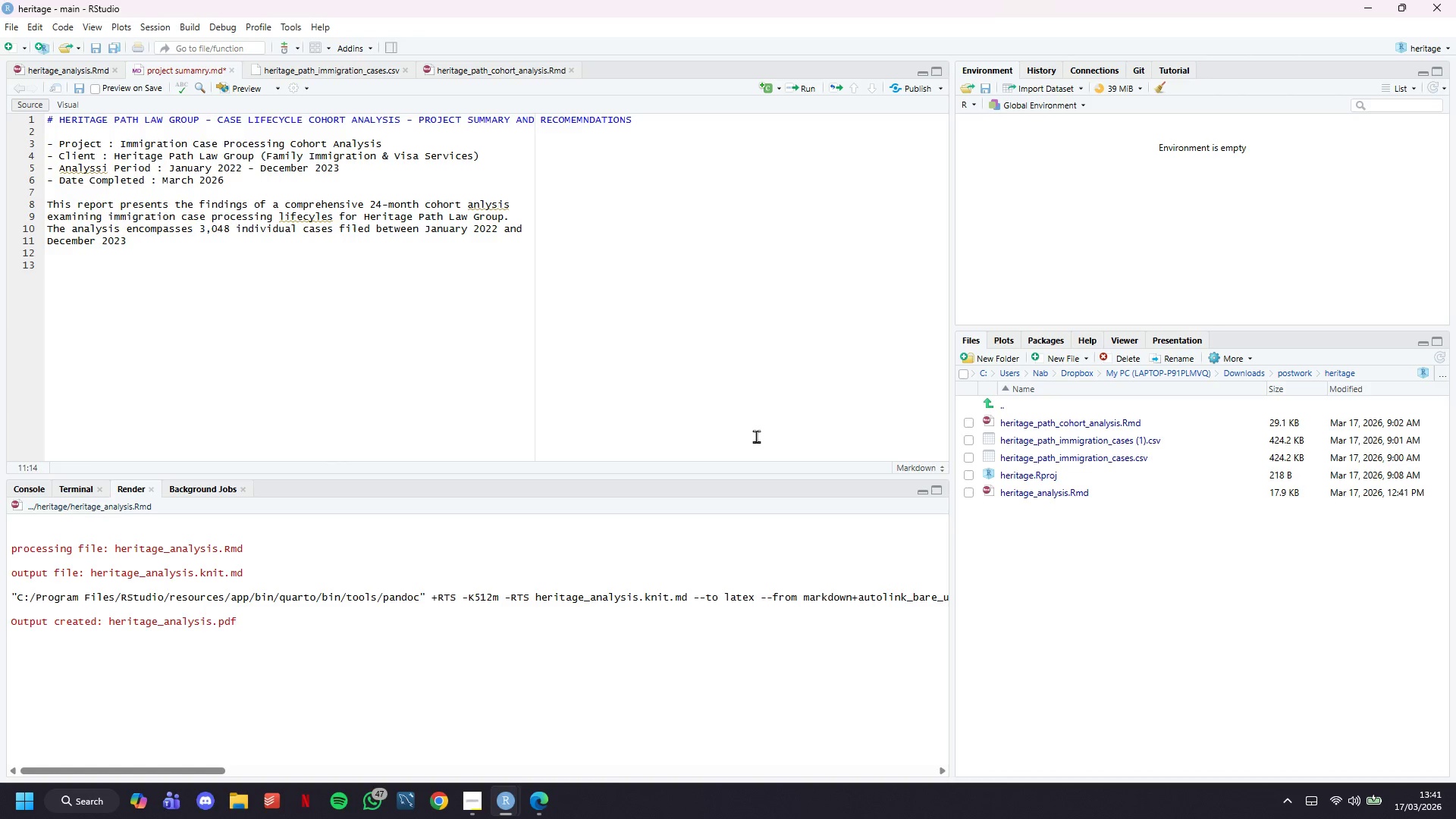 
type(, tracking each through critical milestones )
 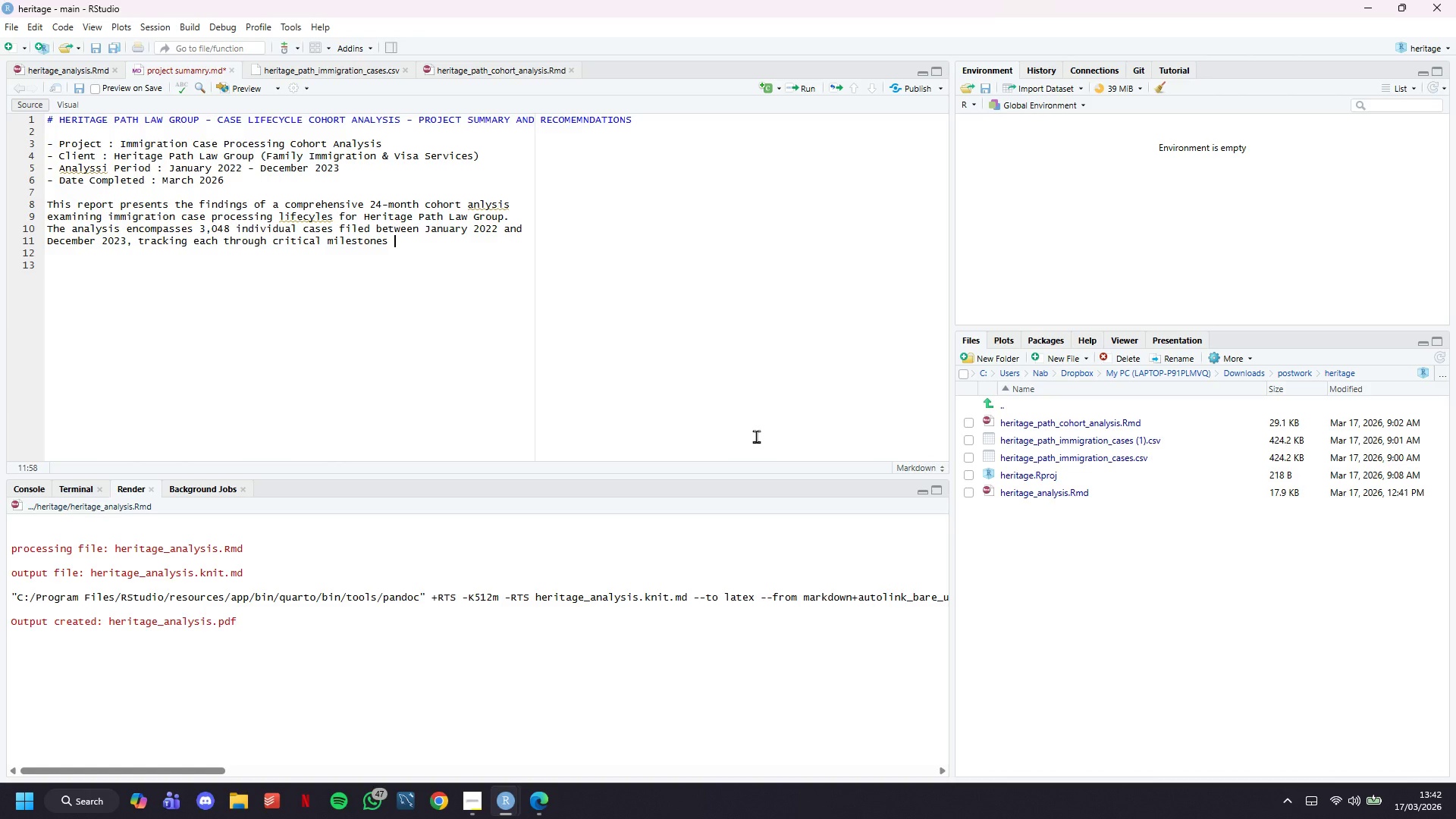 
type(from initial filing to final adjudication )
key(Backspace)
key(Backspace)
key(Backspace)
key(Backspace)
key(Backspace)
key(Backspace)
key(Backspace)
 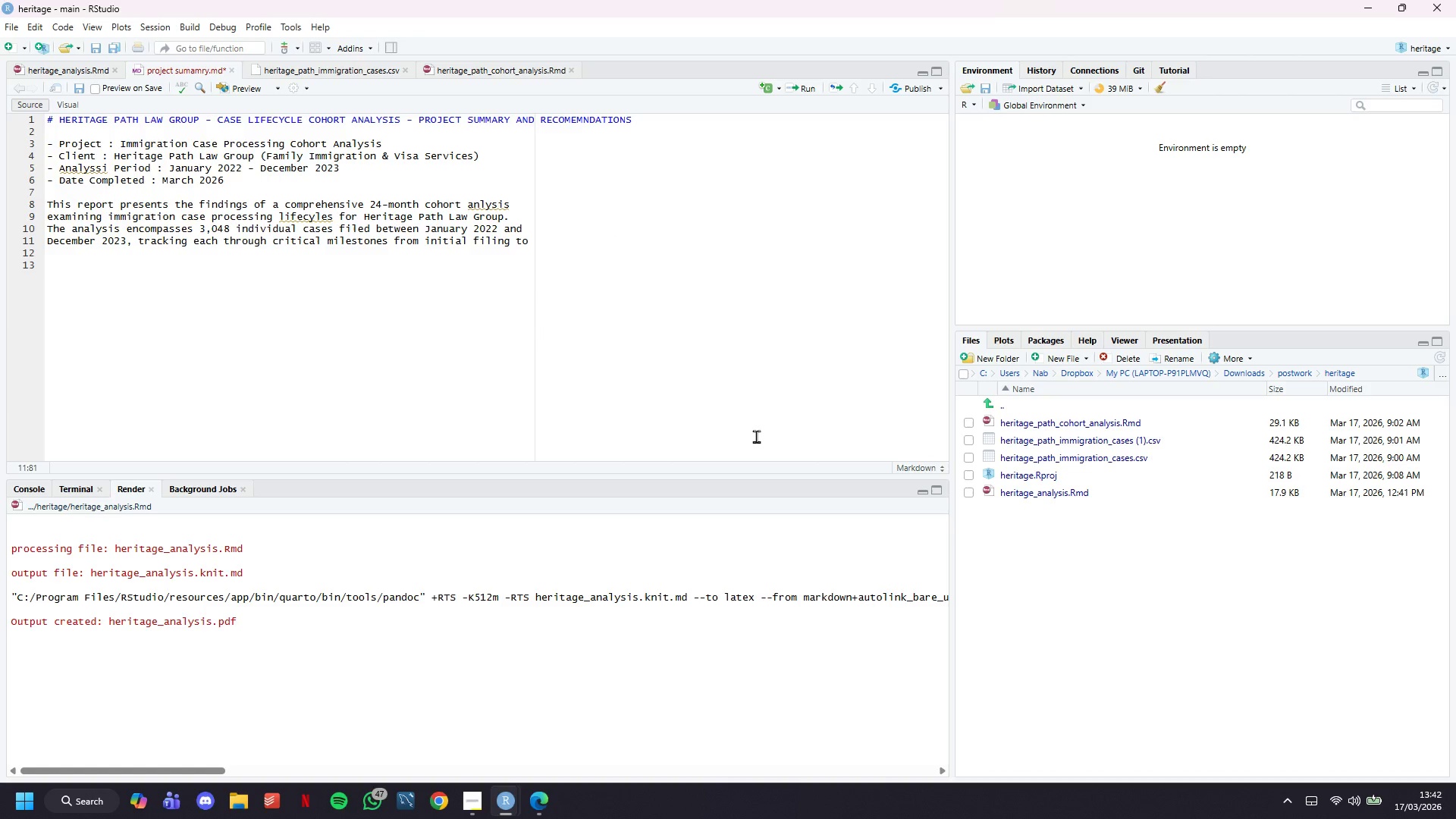 
key(Enter)
 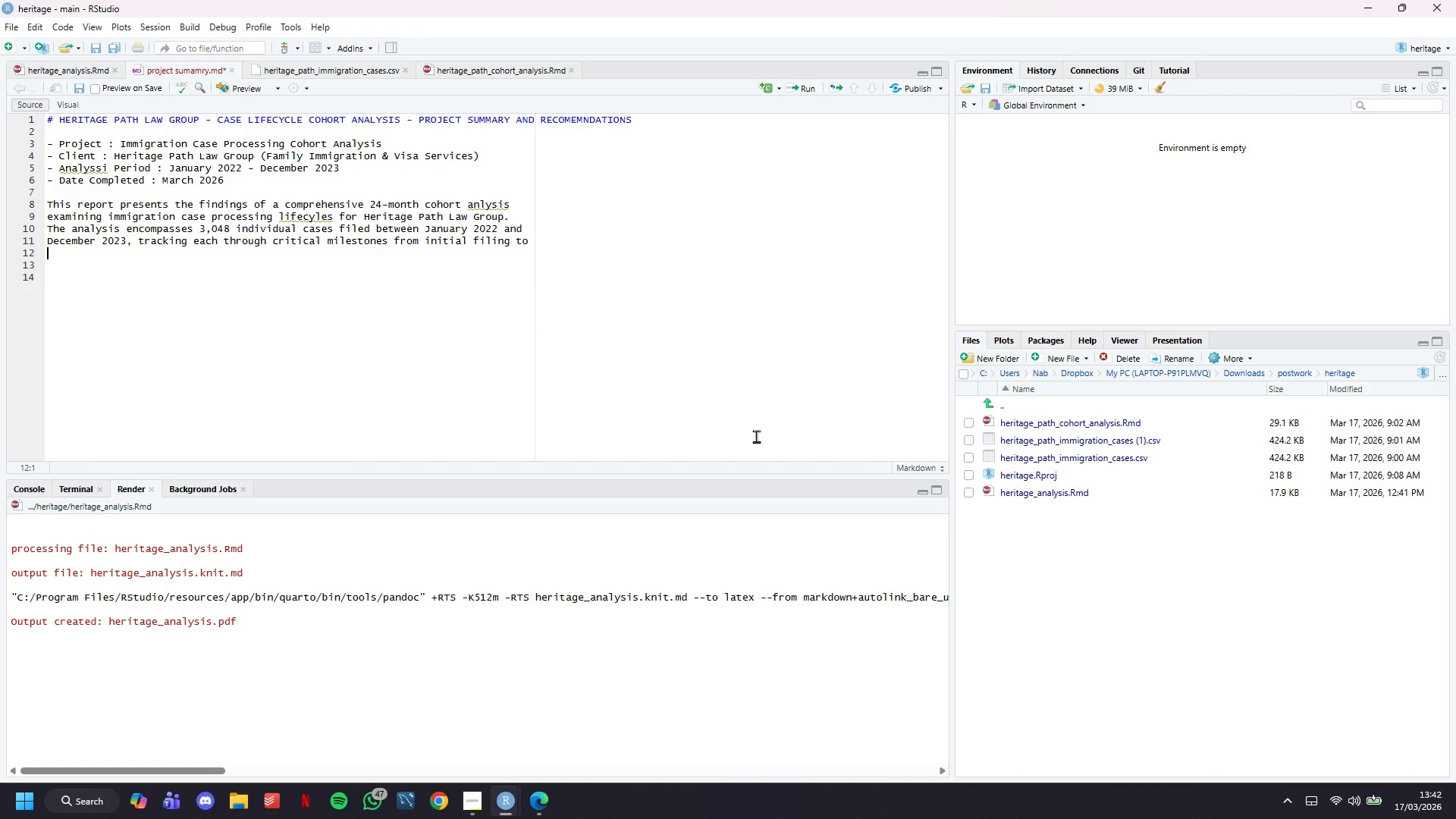 
type(final adjuc)
 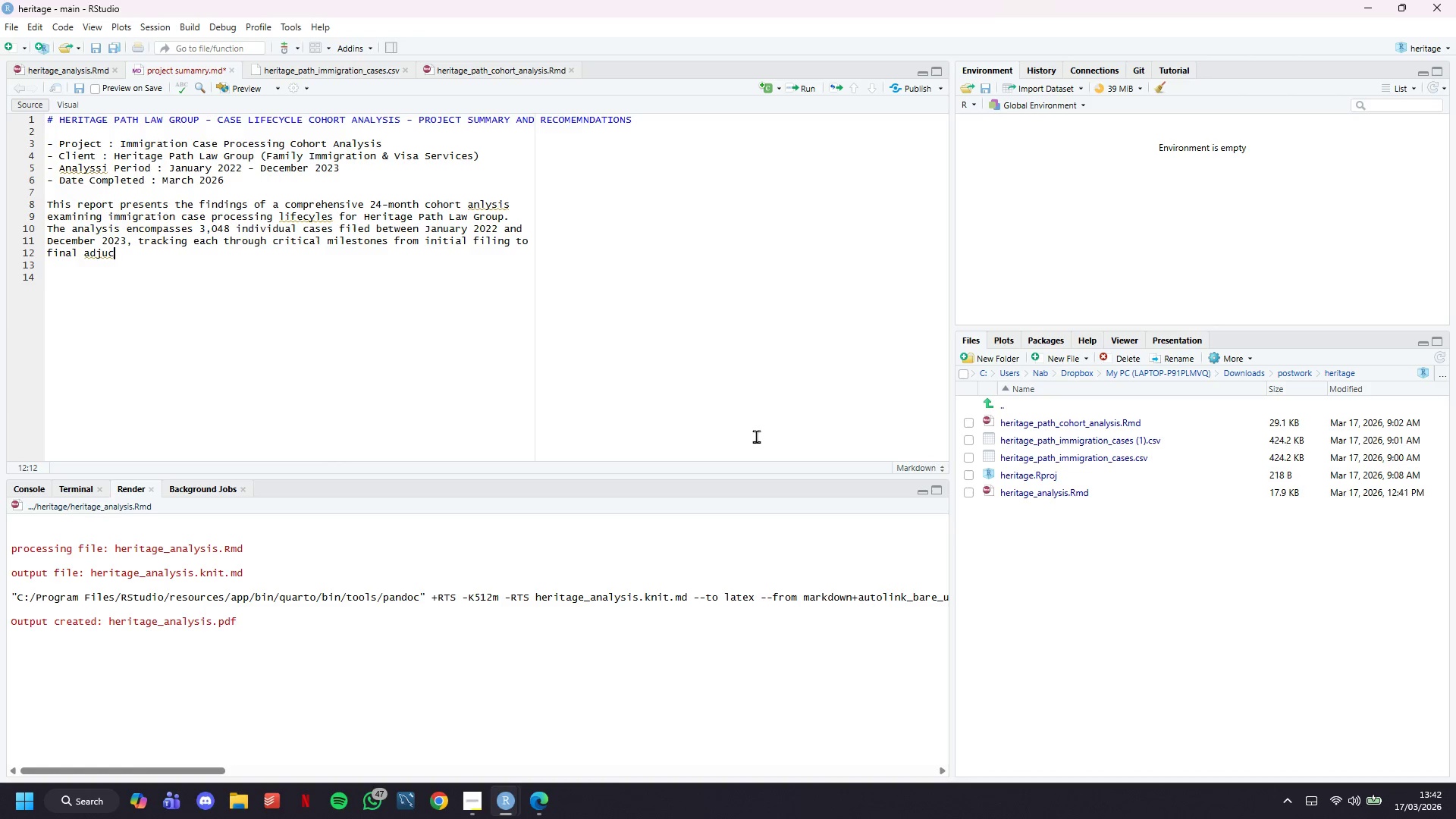 
type(ication )
 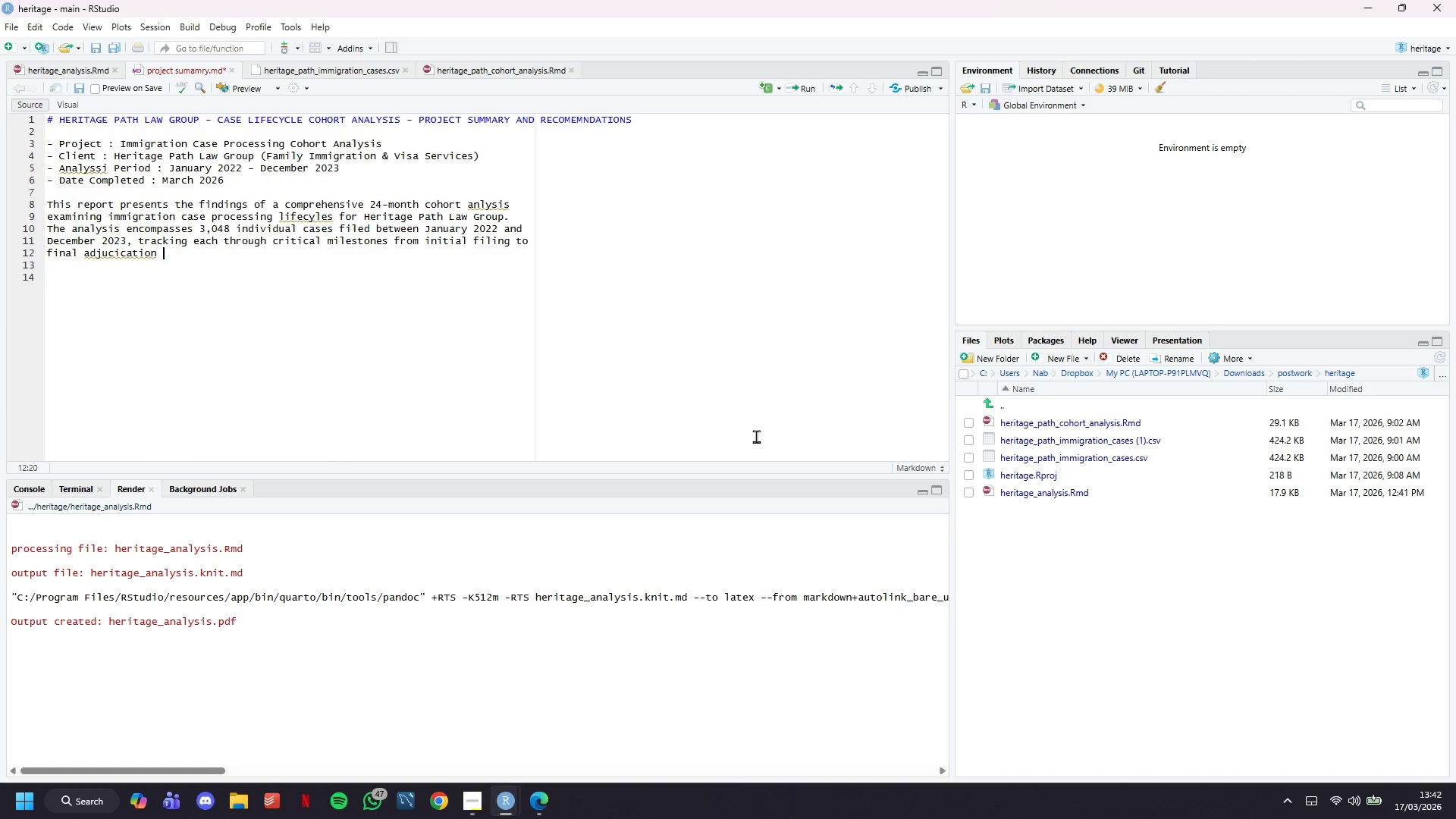 
wait(5.94)
 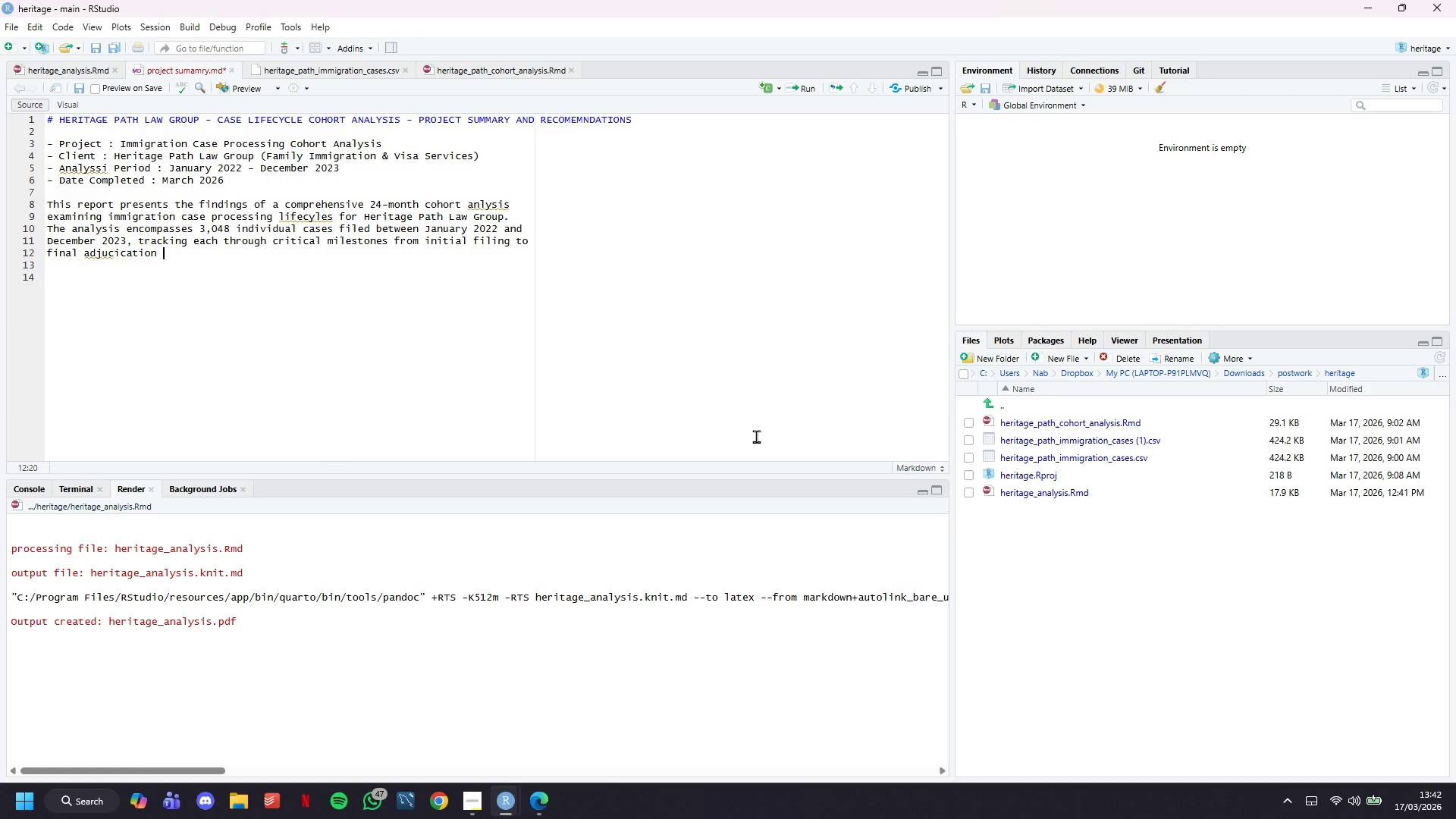 
key(Backspace)
key(Backspace)
key(Backspace)
key(Backspace)
key(Backspace)
key(Backspace)
key(Backspace)
key(Backspace)
key(Backspace)
type(dication )
 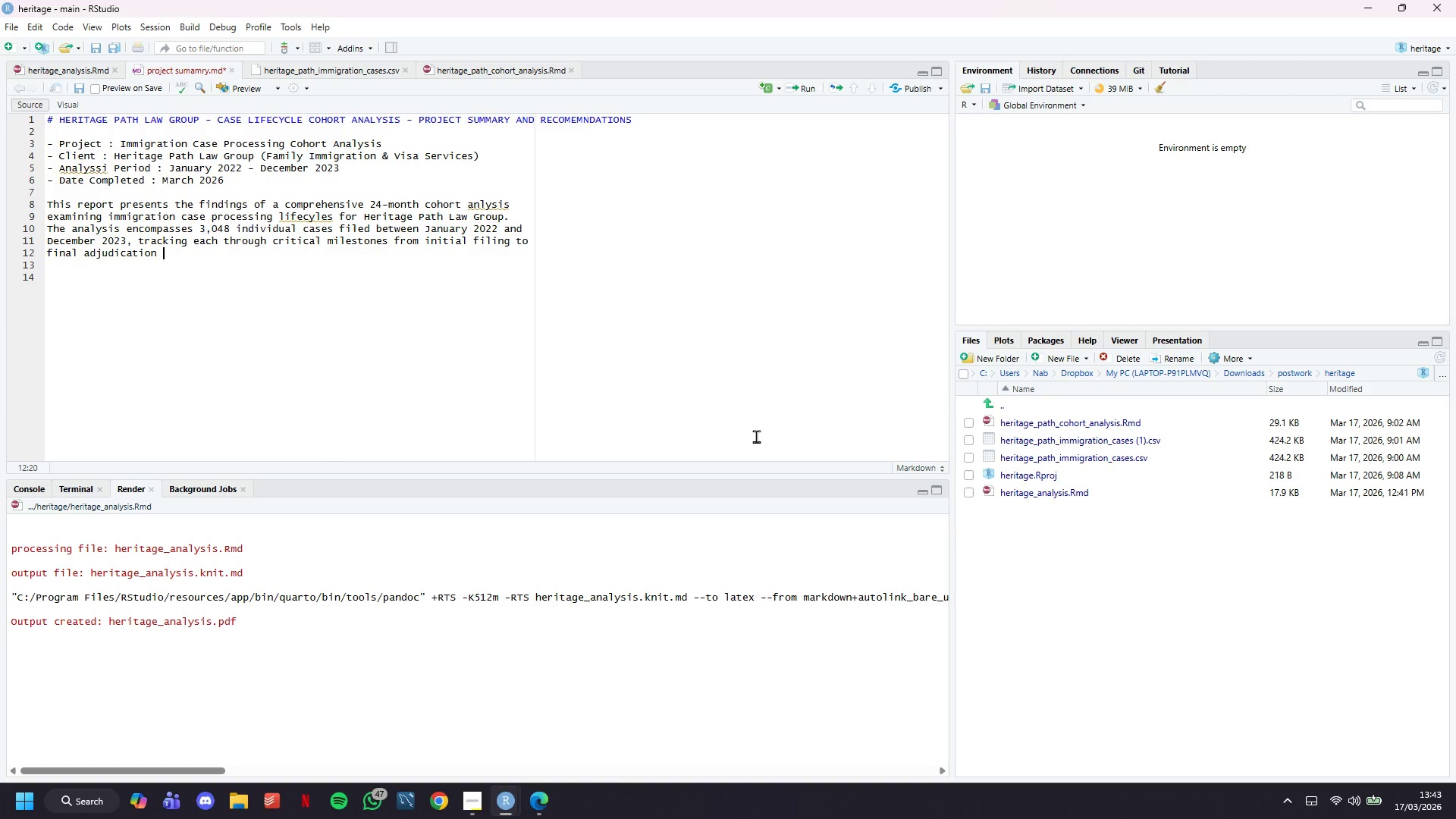 
key(Backspace)
type(. Our objective was to identify seasonal patterns, processing )
 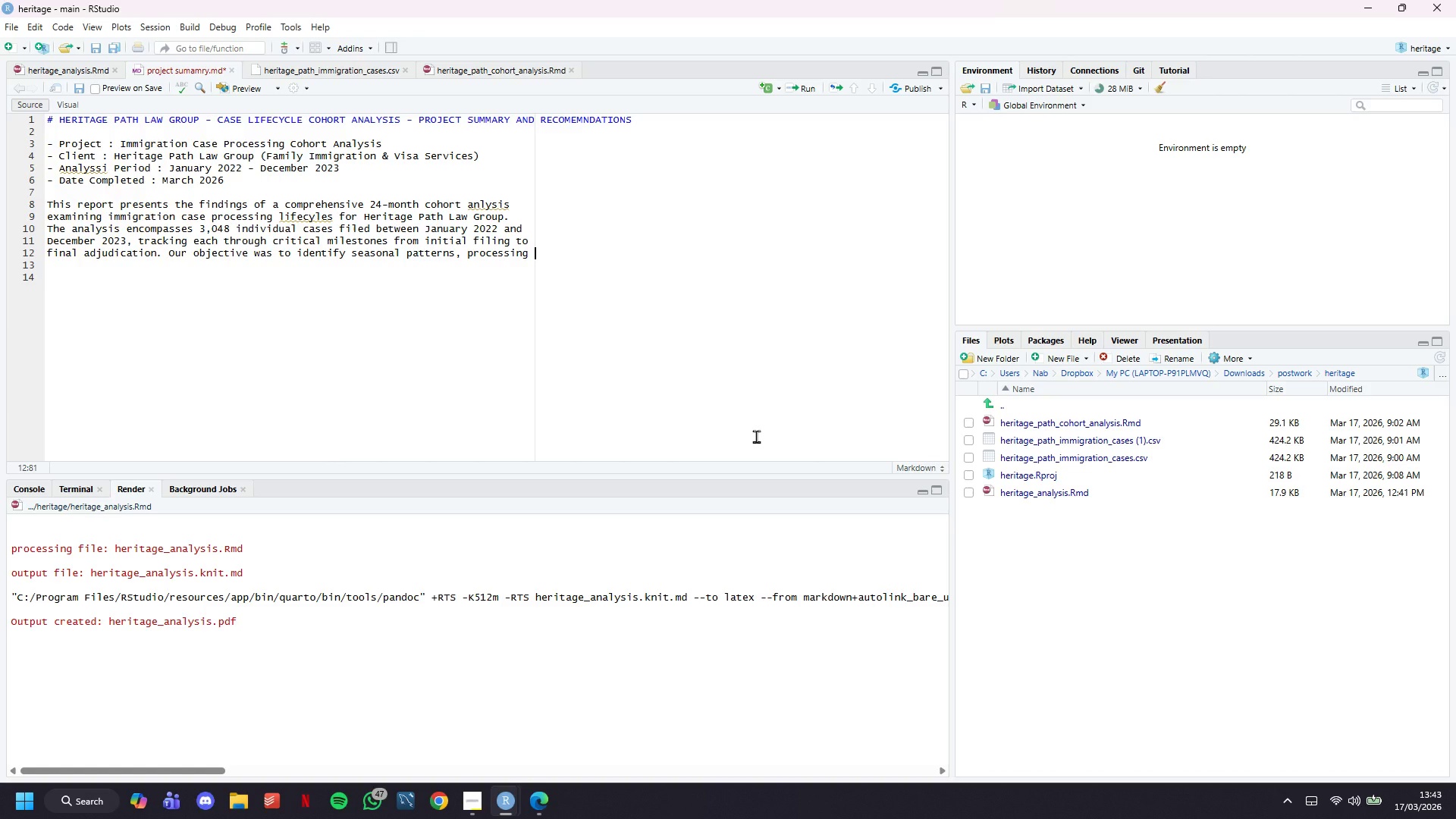 
type(bottlenecks)
key(Backspace)
key(Backspace)
key(Backspace)
key(Backspace)
key(Backspace)
key(Backspace)
key(Backspace)
key(Backspace)
key(Backspace)
key(Backspace)
key(Backspace)
 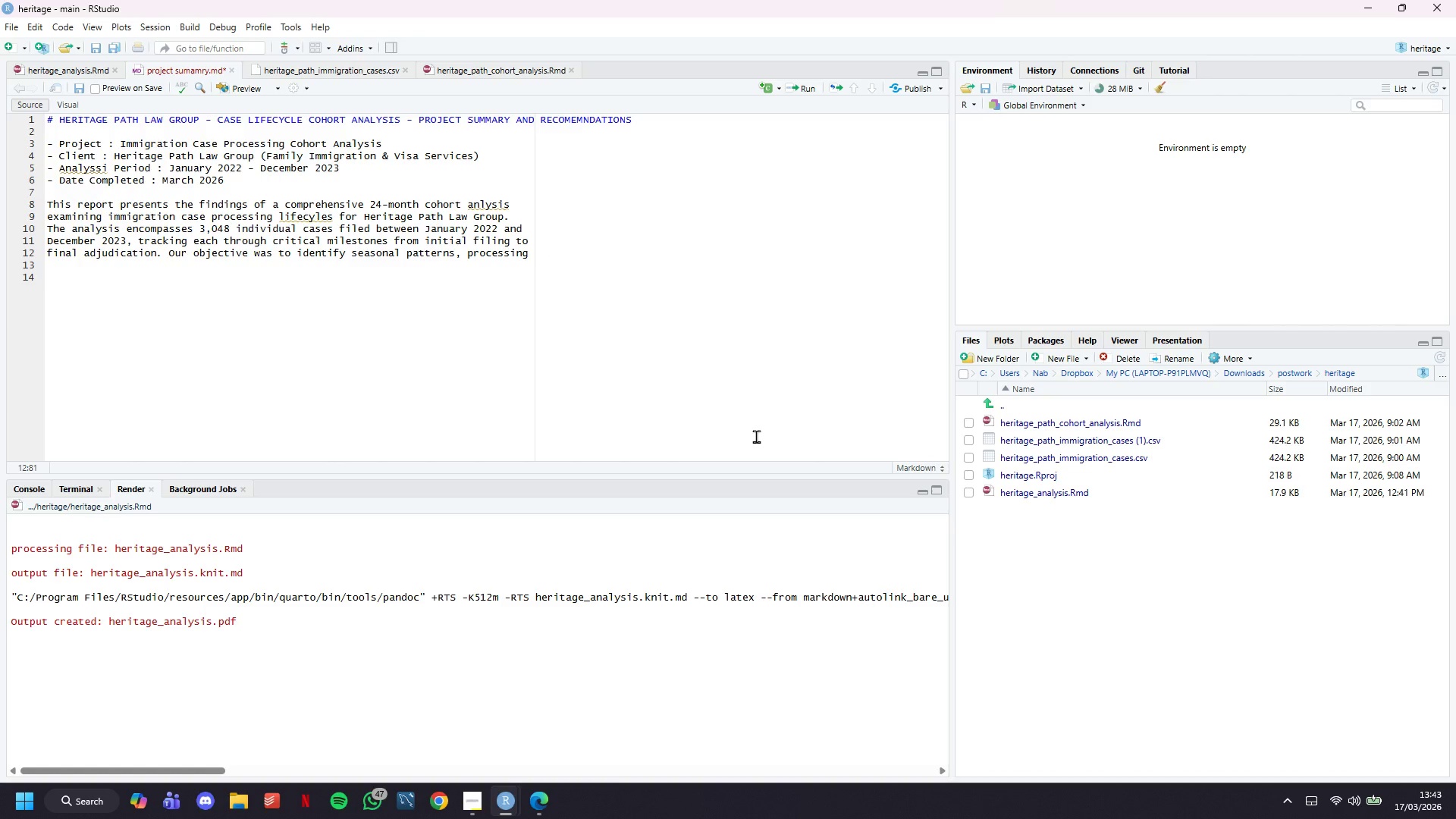 
key(Enter)
 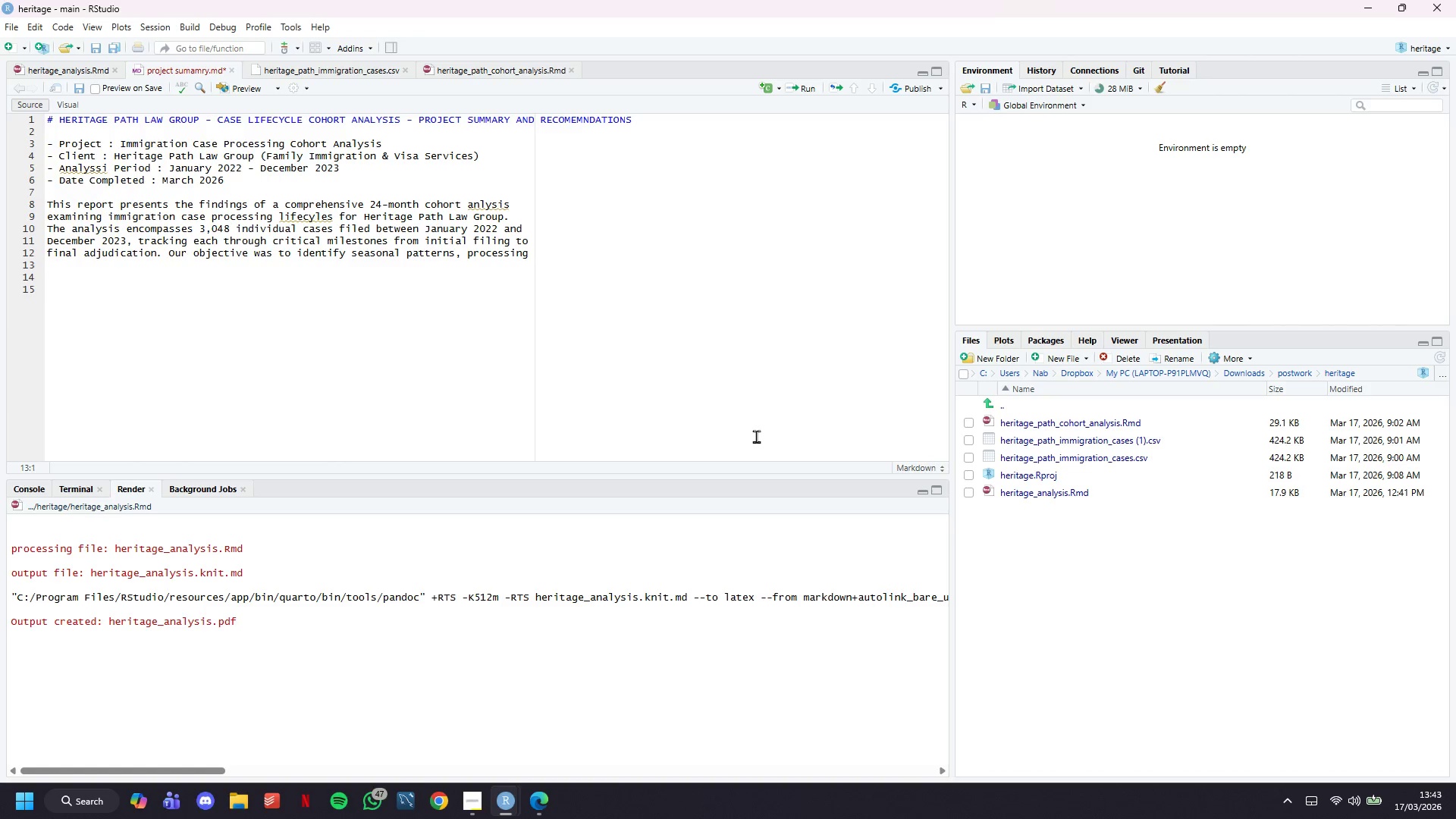 
type(bottlenecks)
 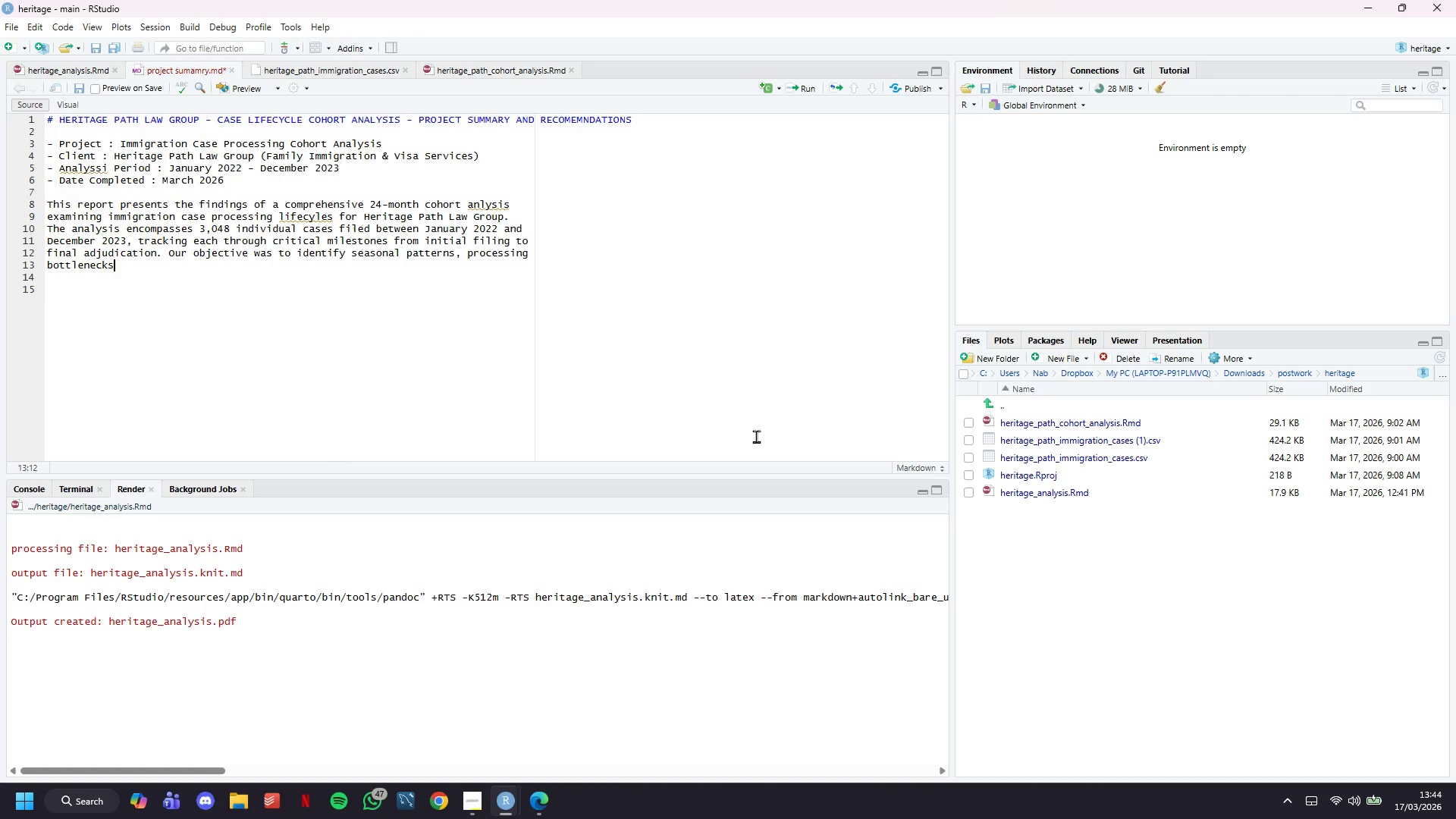 
wait(5.98)
 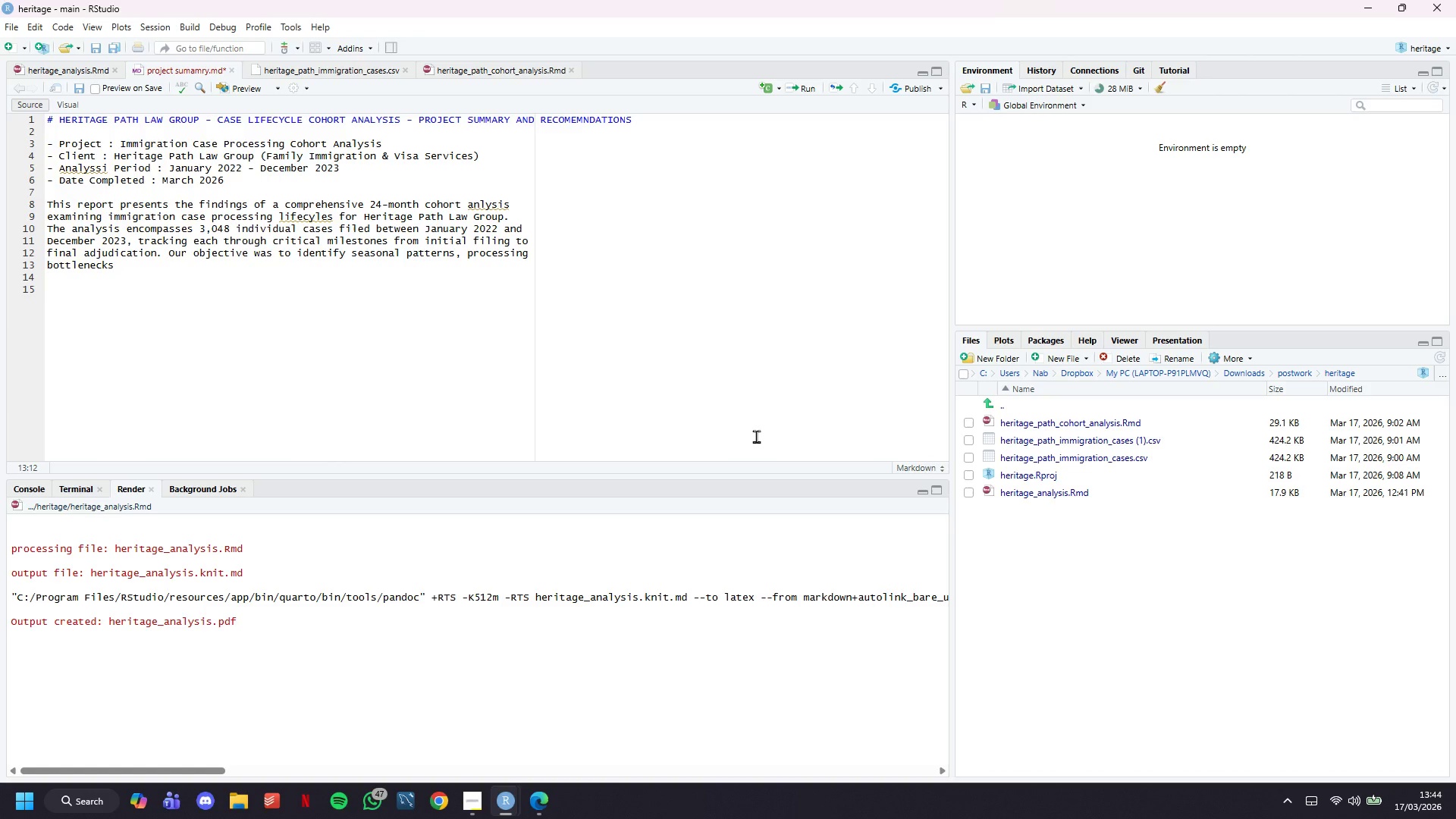 
type(, and actionable insights that can informs)
key(Backspace)
type( client comunication strategies)
key(Backspace)
key(Backspace)
key(Backspace)
key(Backspace)
key(Backspace)
key(Backspace)
key(Backspace)
key(Backspace)
key(Backspace)
key(Backspace)
 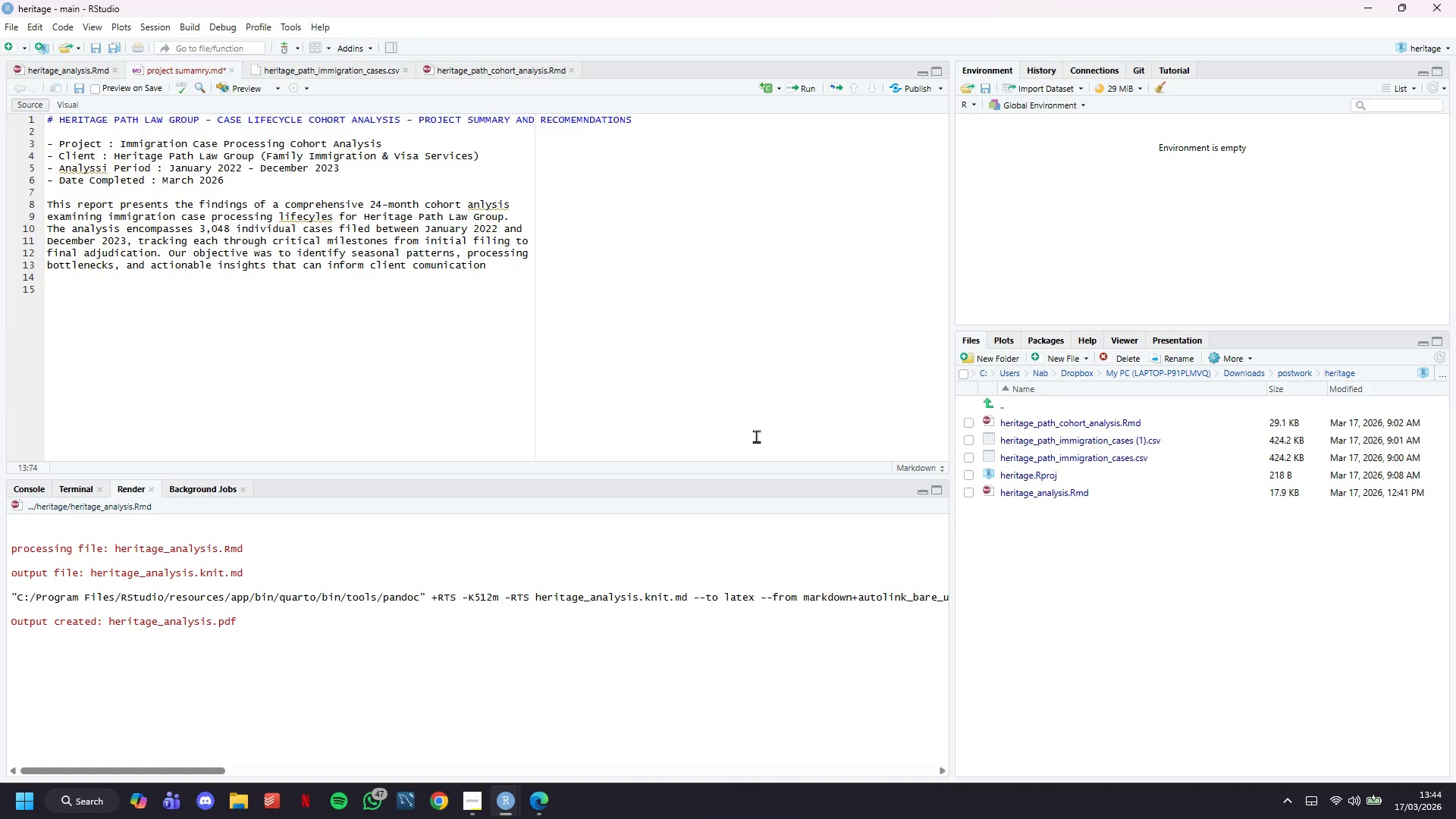 
key(Enter)
 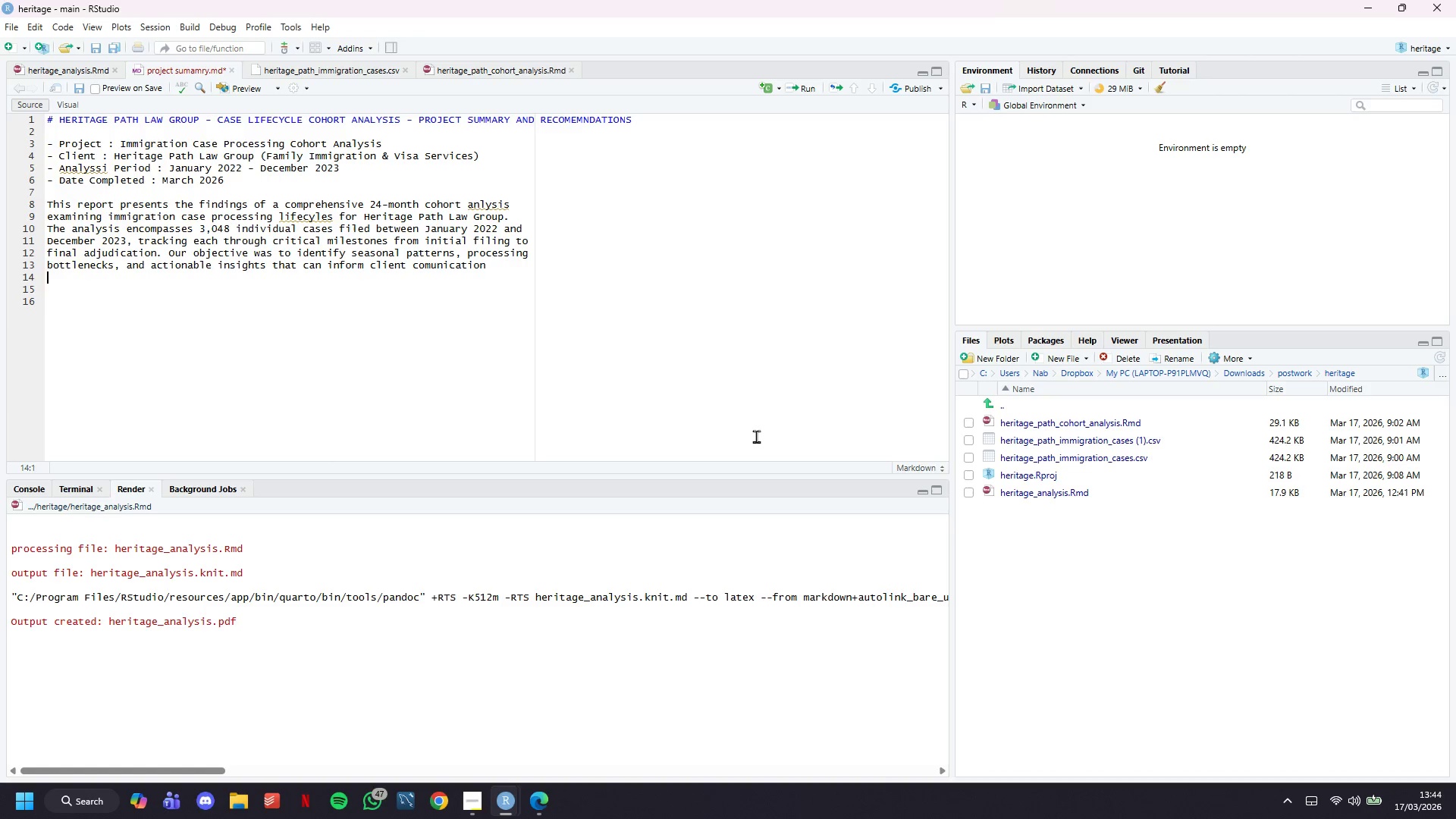 
type(strategies )
 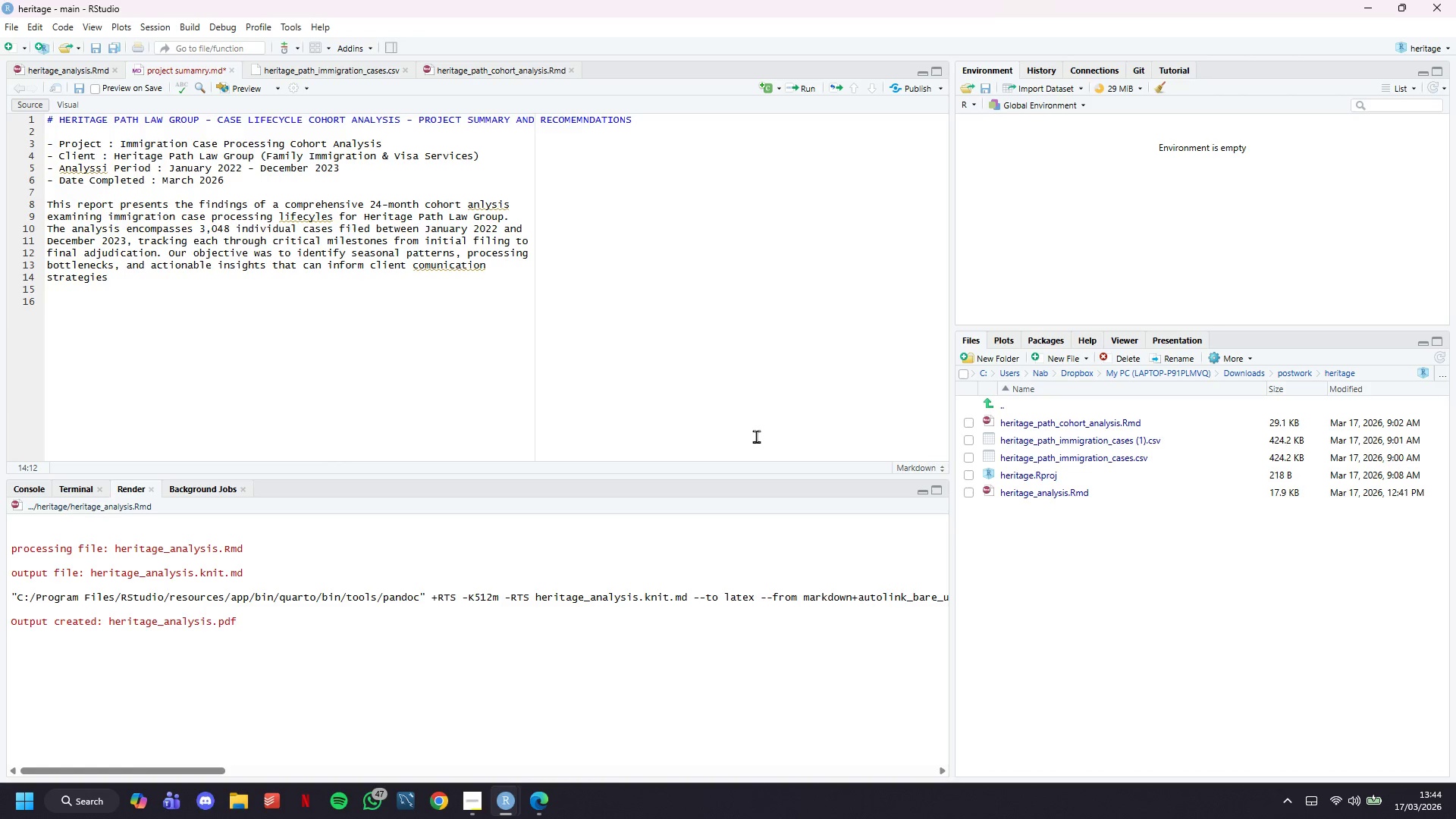 
type(and operational resource allocation.)
 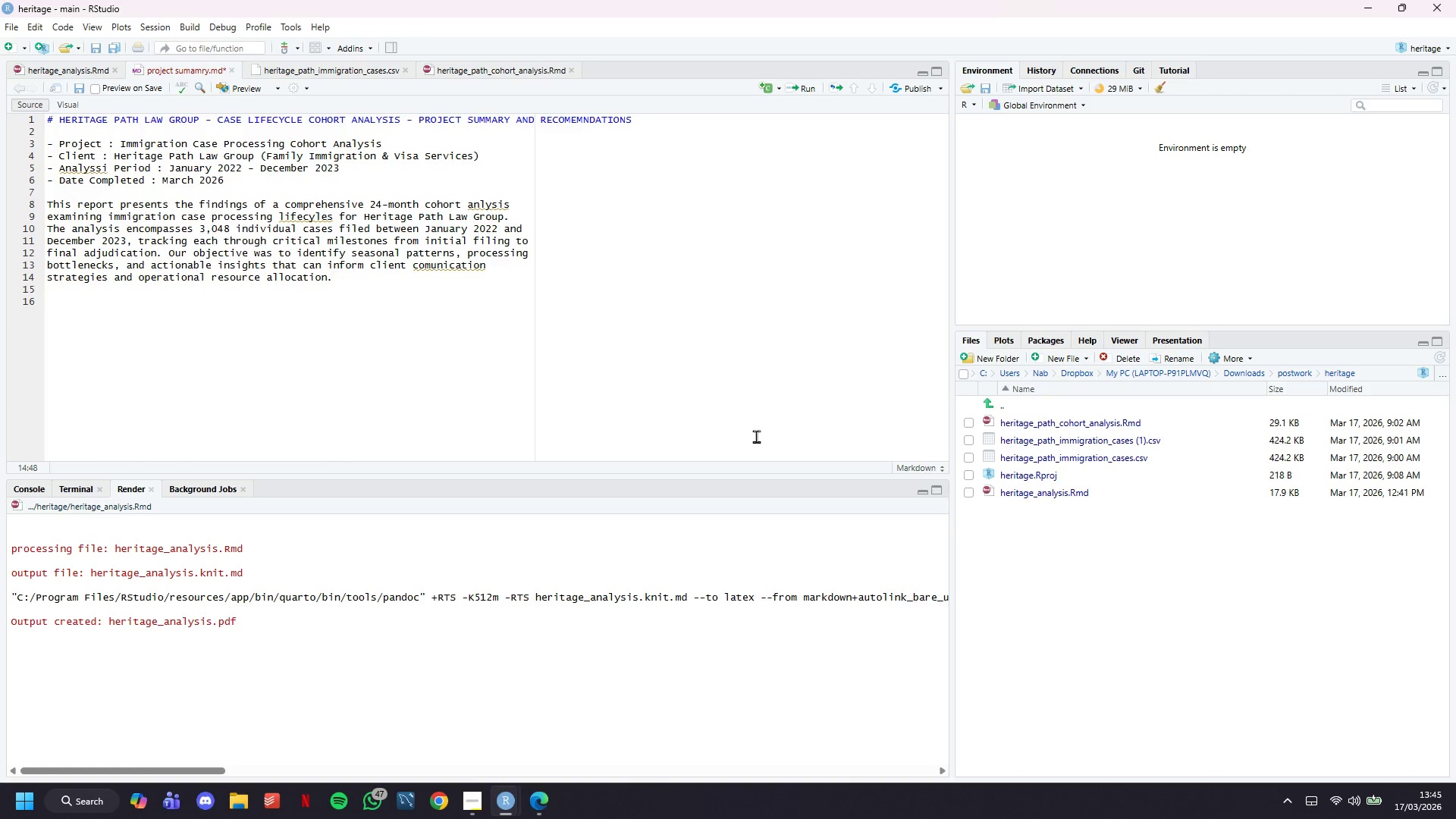 
wait(11.58)
 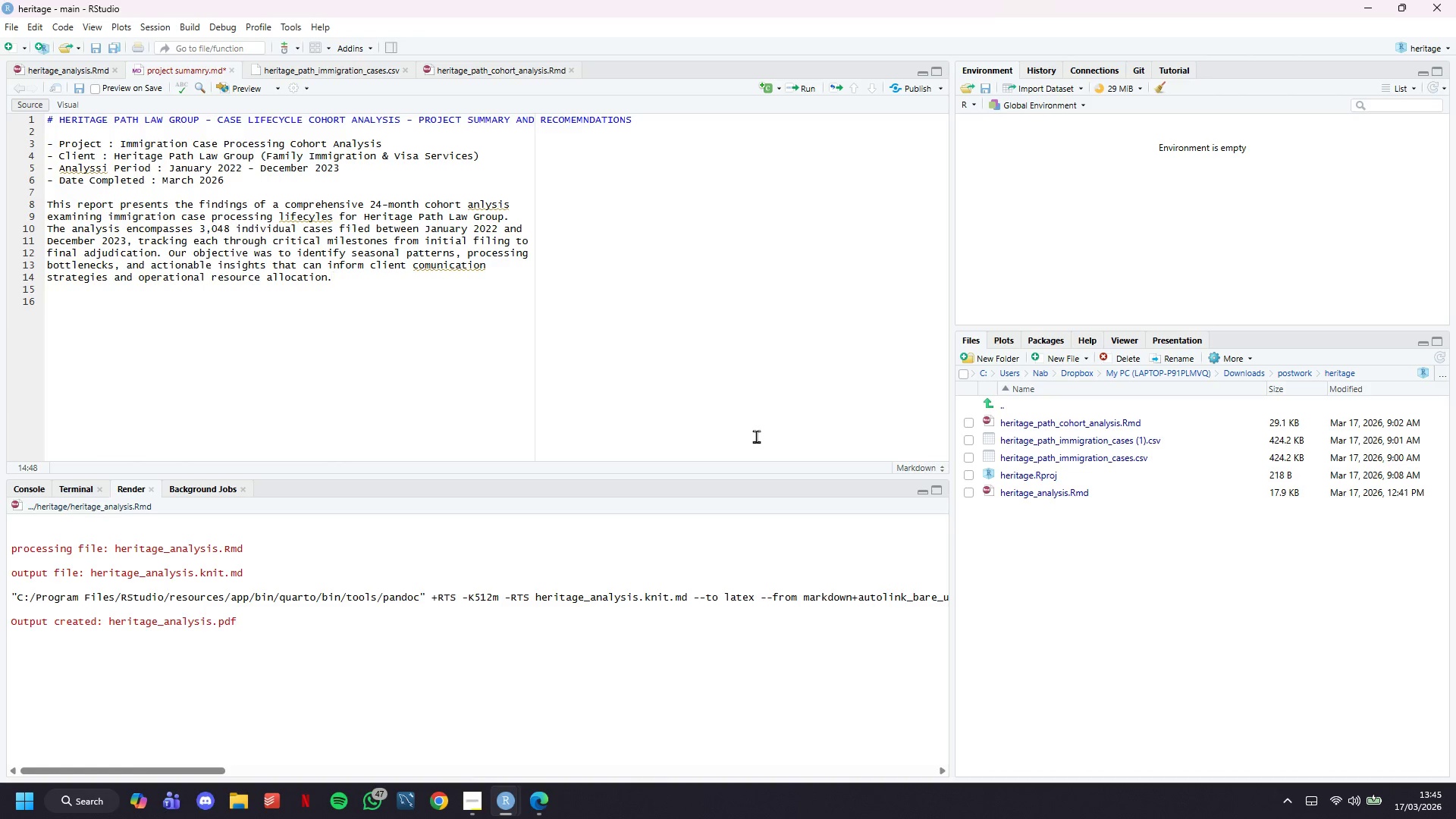 
key(Enter)
 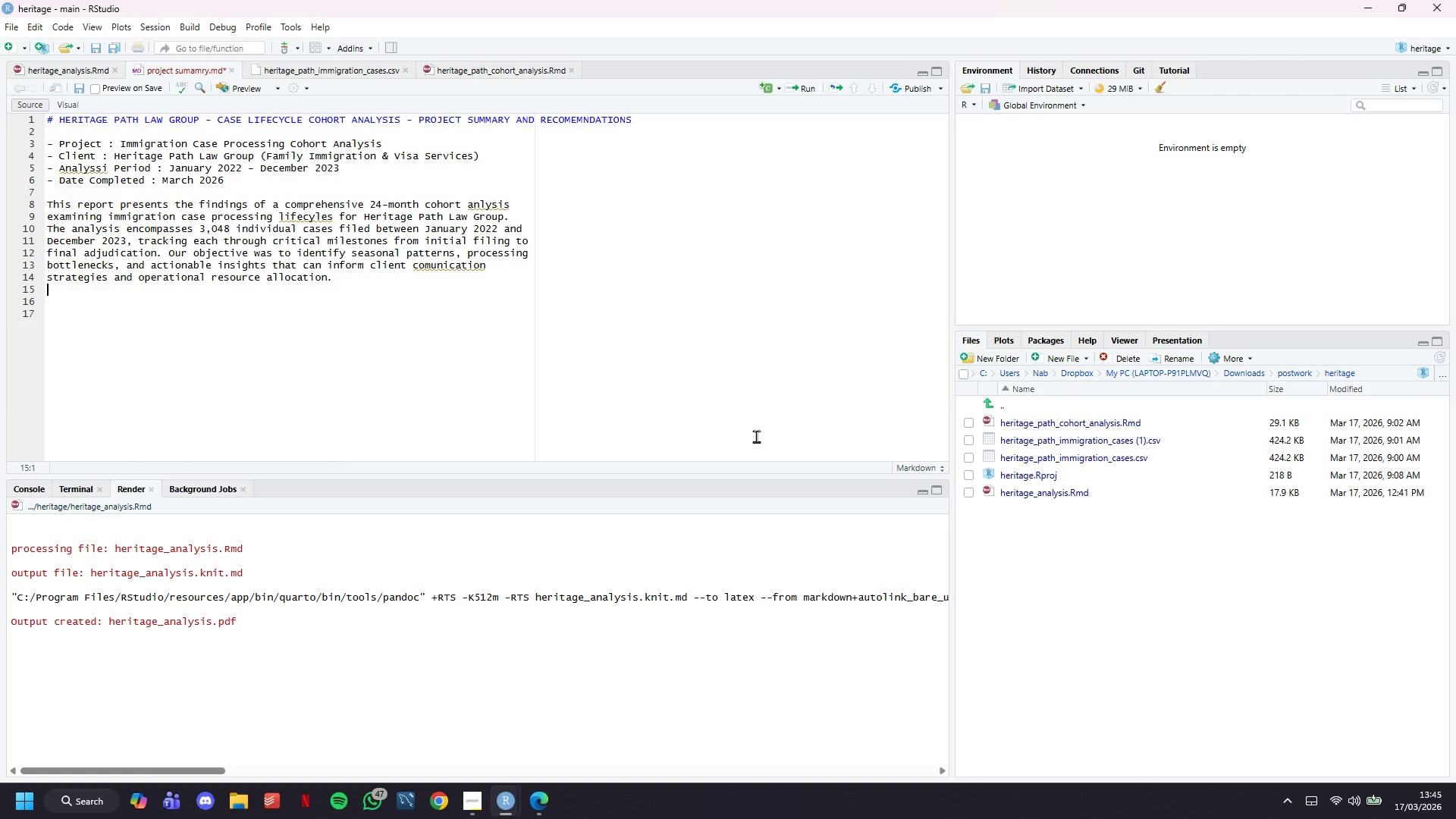 
key(Enter)
 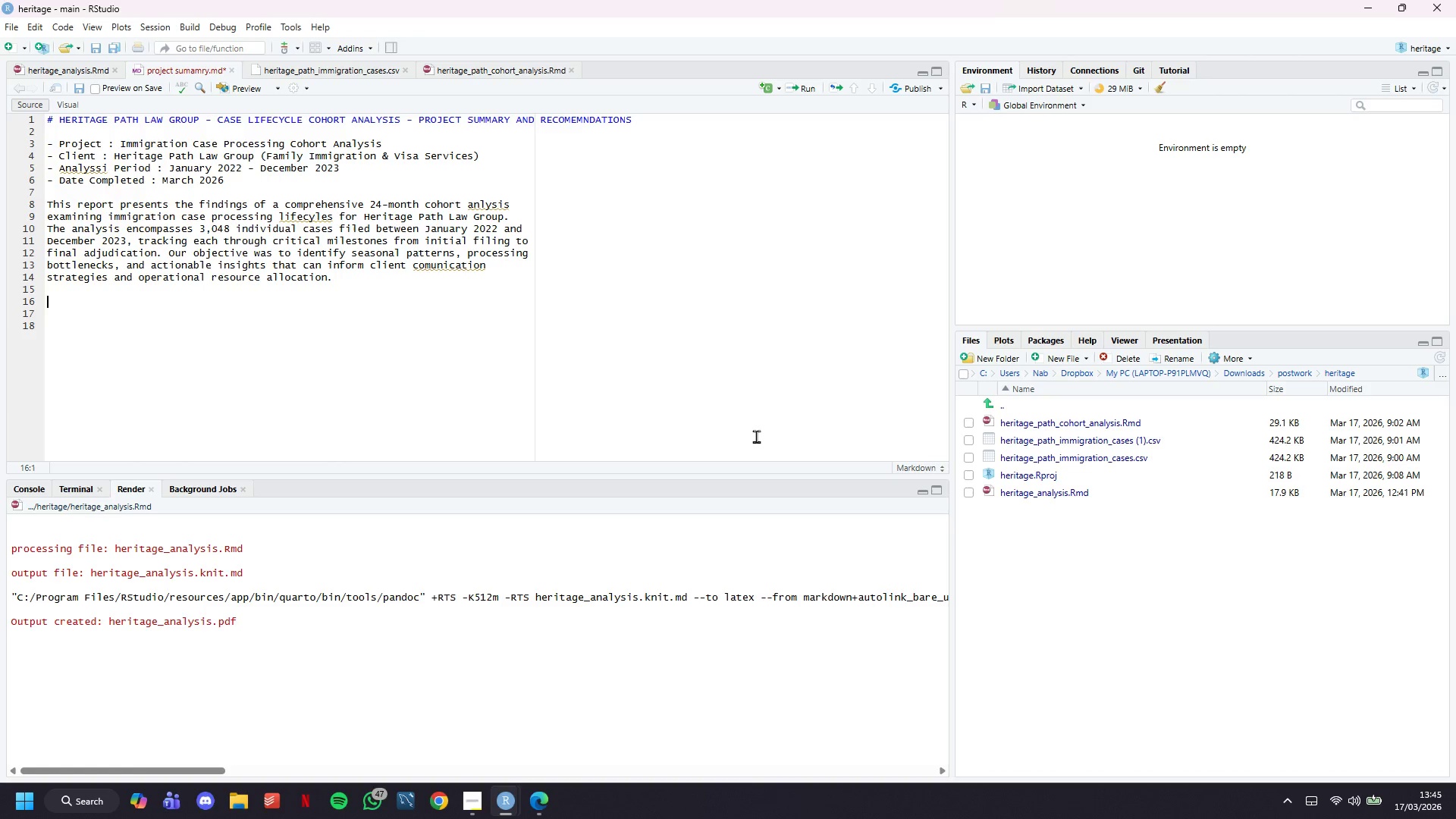 
type(The)
 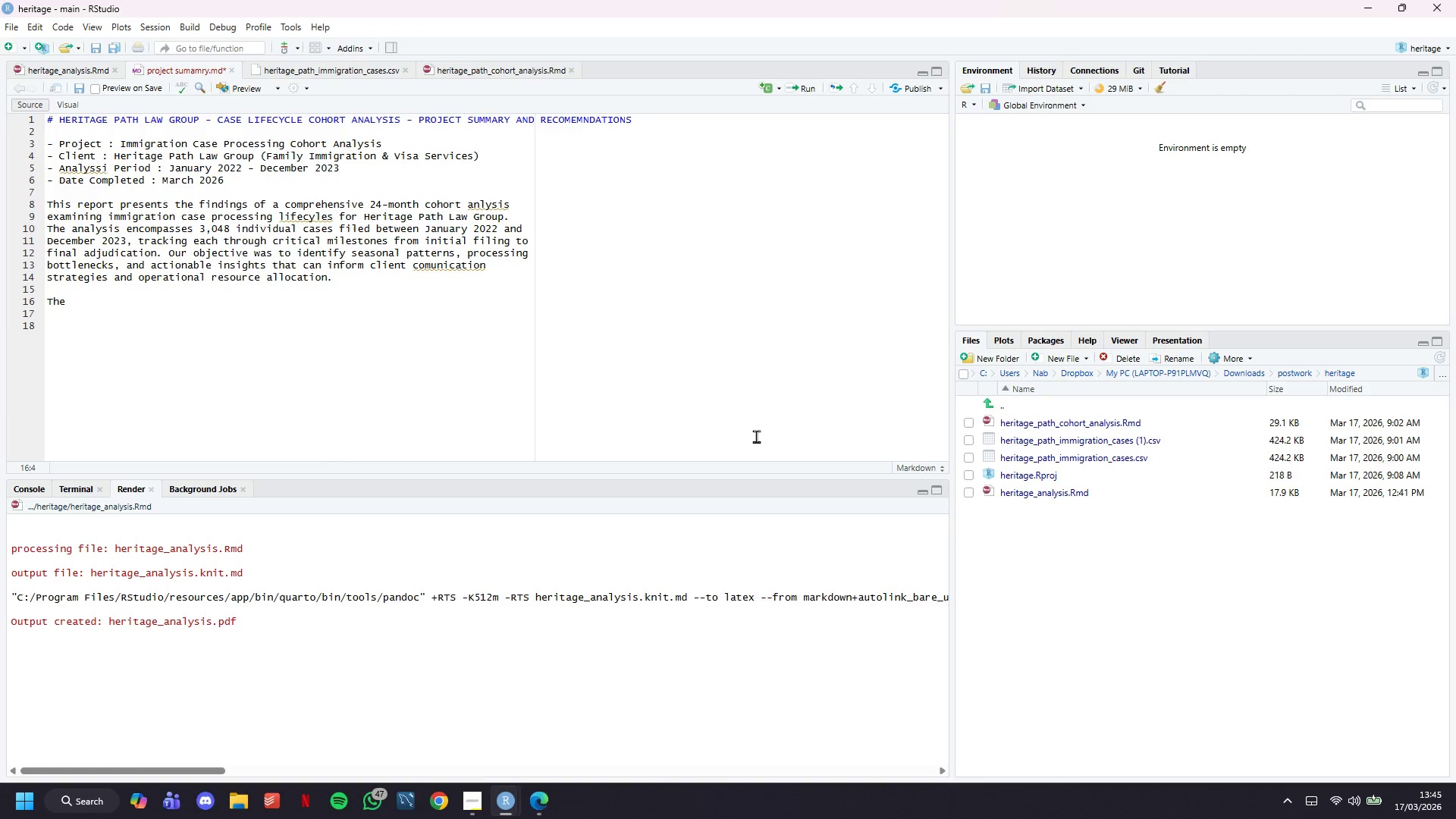 
wait(27.89)
 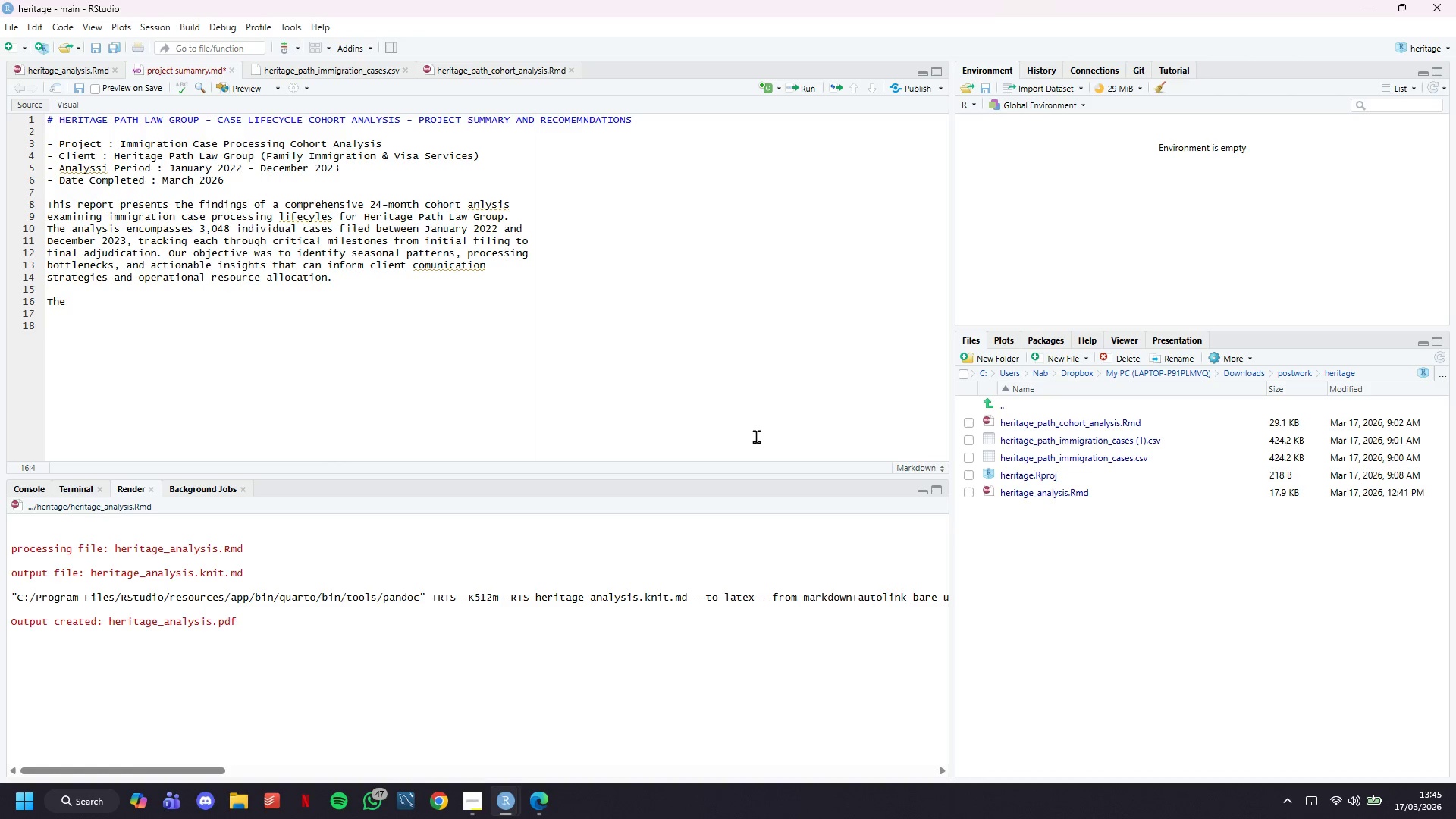 
type( dataset includes five primary case types representative of Heritage Pat)
 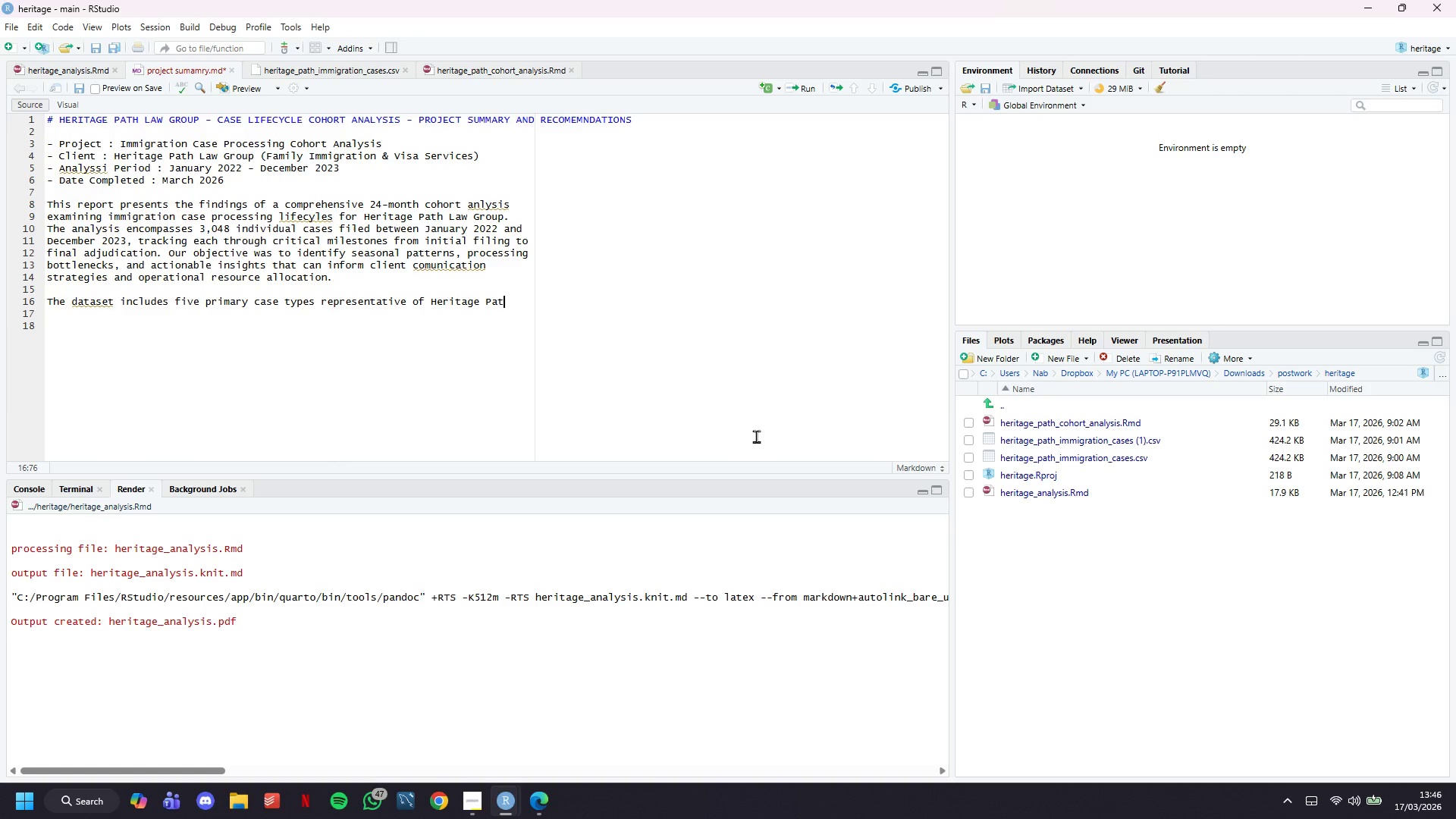 
wait(5.44)
 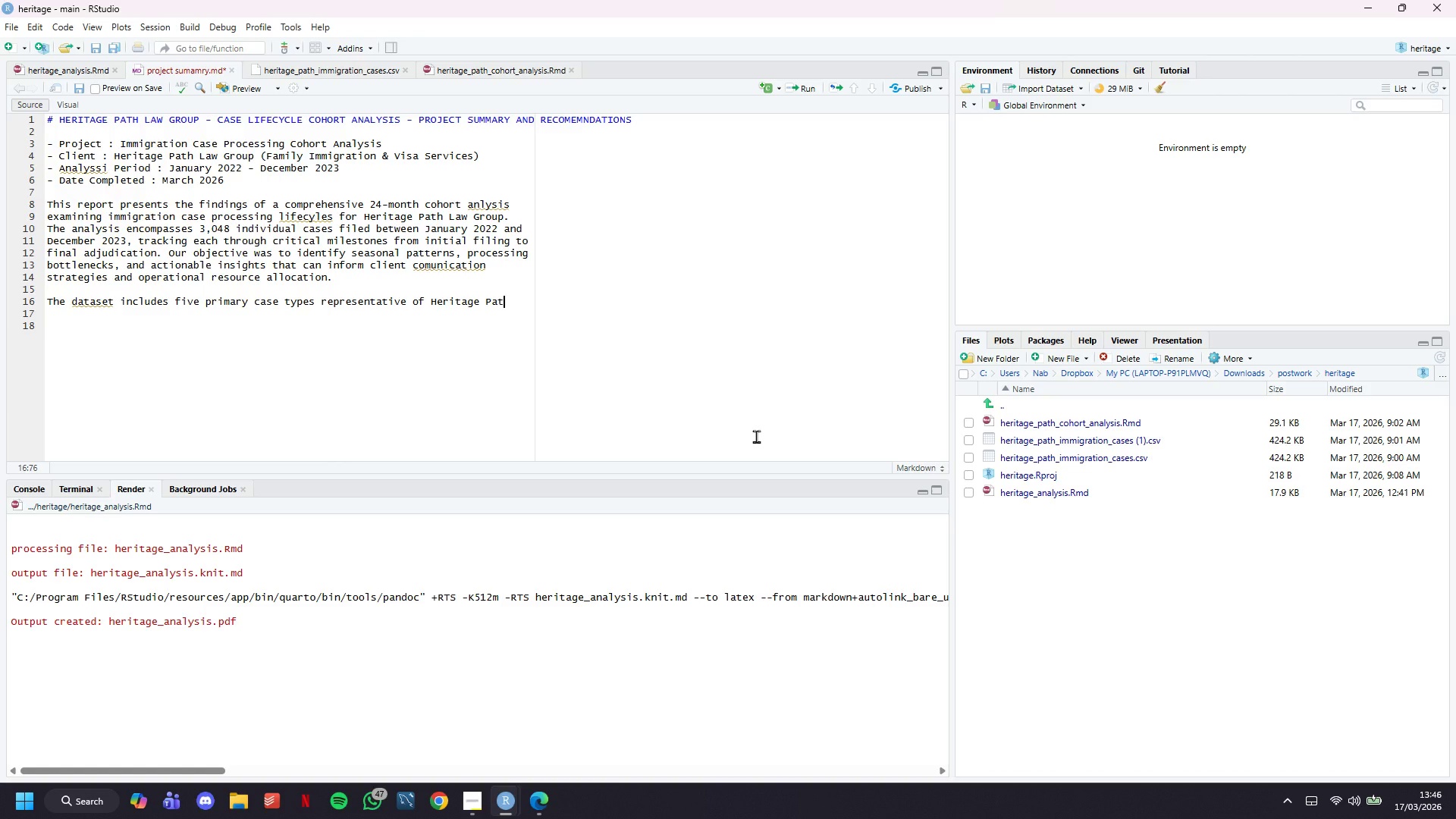 
key(Quote)
 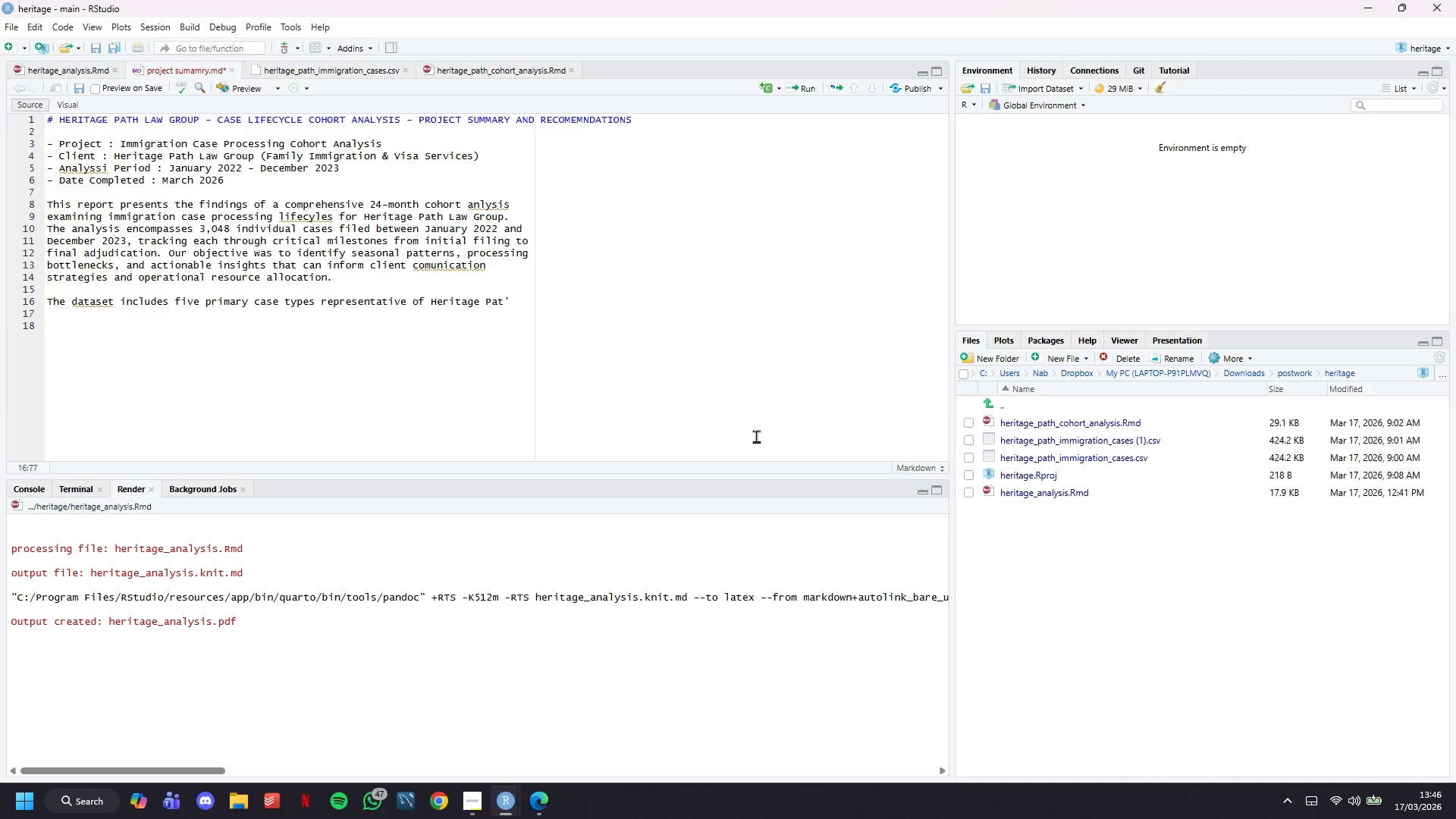 
key(H)
 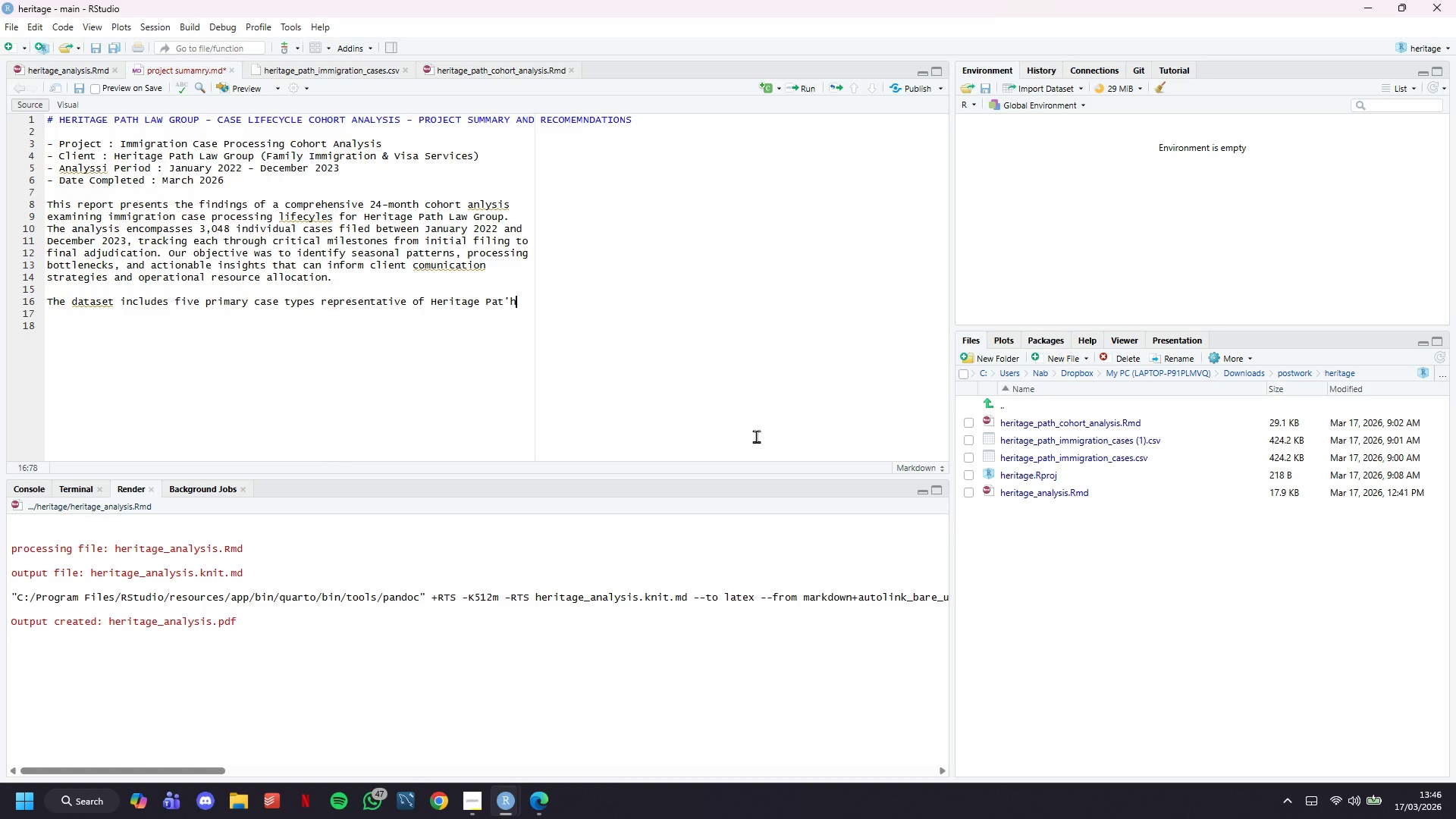 
key(Space)
 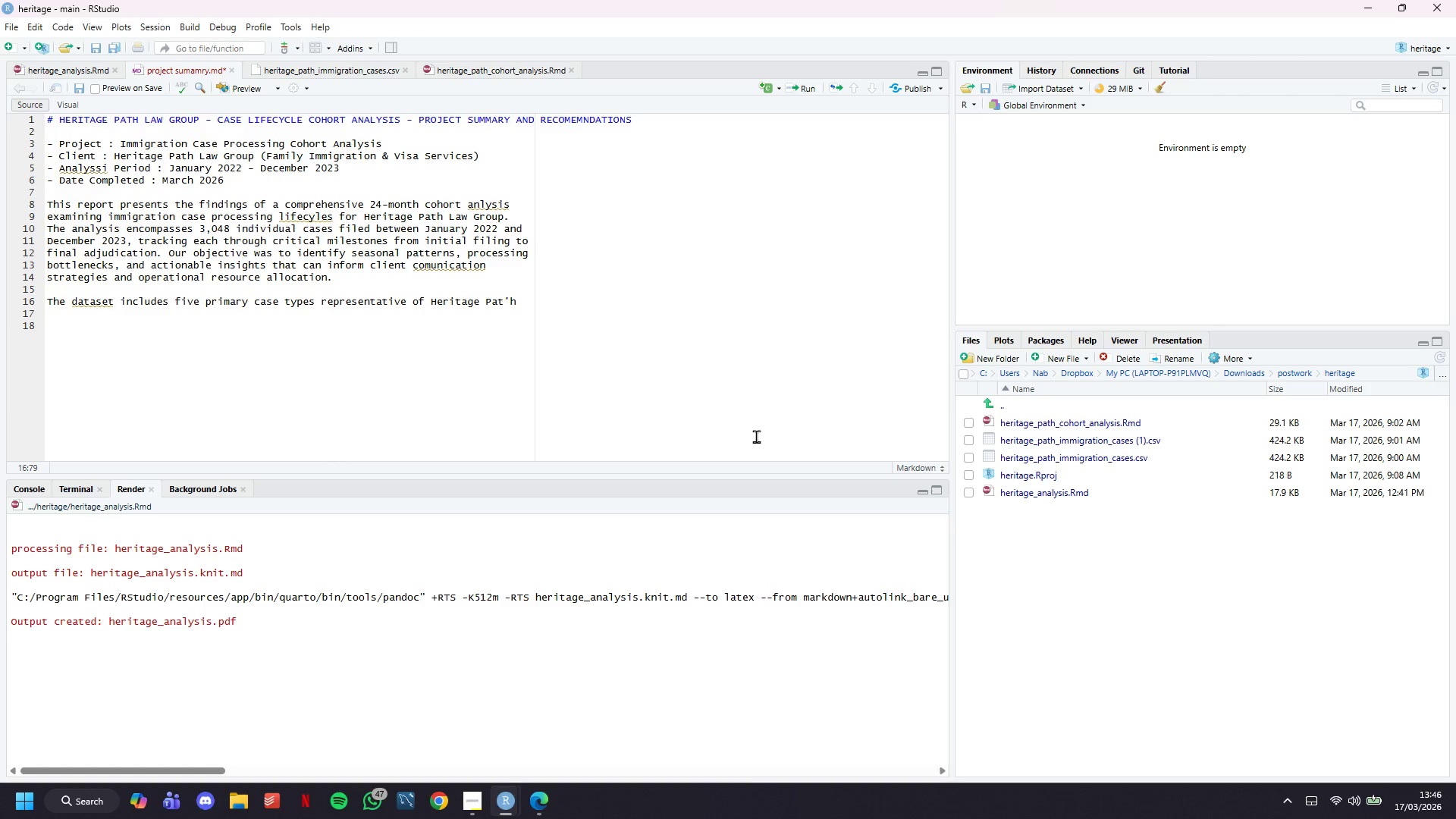 
key(Enter)
 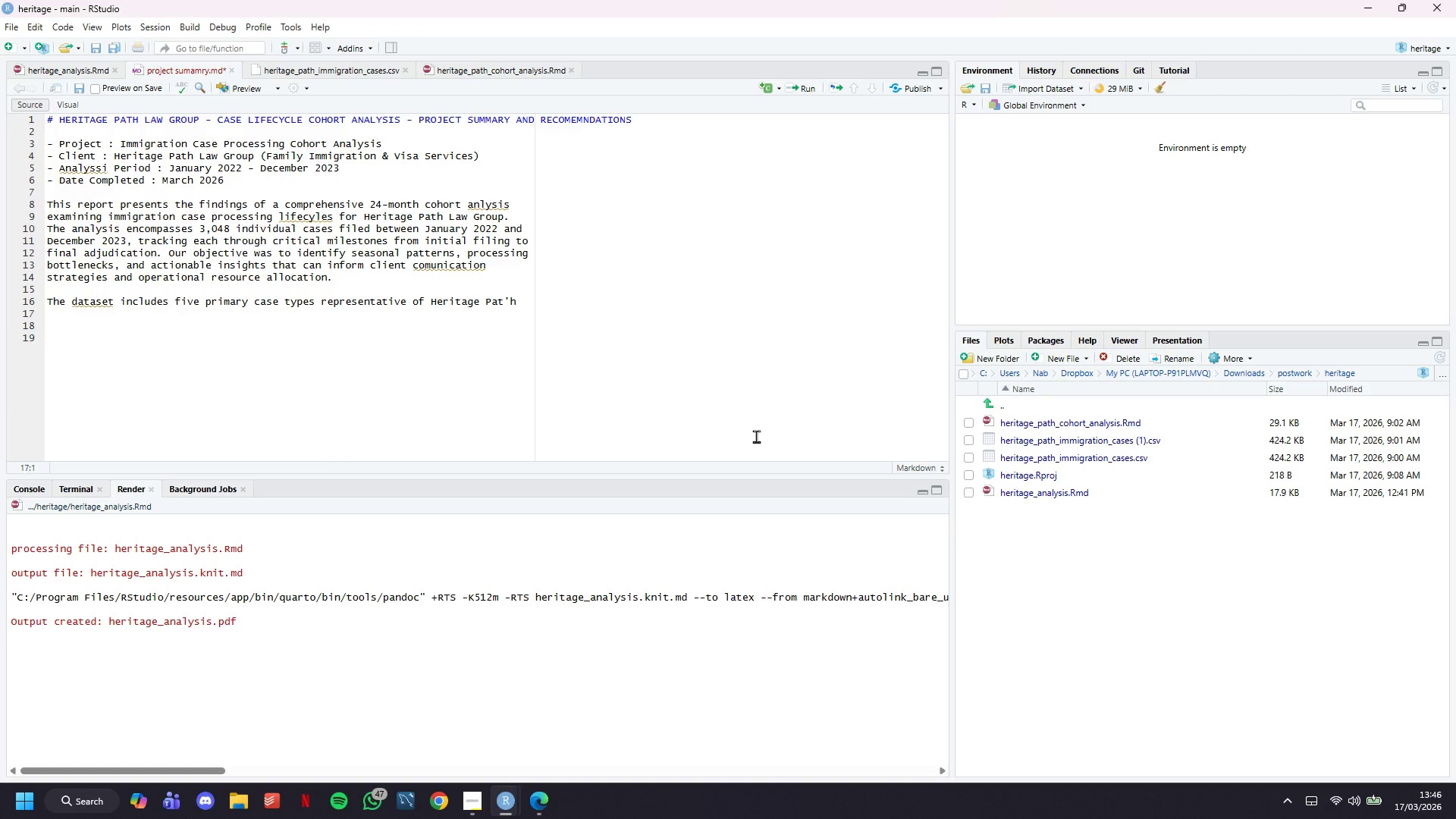 
type(patice )
key(Backspace)
key(Backspace)
key(Backspace)
key(Backspace)
key(Backspace)
key(Backspace)
type(ratice: )
 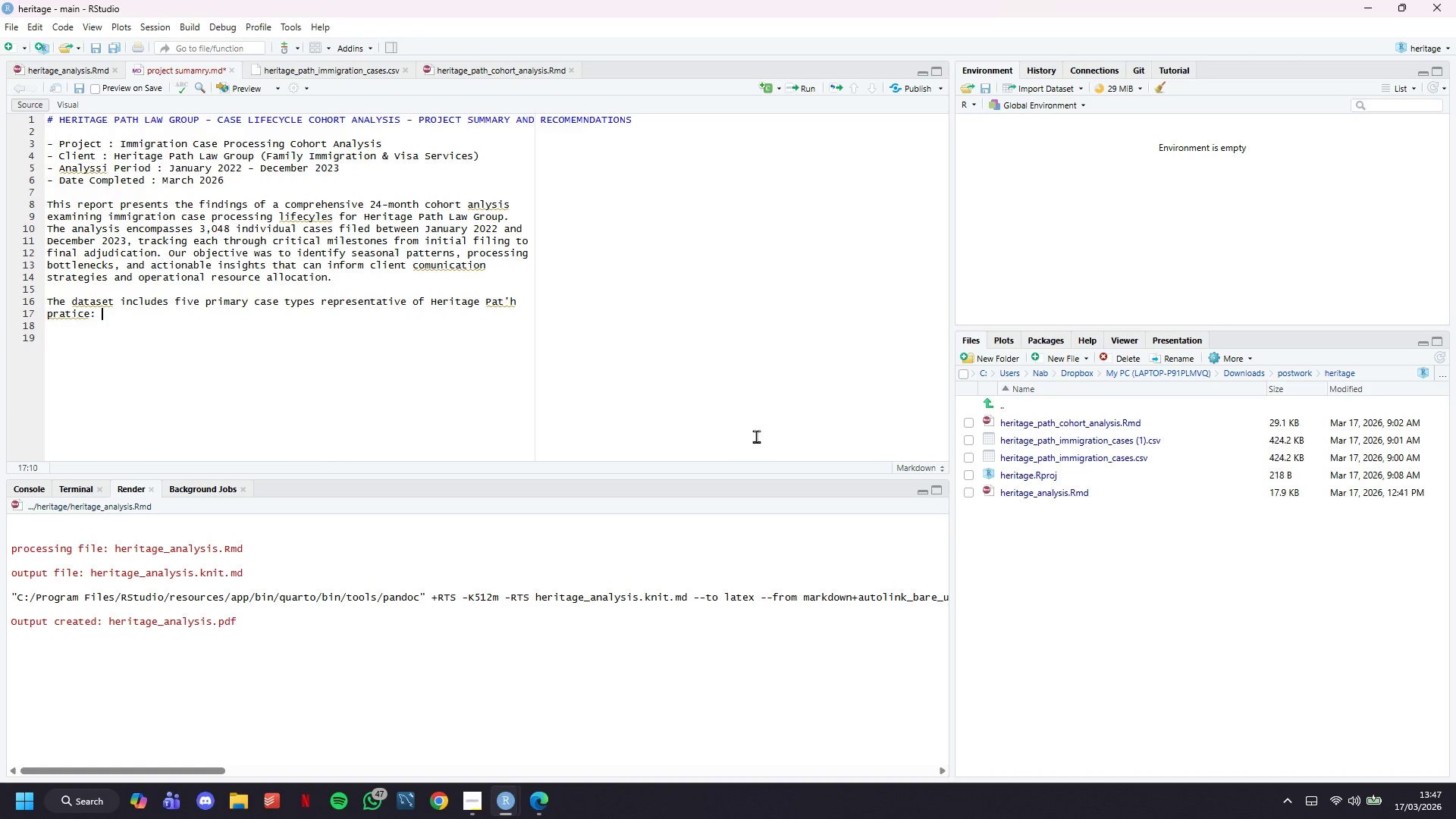 
key(Shift+ShiftLeft)
 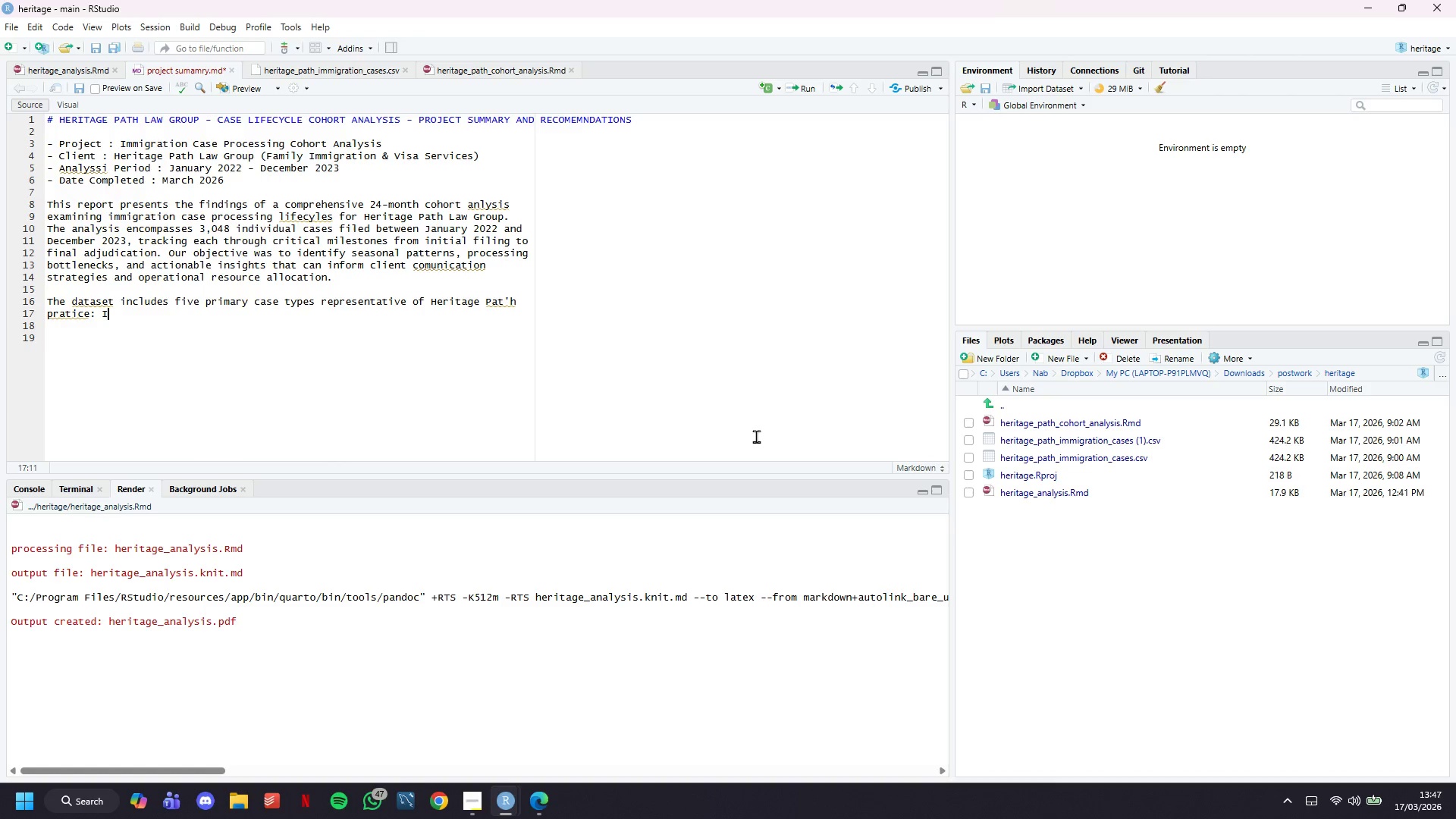 
key(Shift+I)
 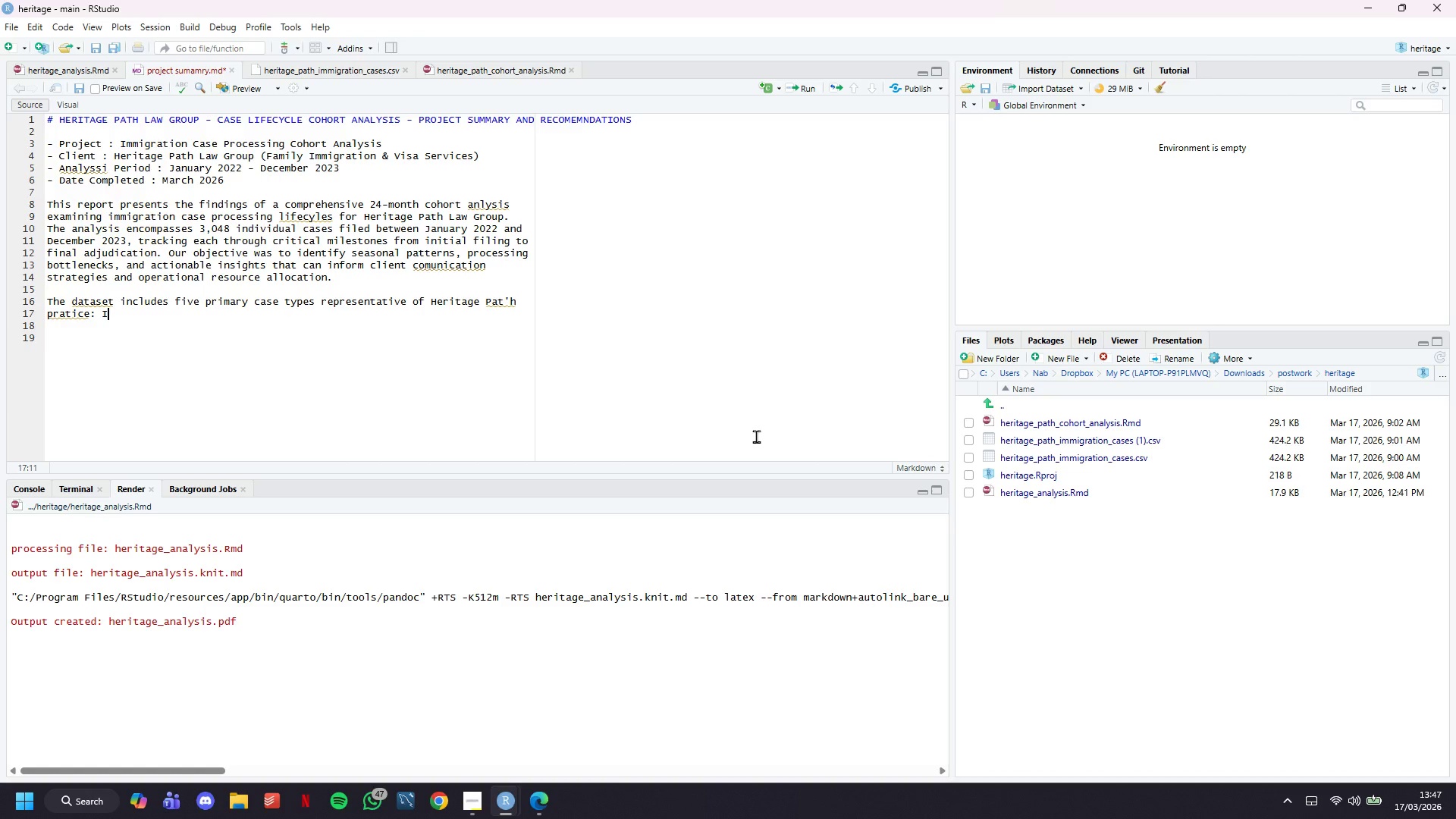 
key(Minus)
 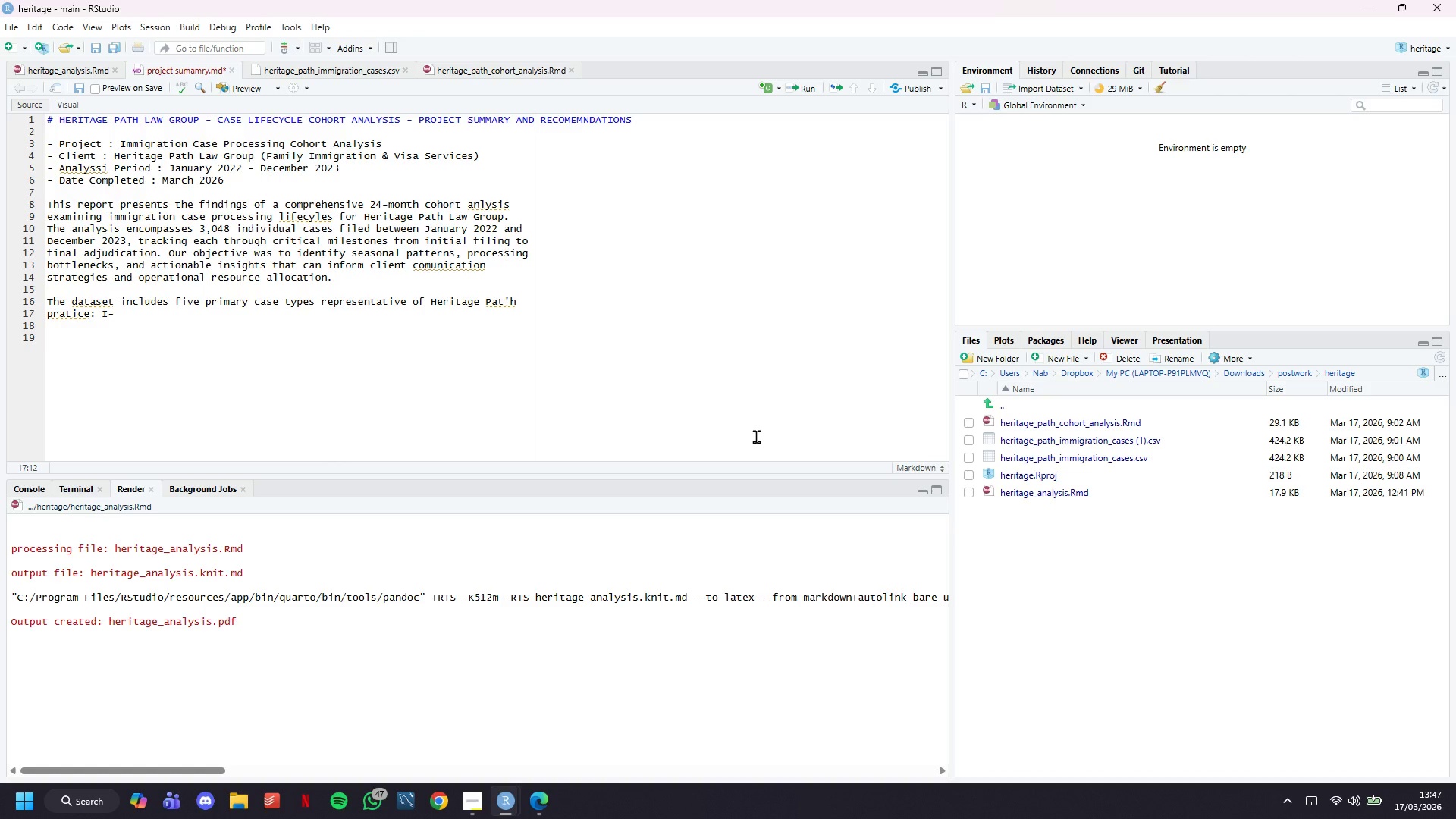 
key(1)
 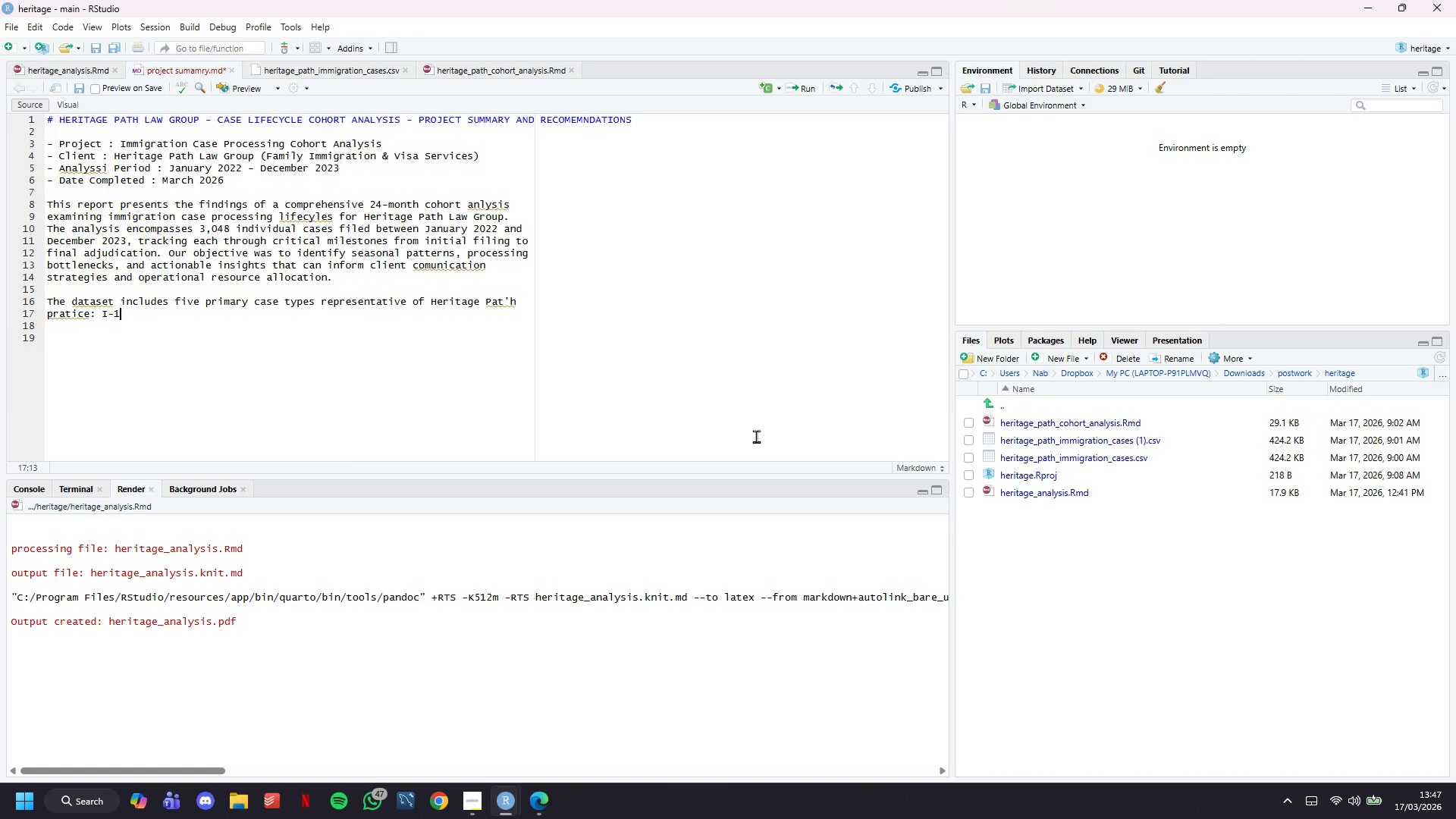 
type(30)
 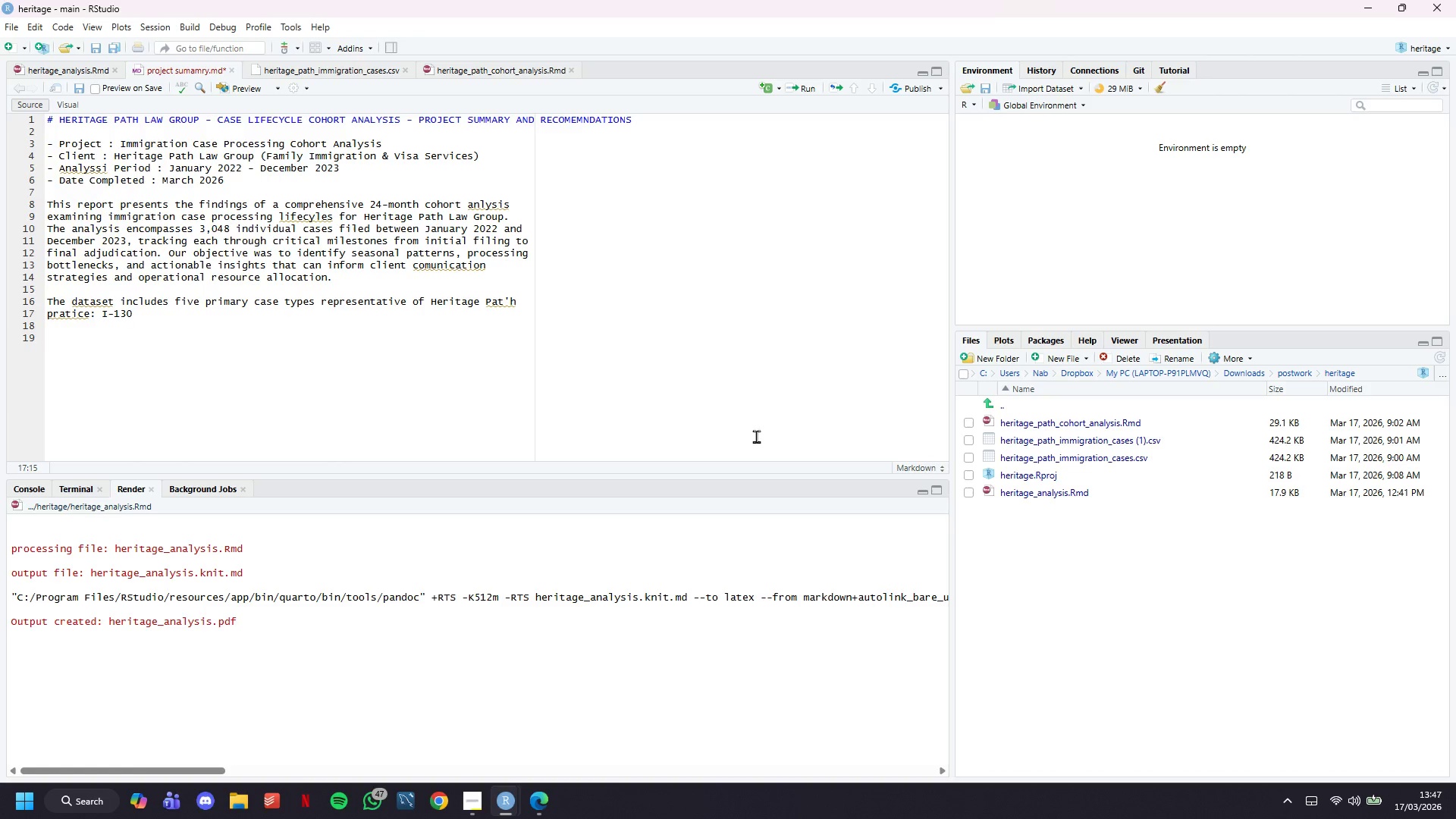 
wait(5.03)
 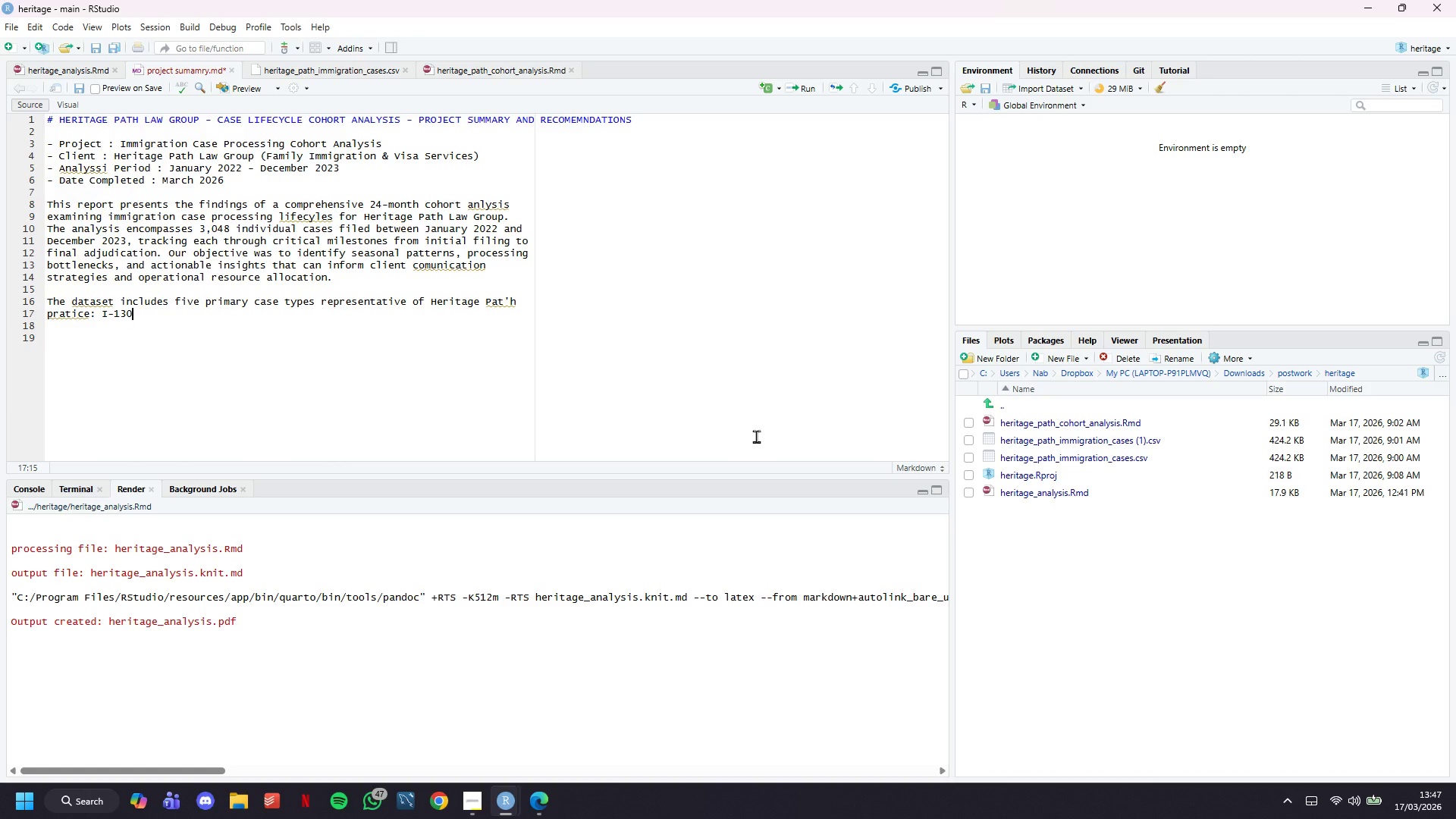 
key(Backspace)
 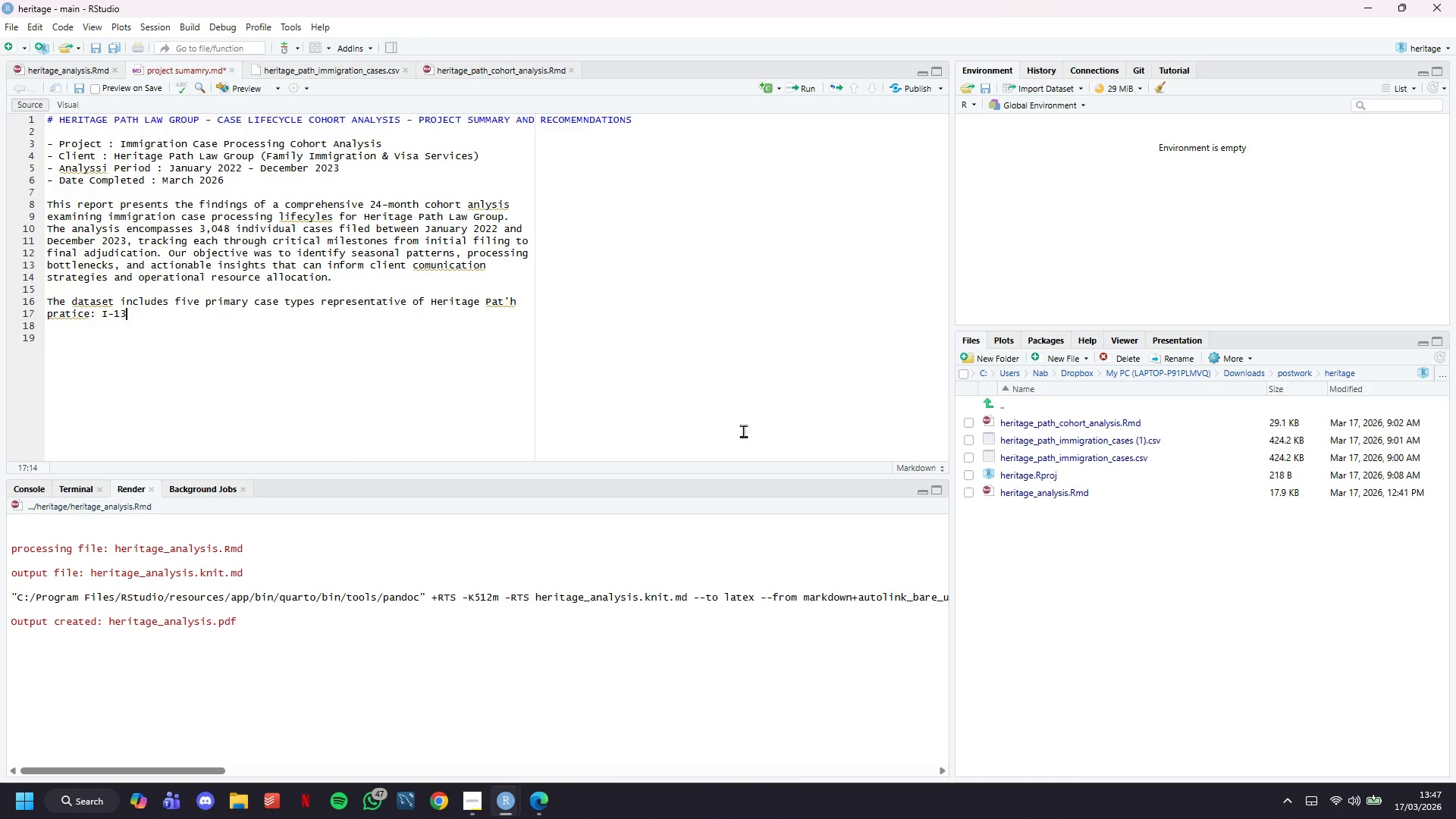 
key(Backspace)
 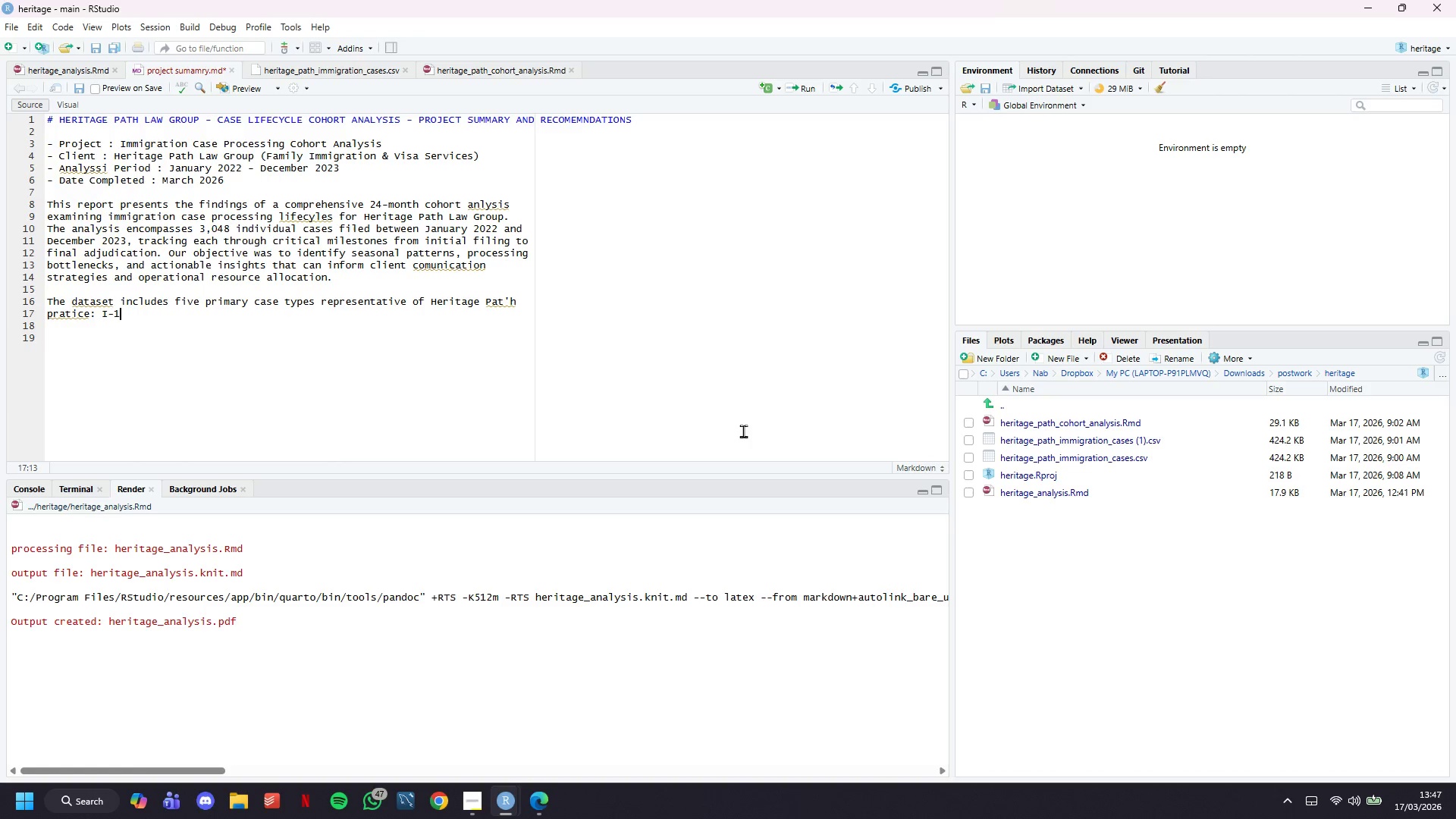 
key(Backspace)
 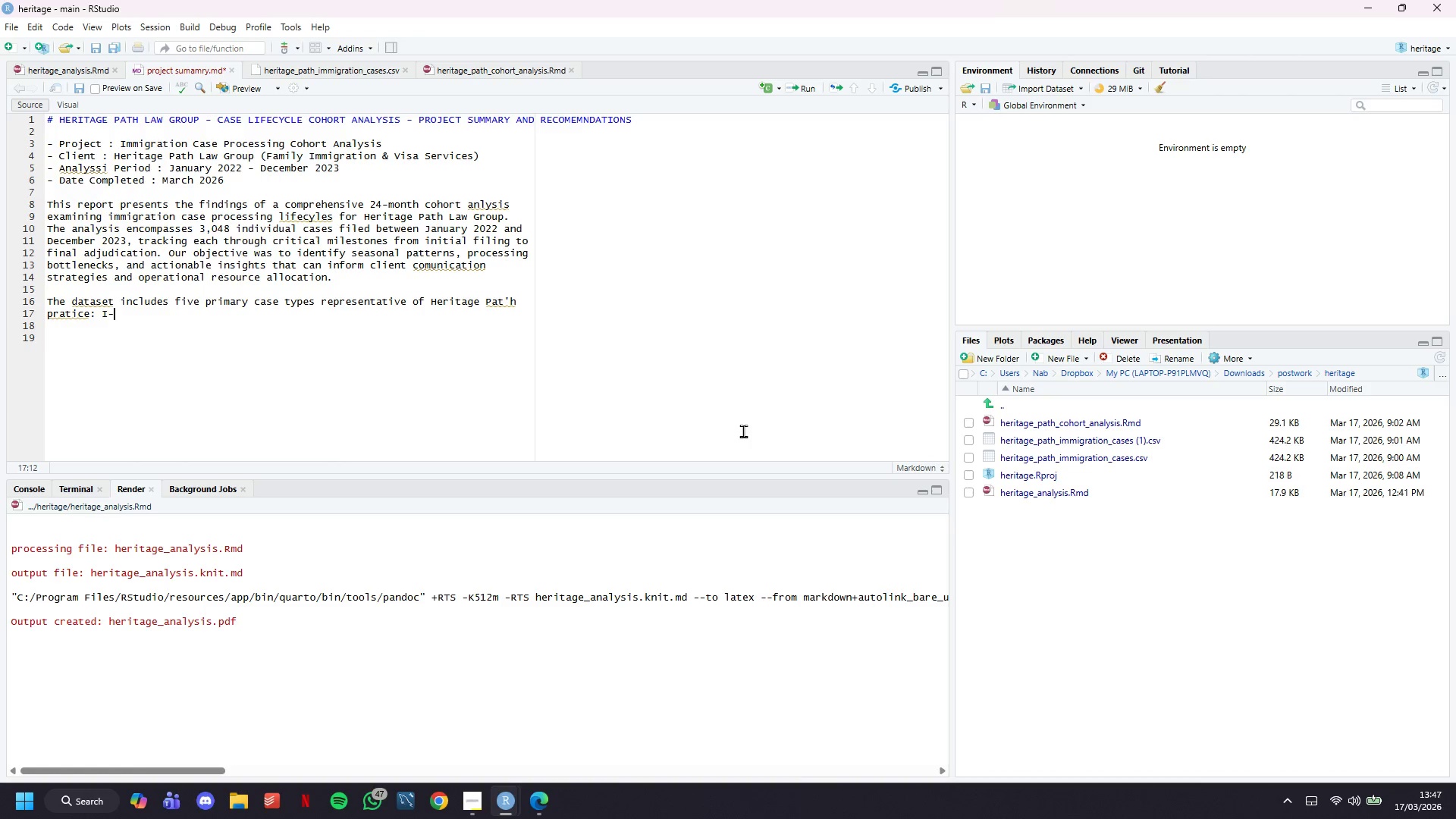 
key(Backspace)
 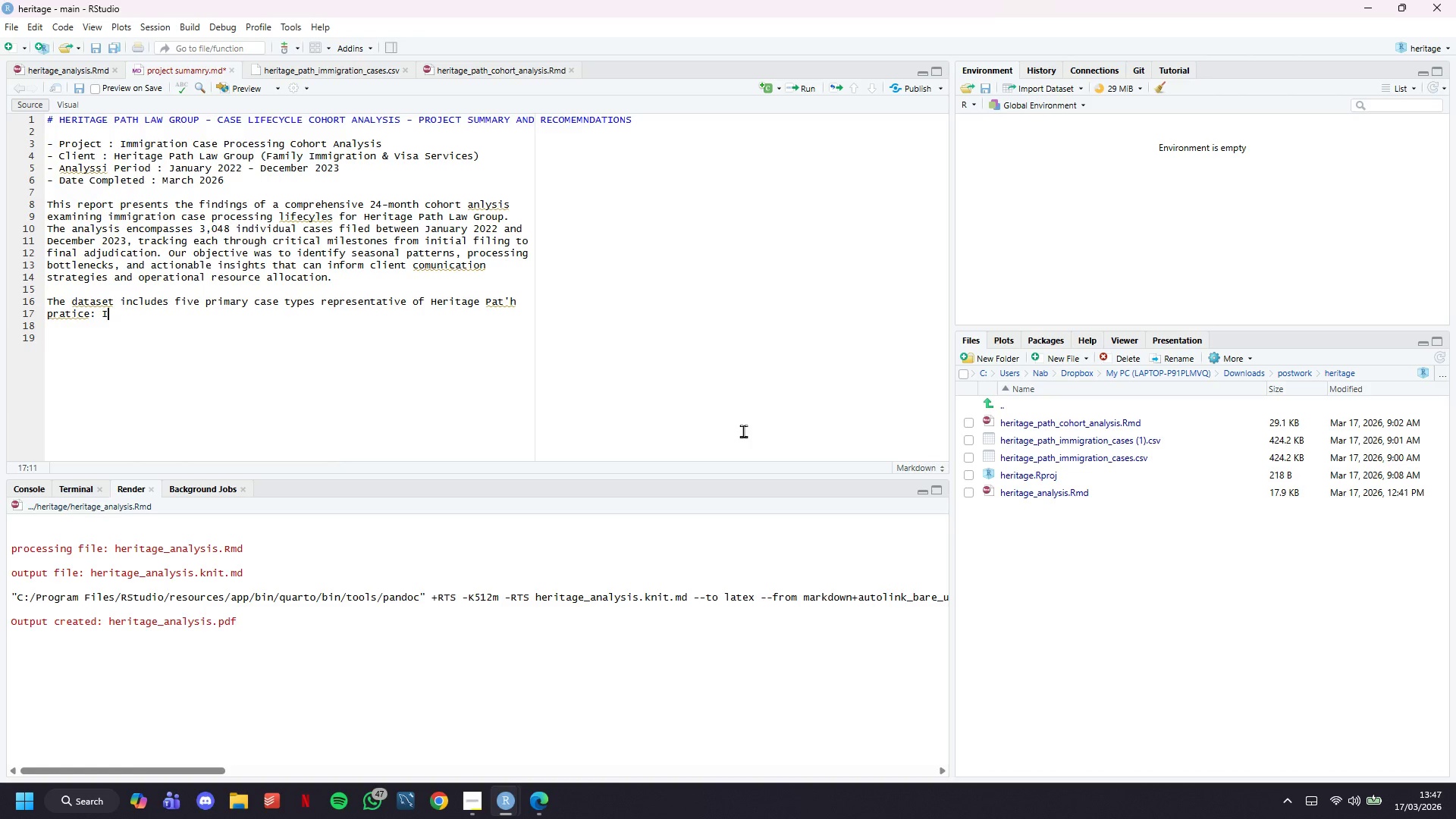 
key(Backspace)
 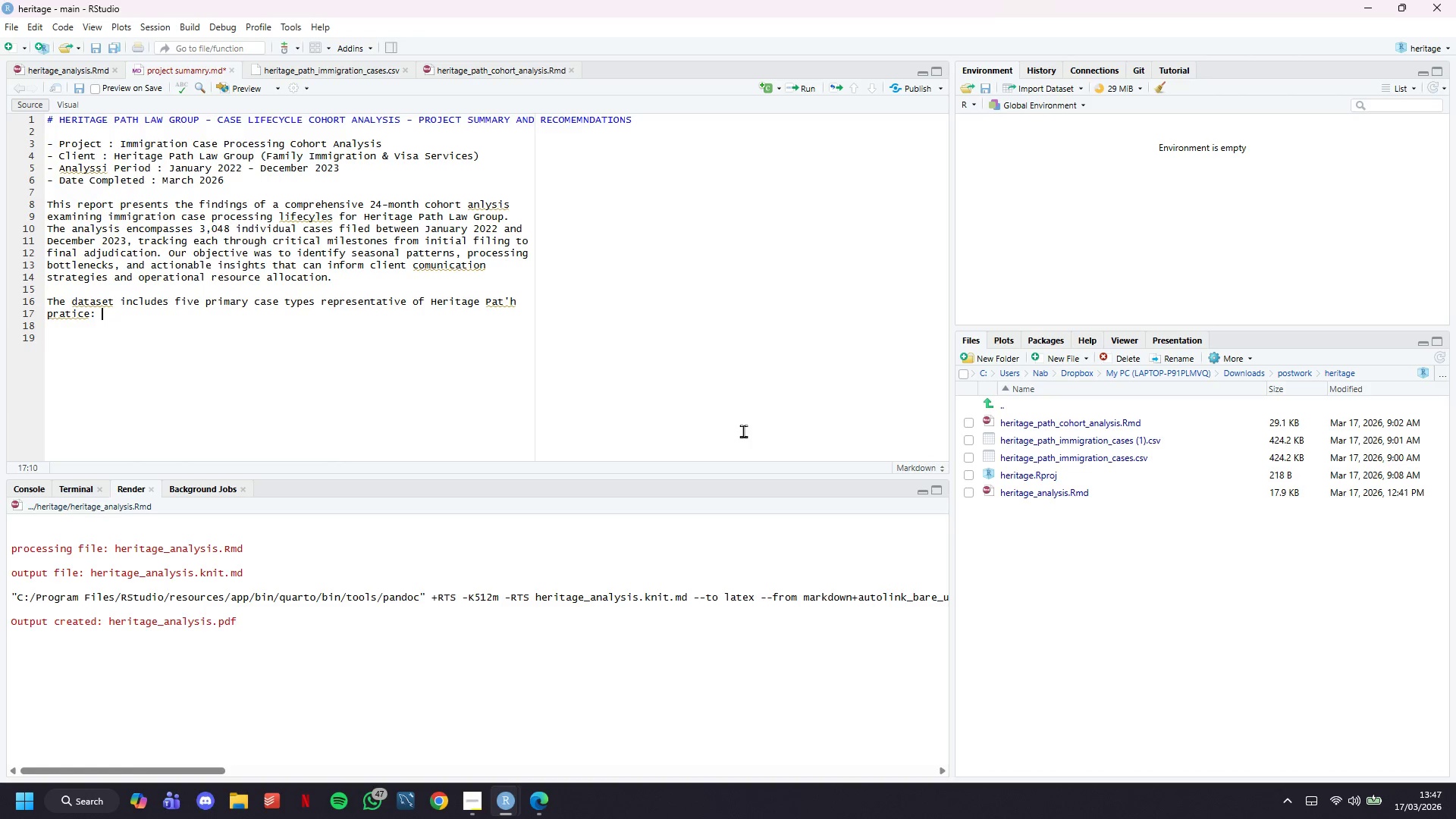 
key(I)
 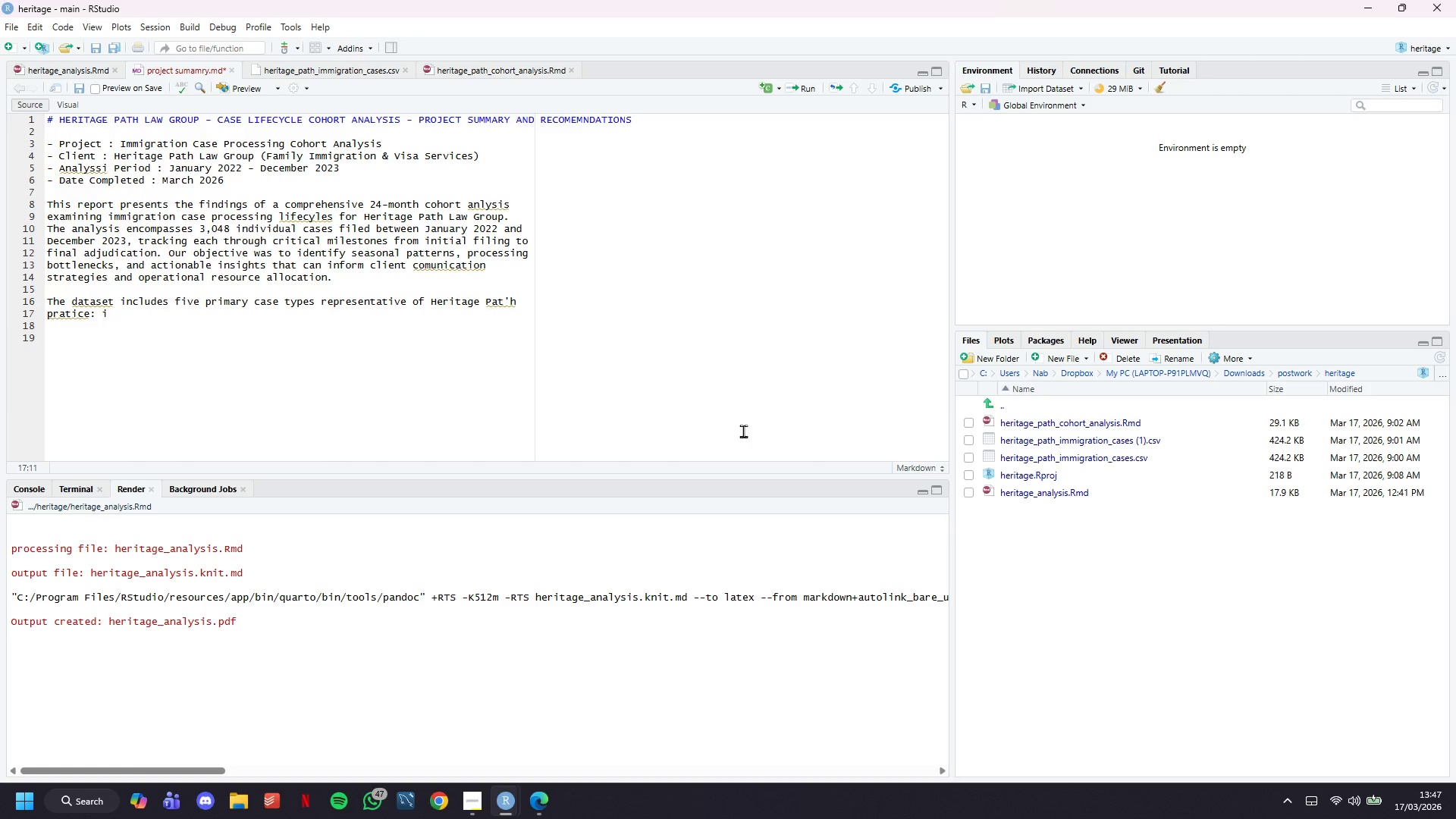 
key(Backspace)
 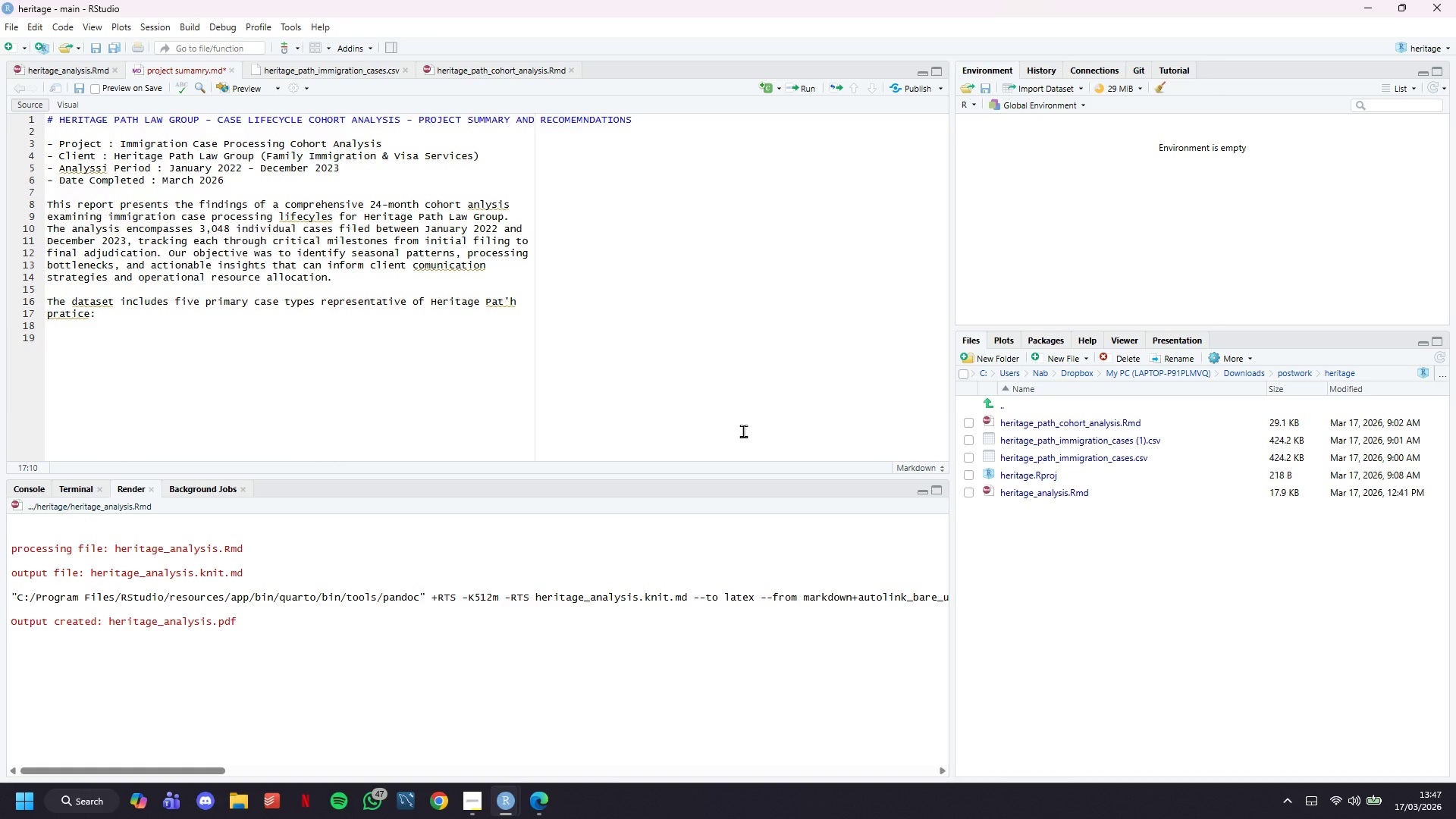 
key(Shift+I)
 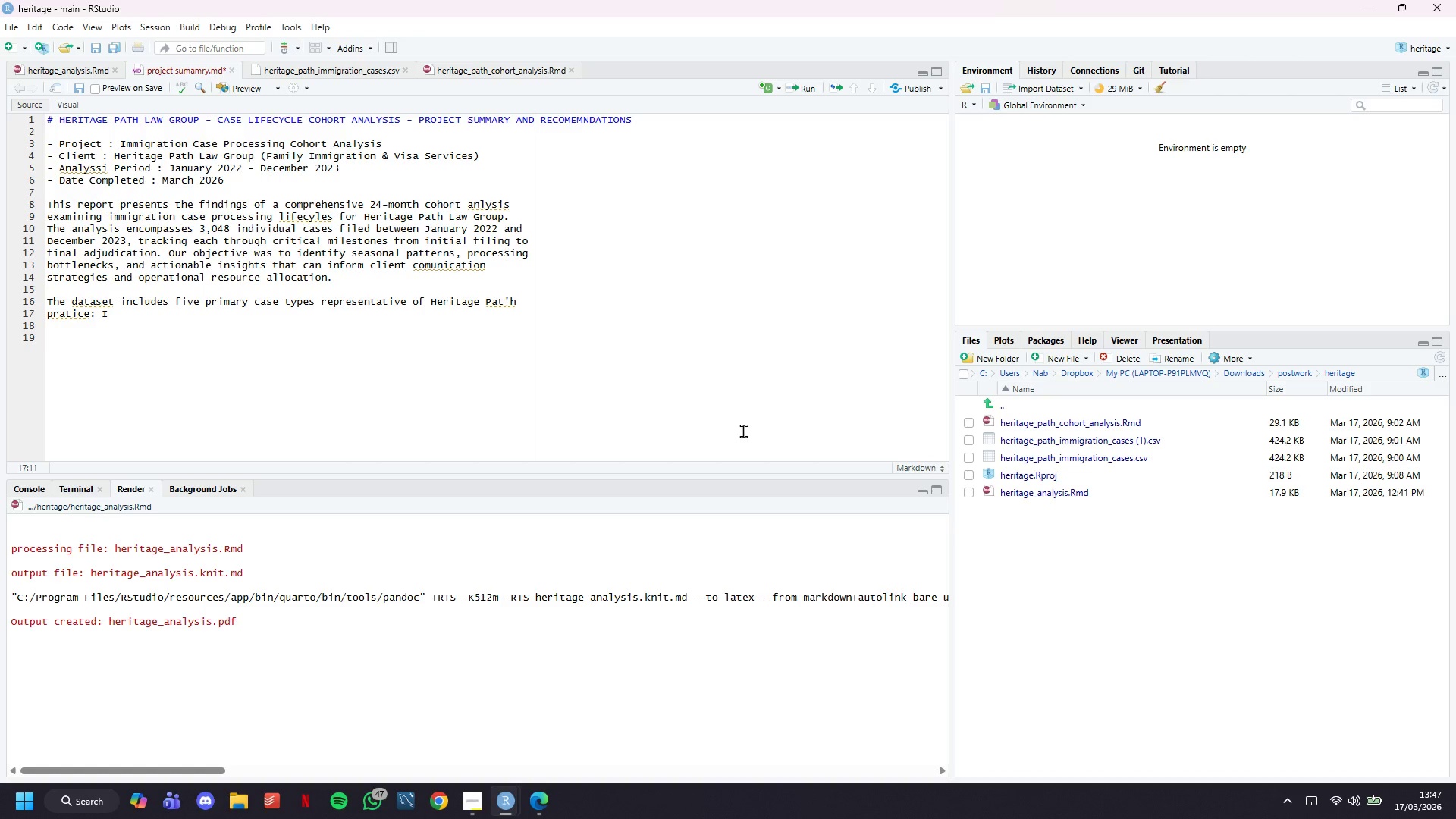 
type(-130 Family-Based Petitions O)
key(Backspace)
type(()
 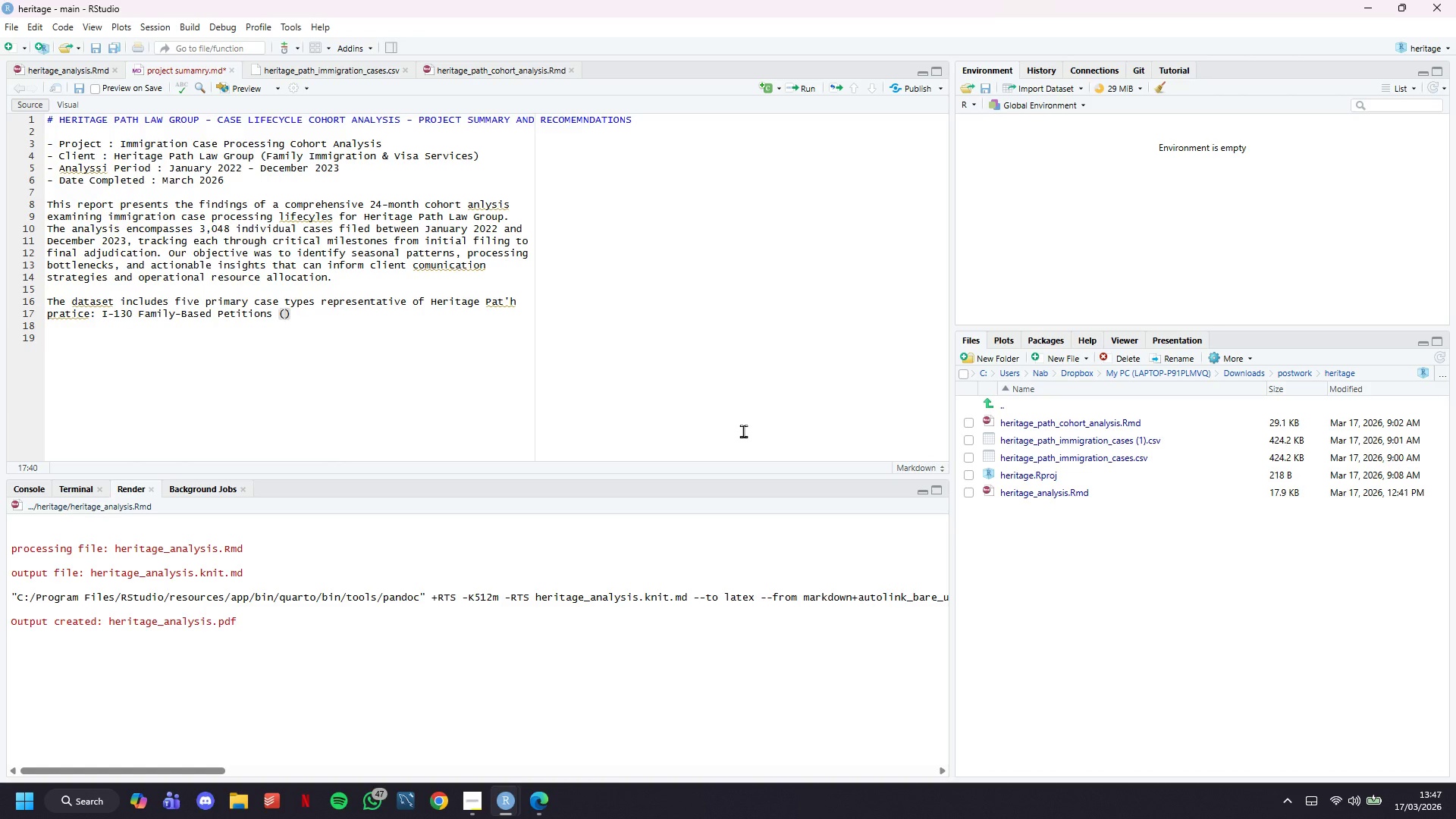 
type(35)
 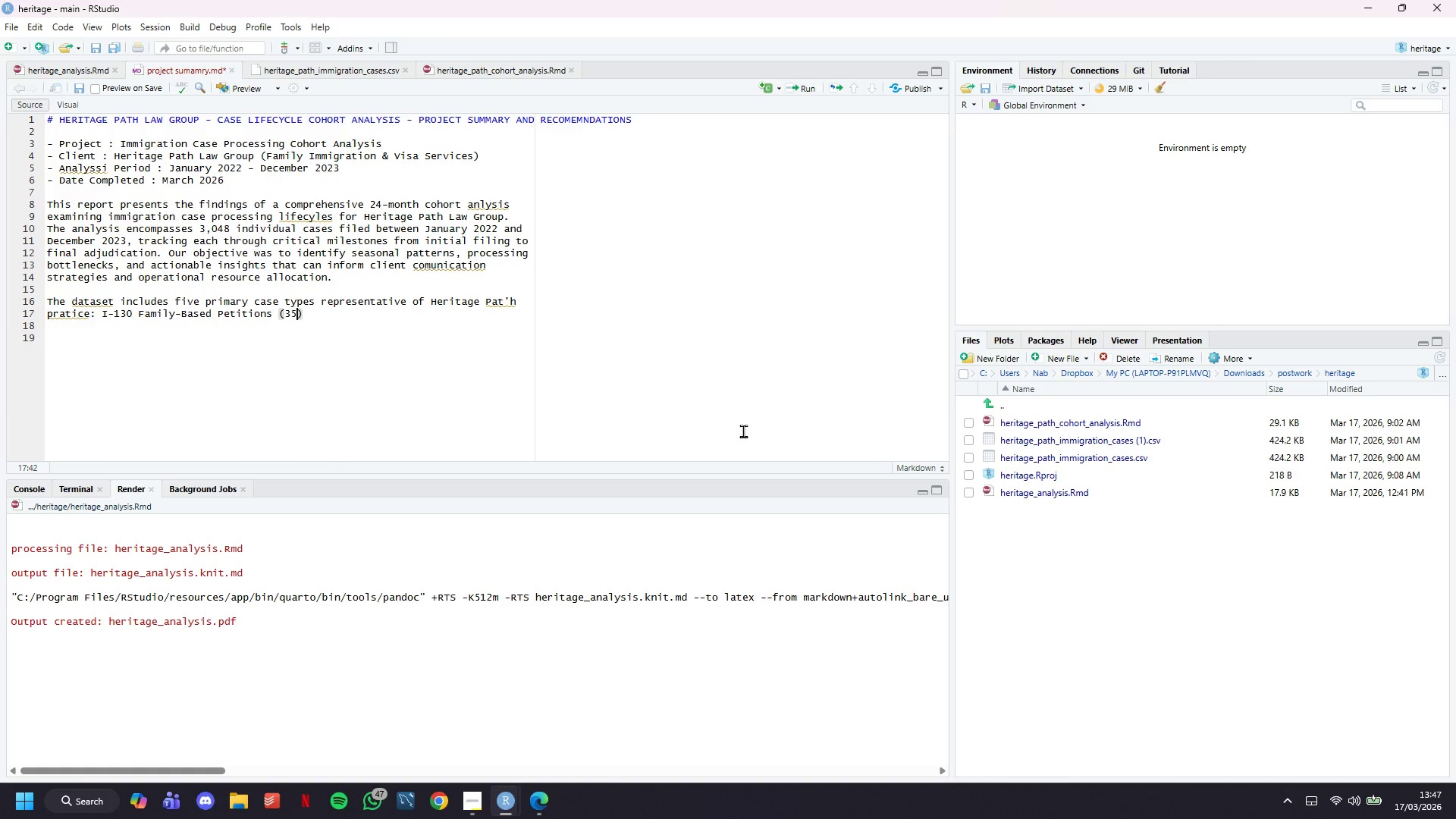 
type(% of caseload)
 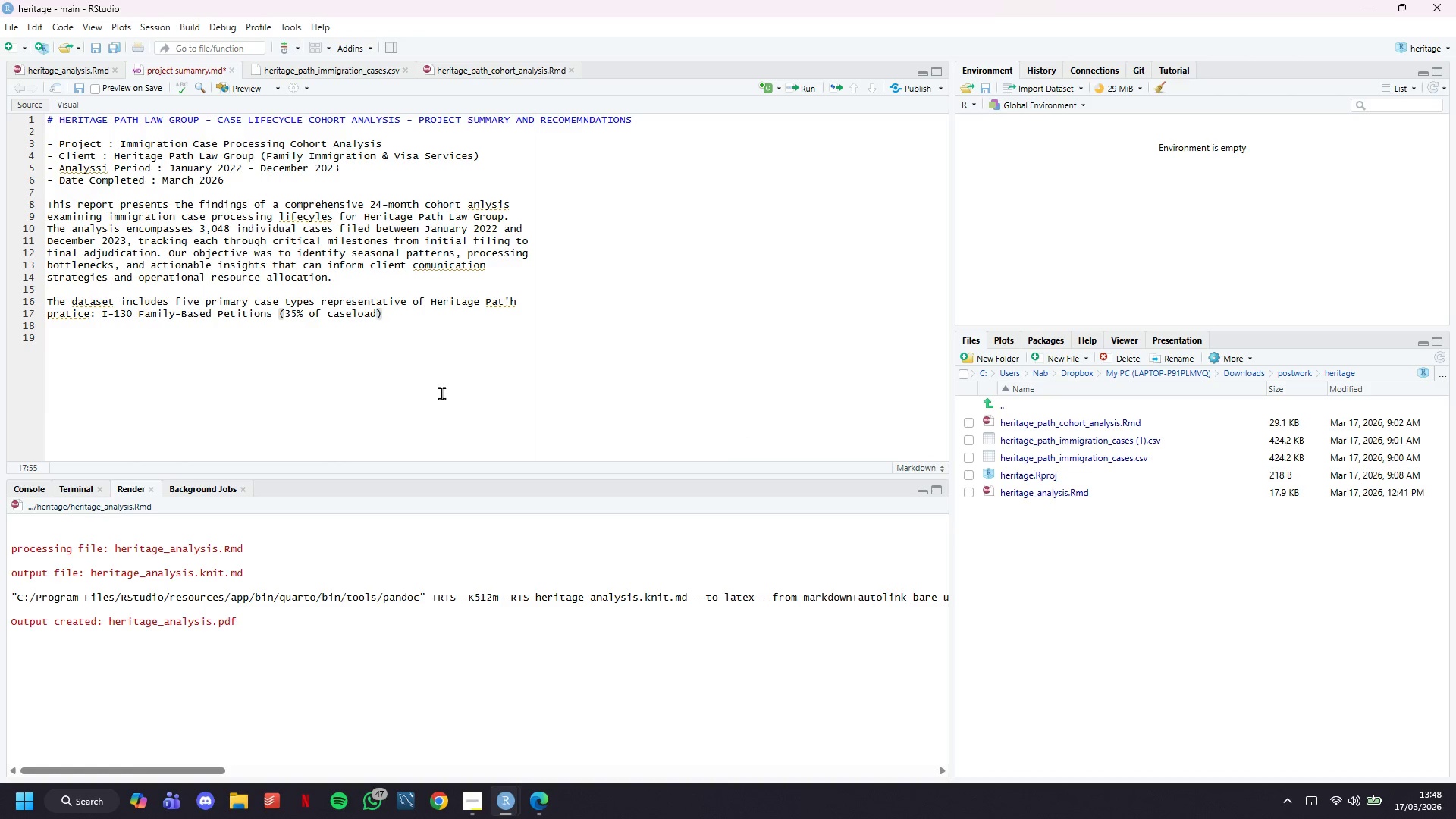 
left_click([457, 327])
 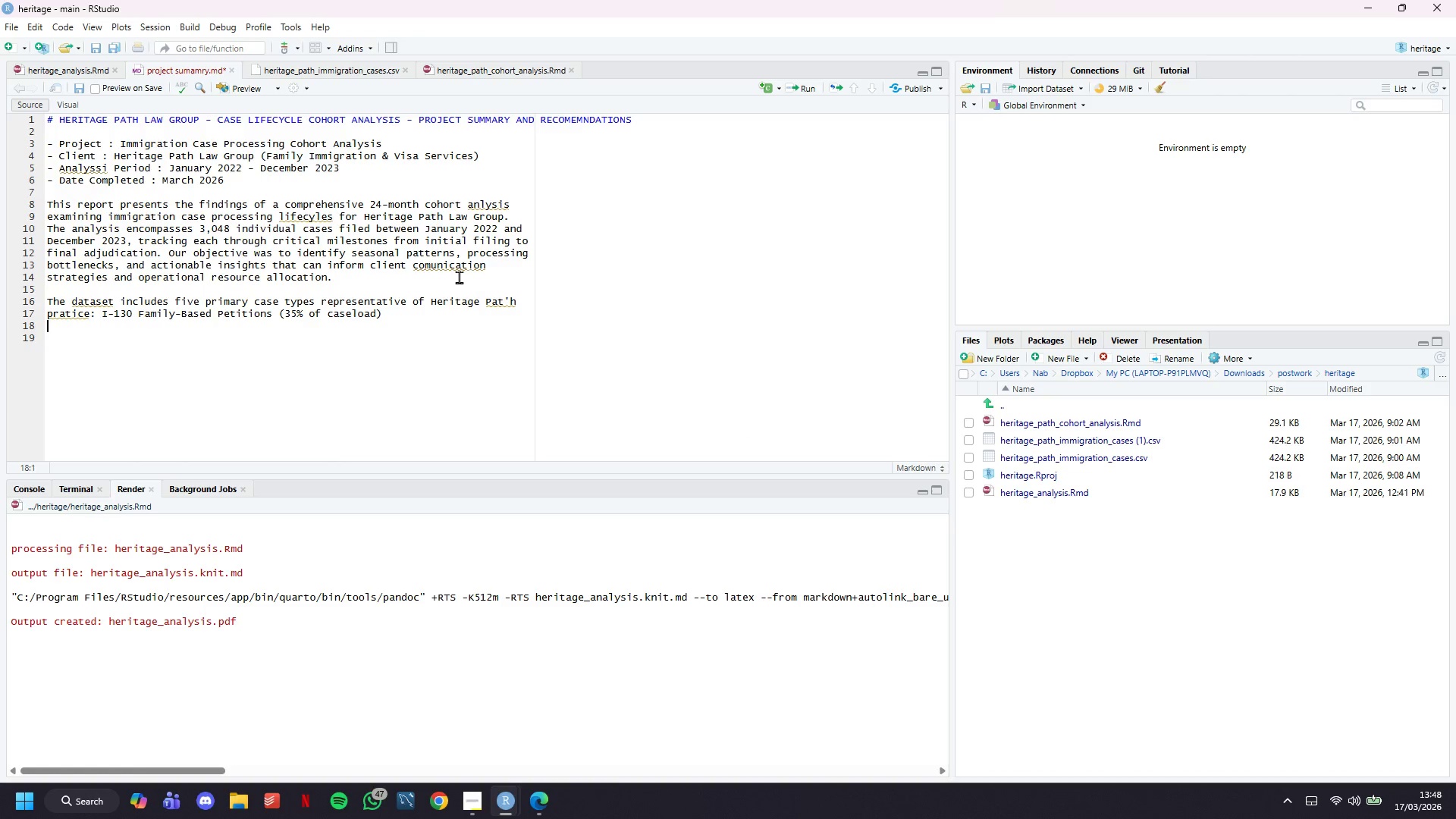 
left_click([439, 329])
 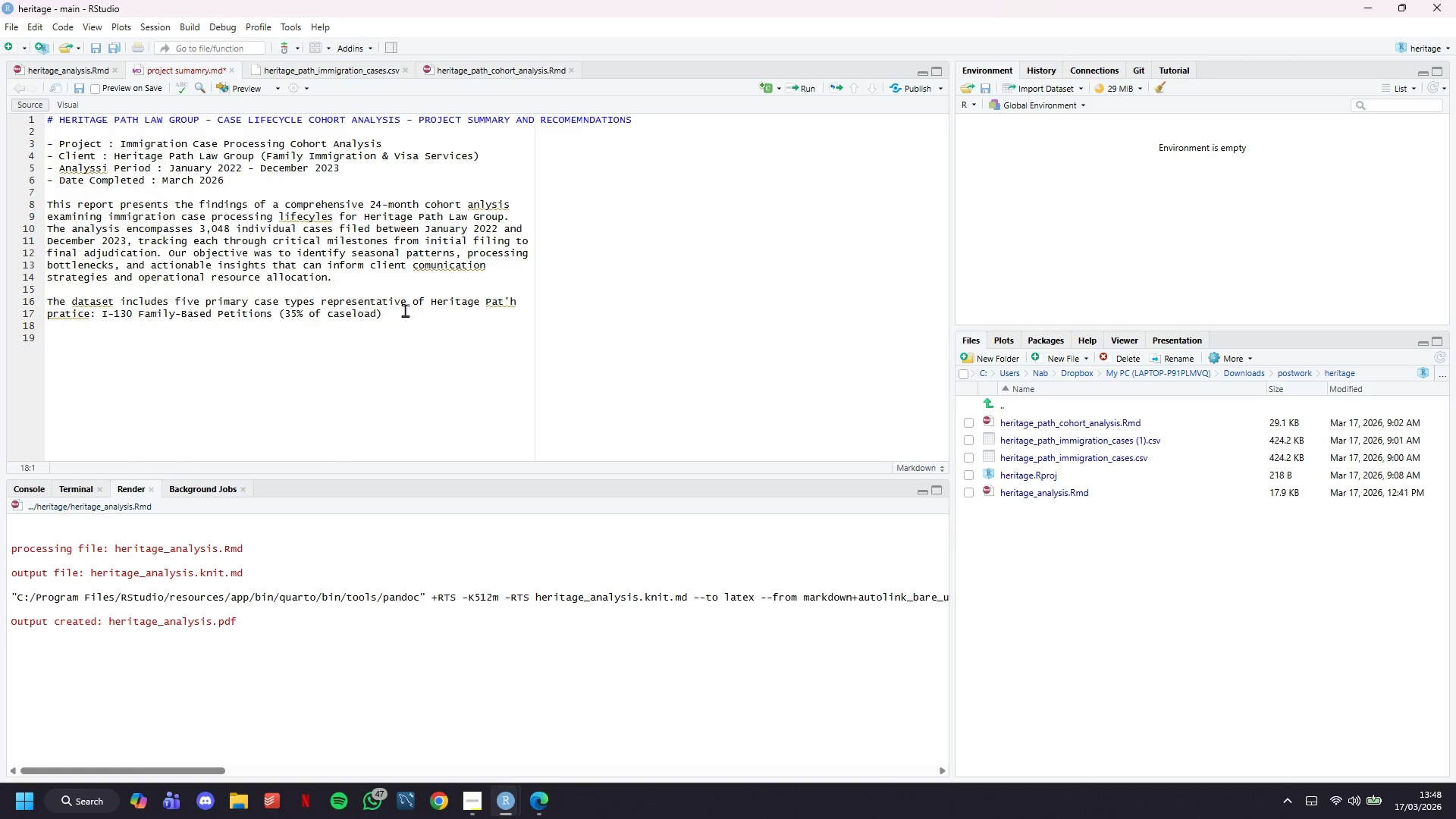 
left_click([388, 310])
 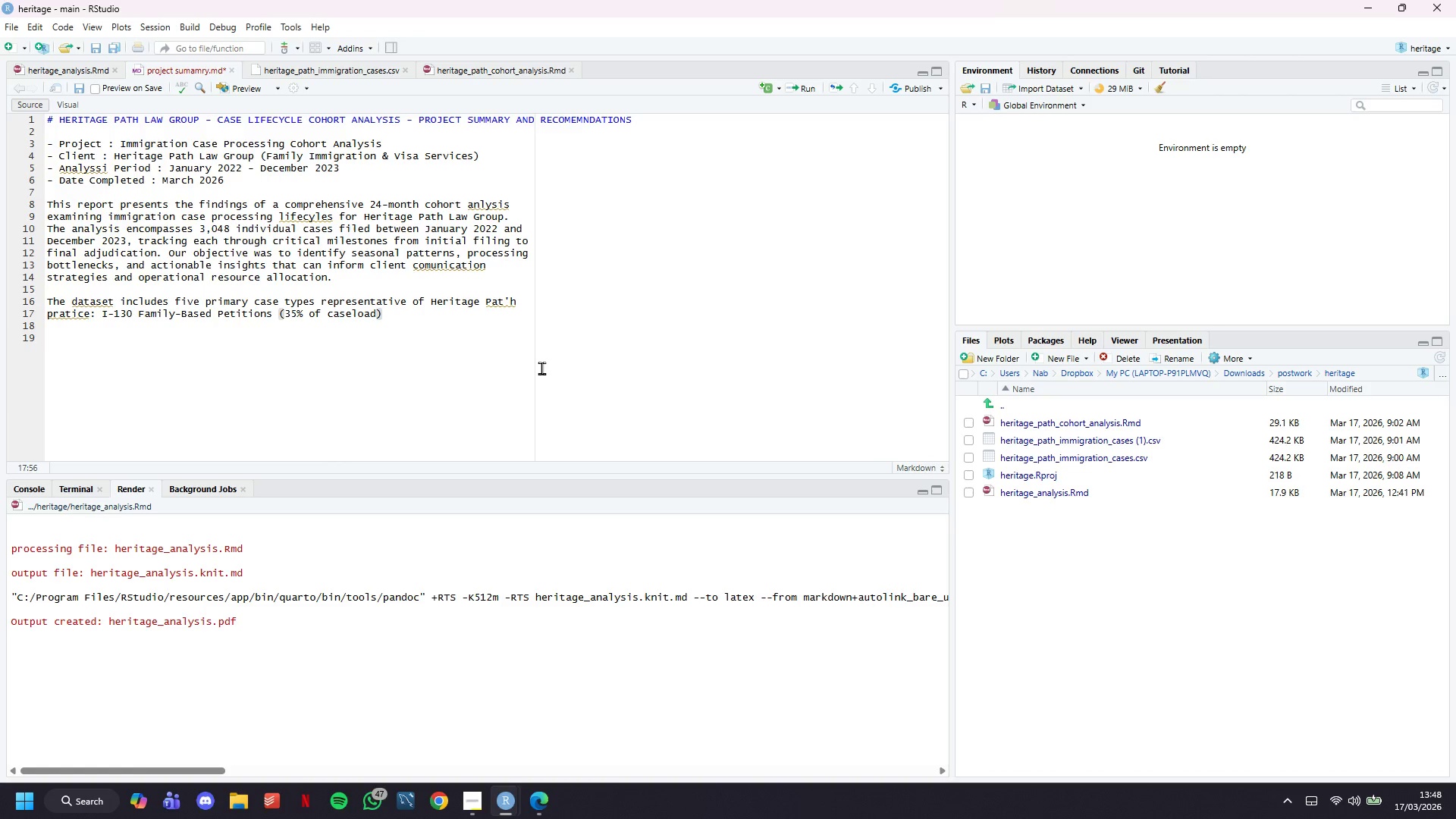 
key(Comma)
 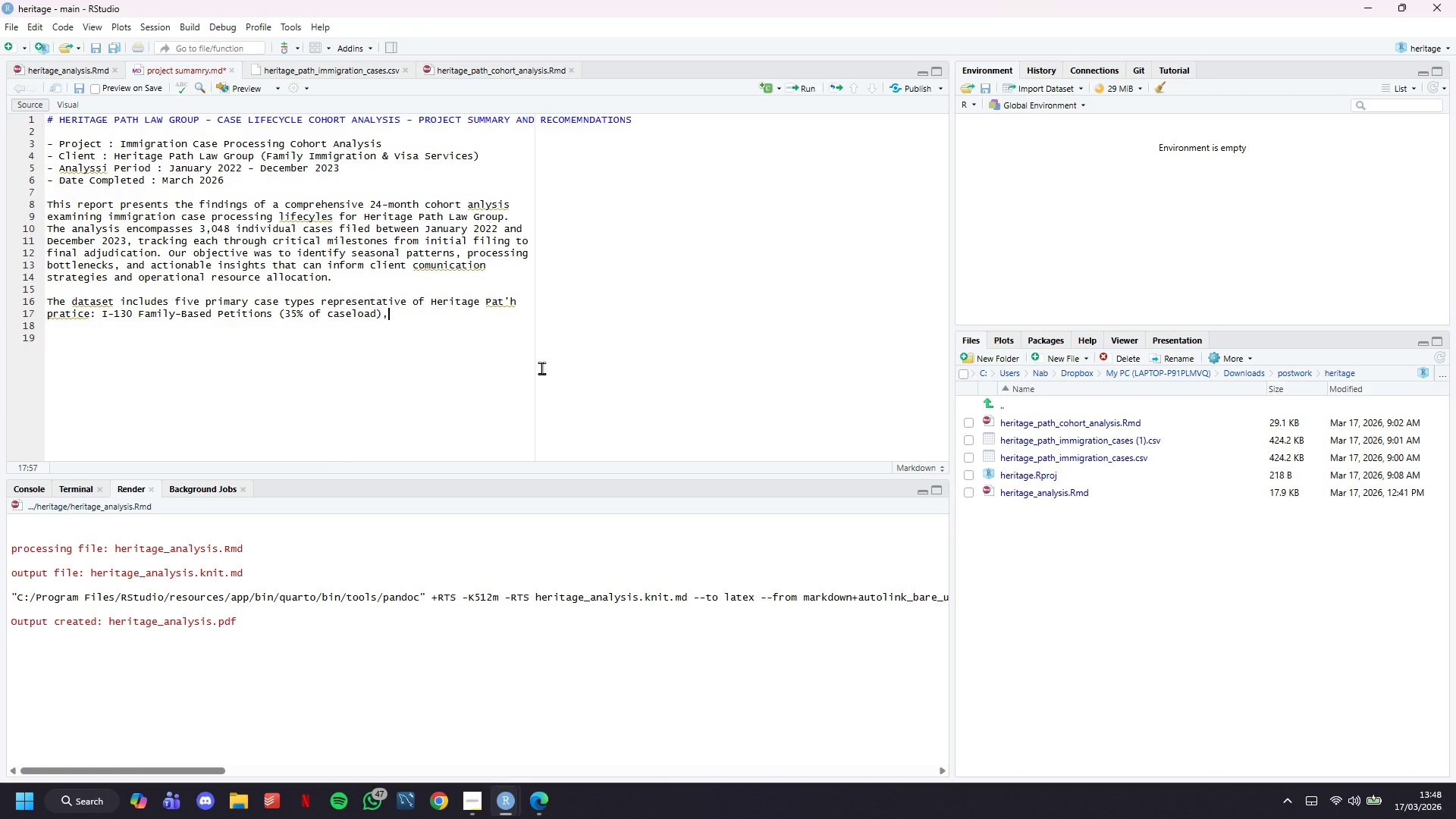 
wait(5.61)
 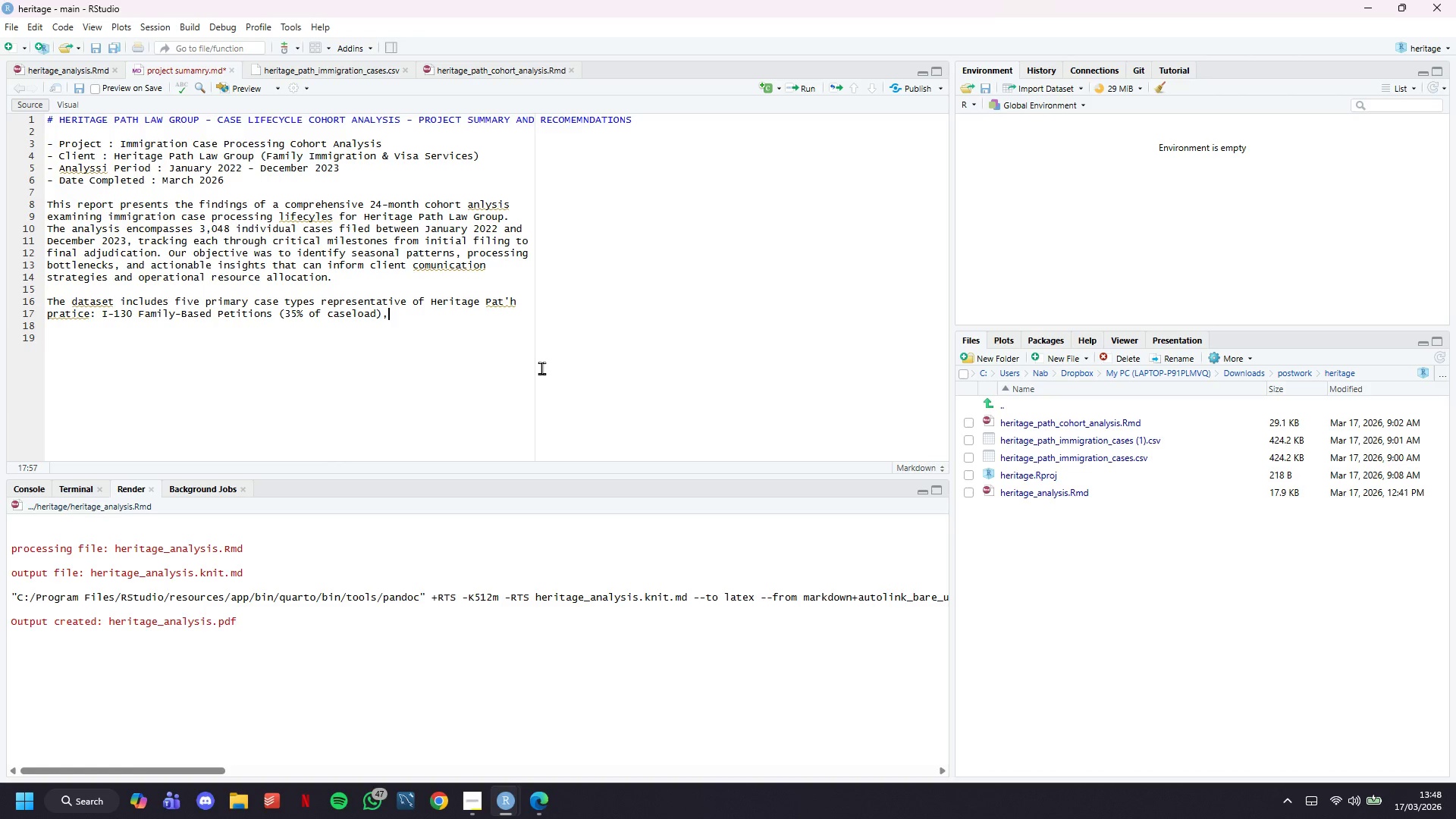 
type( I-485)
 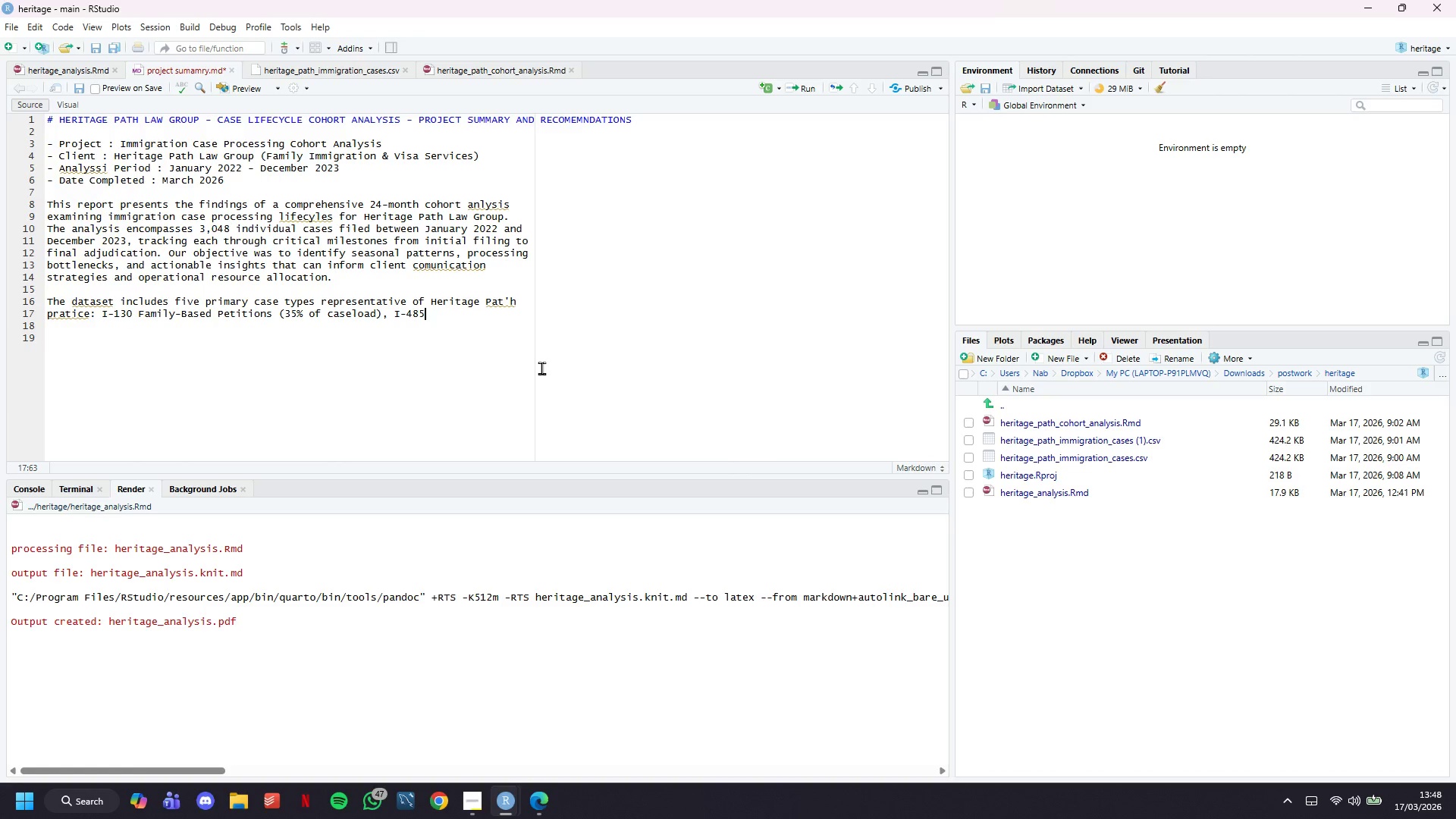 
hold_key(key=ShiftLeft, duration=0.5)
 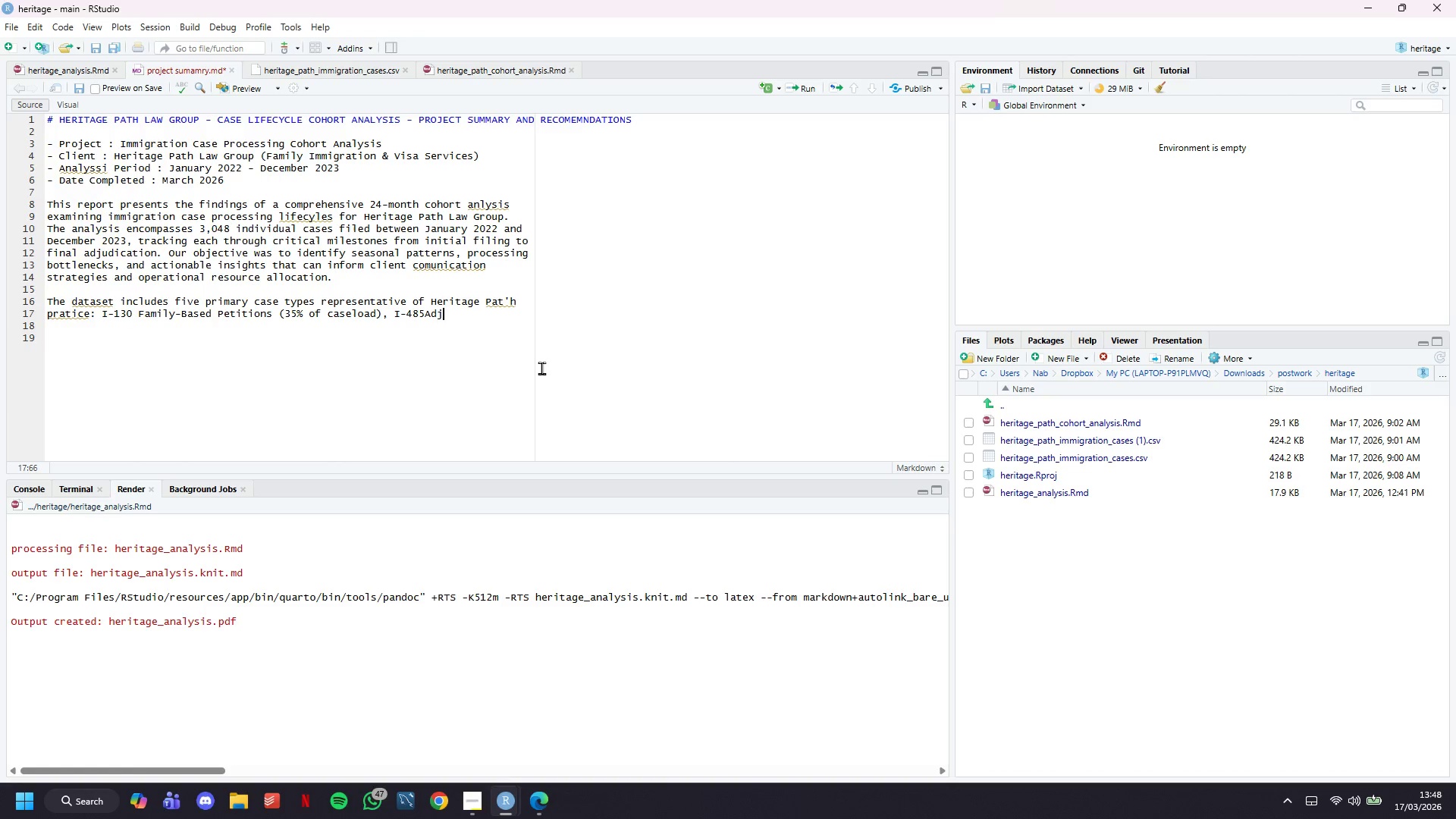 
hold_key(key=A, duration=0.34)
 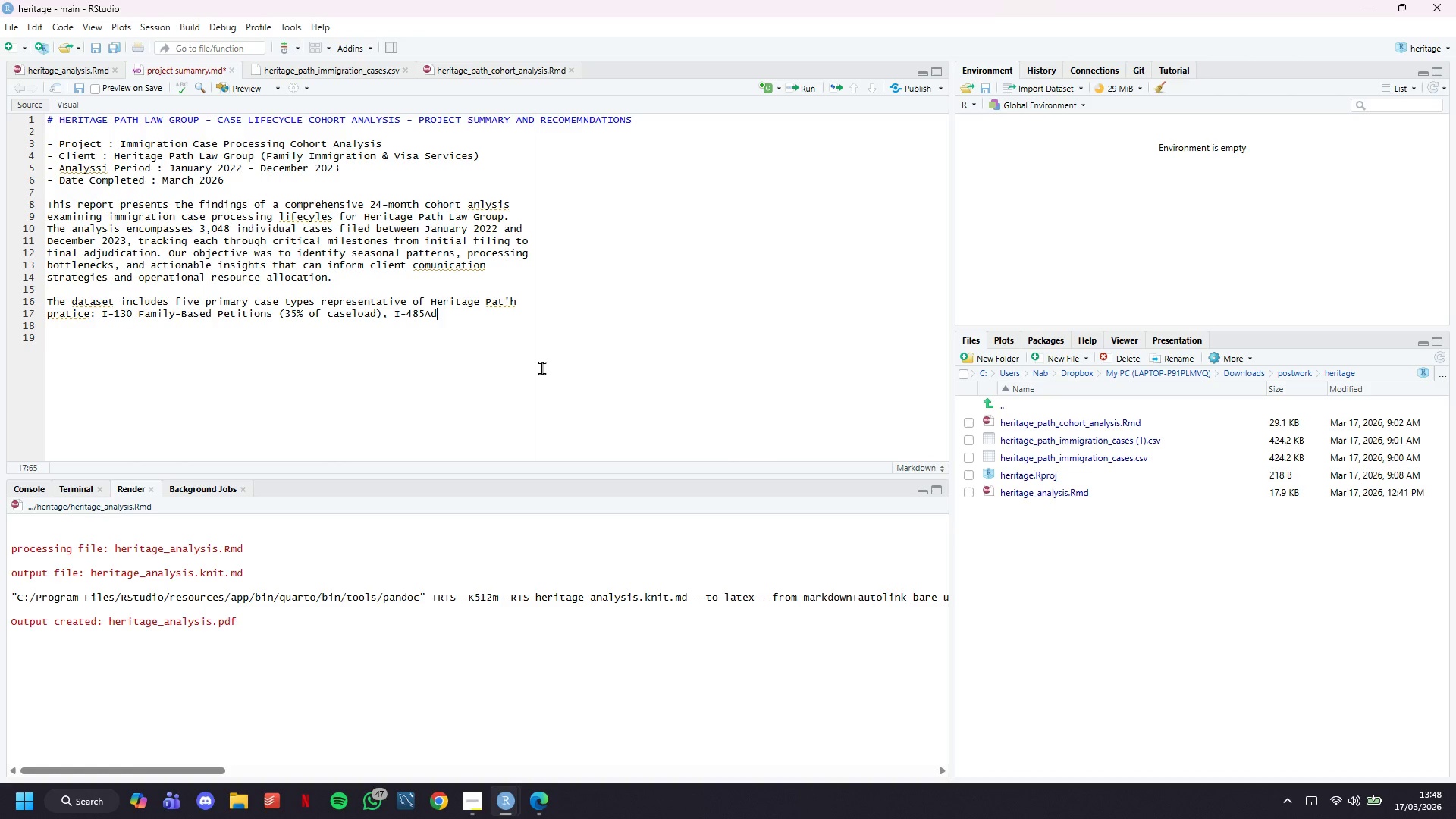 
type(djusment)
 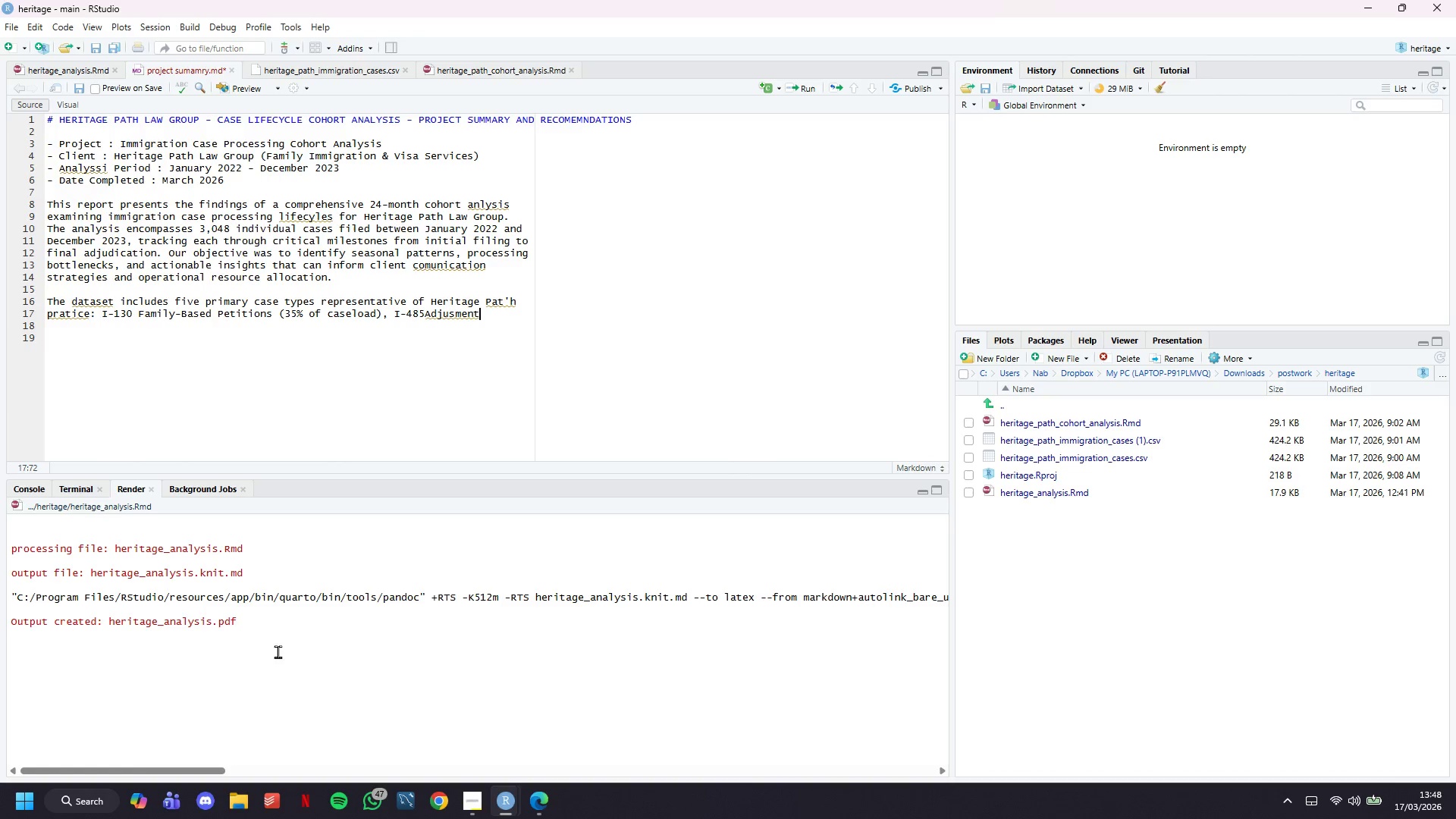 
left_click([426, 313])
 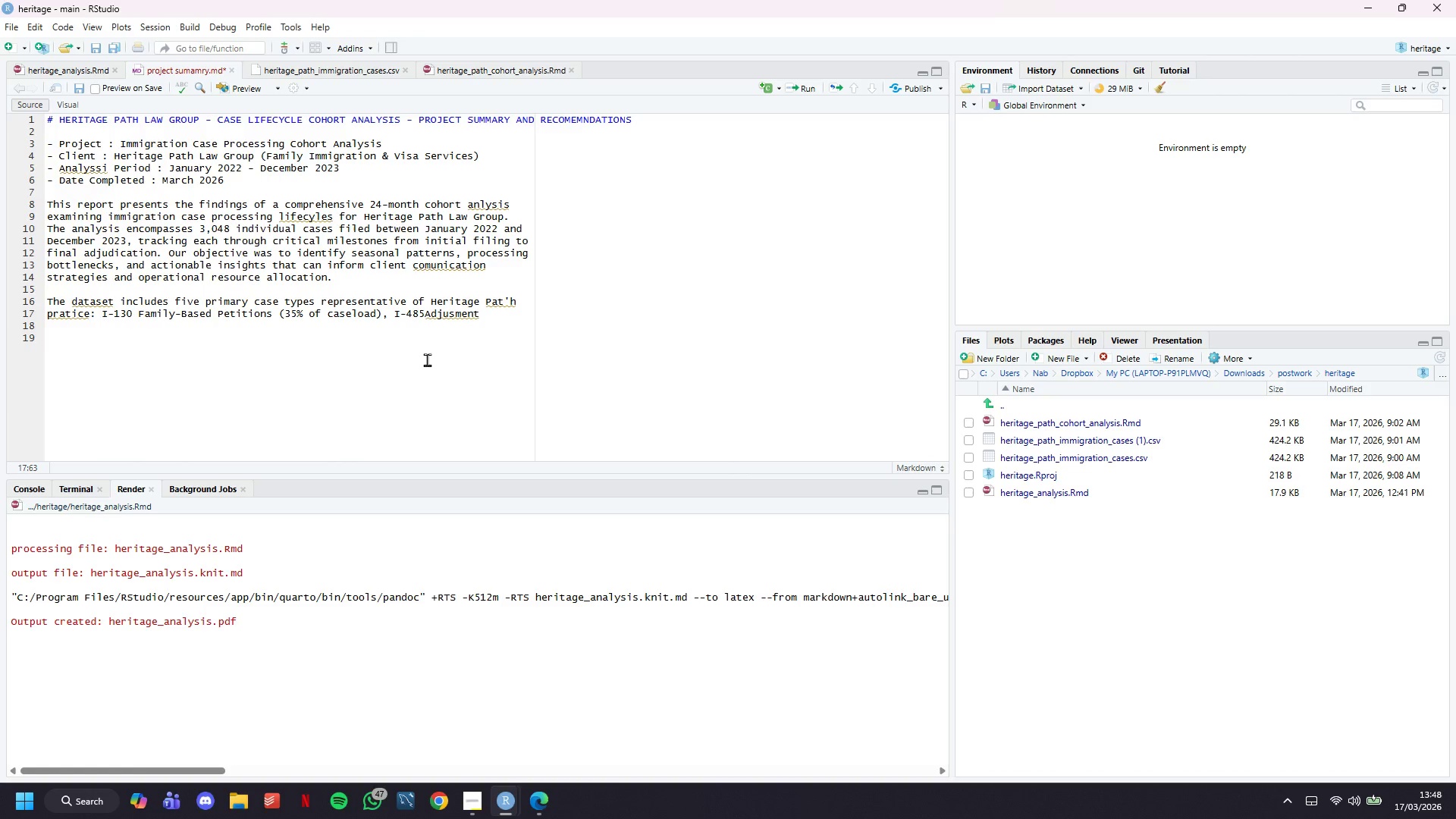 
key(Space)
 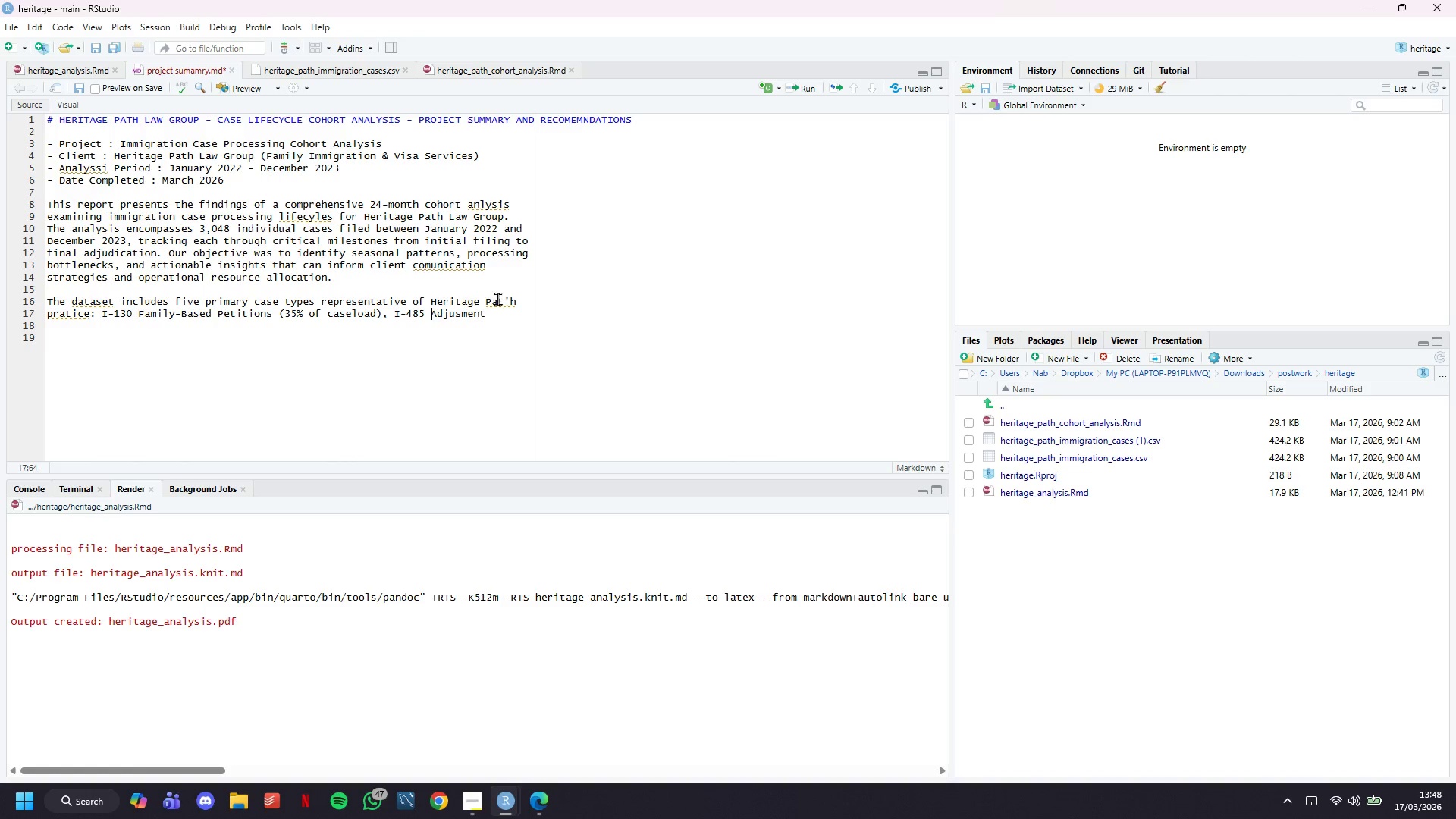 
left_click([496, 308])
 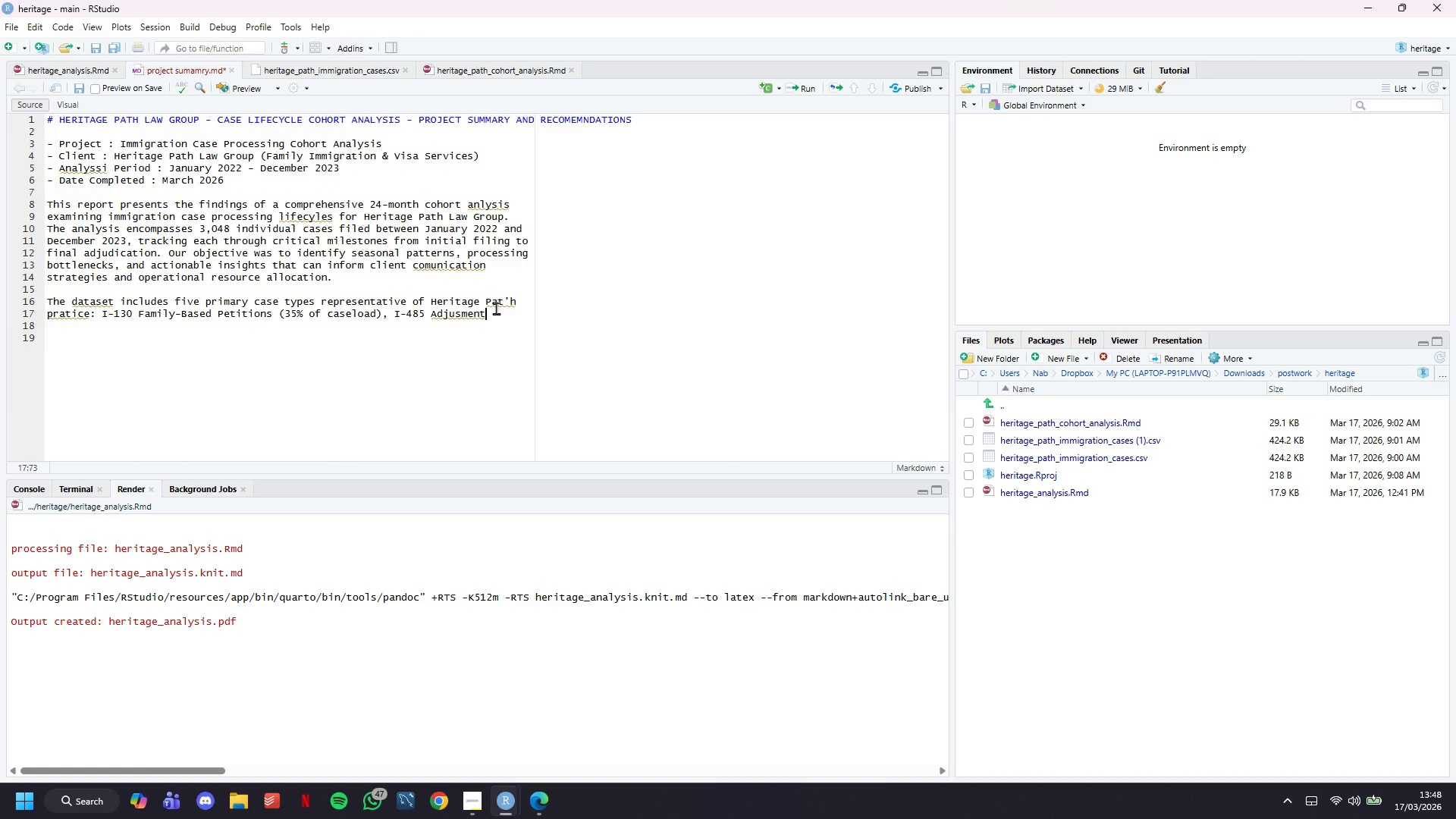 
wait(5.77)
 